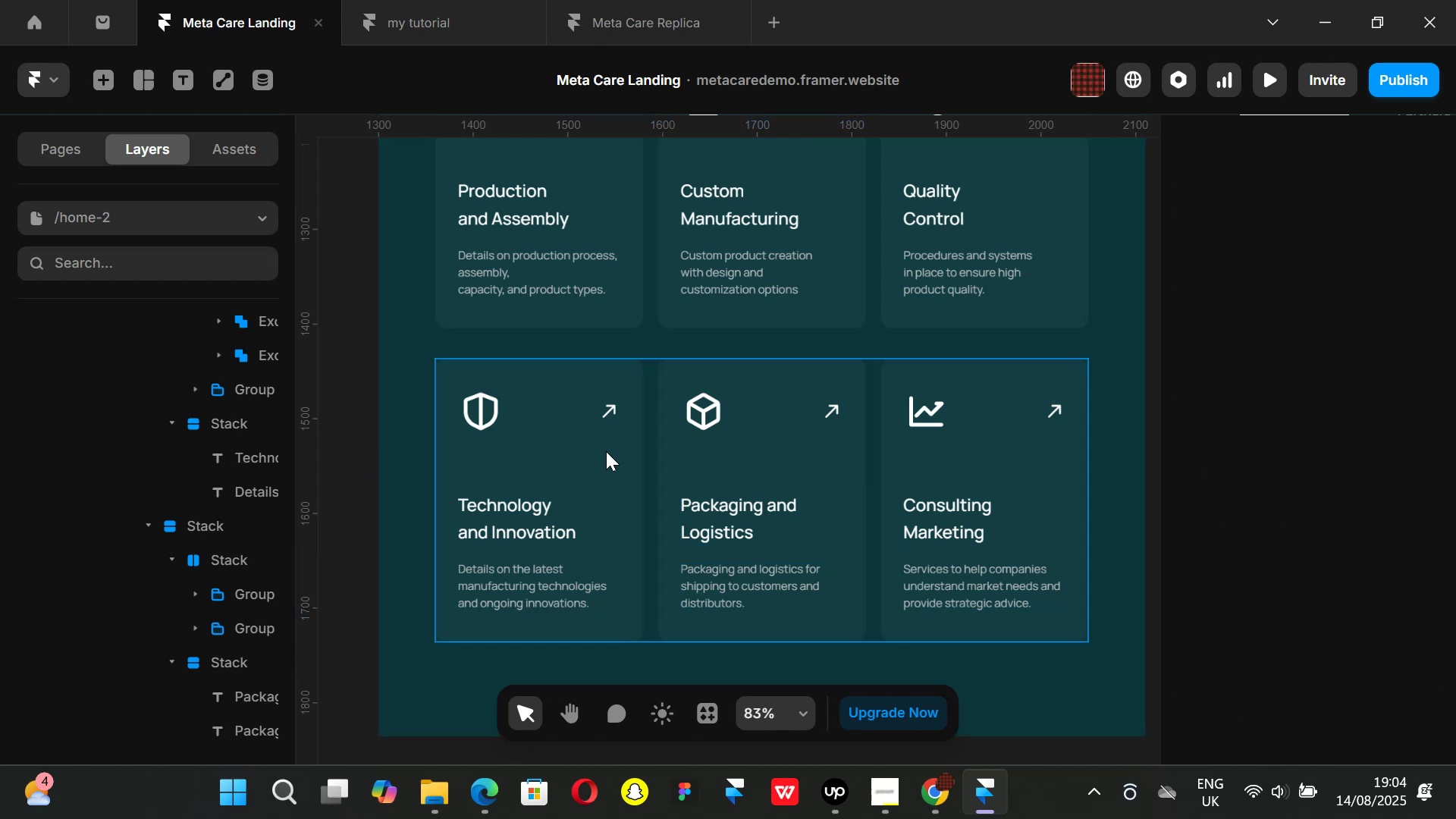 
key(Control+P)
 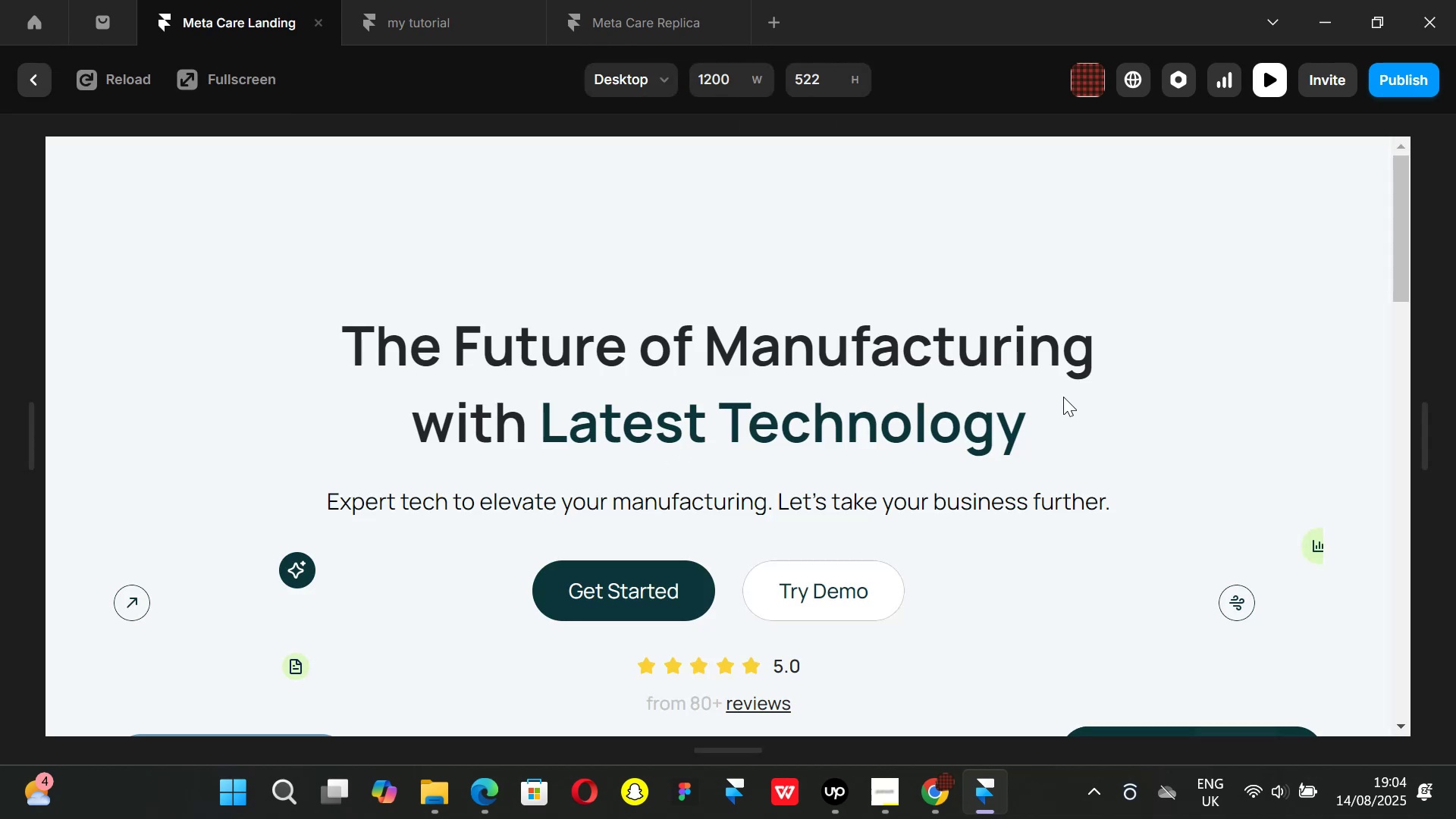 
scroll: coordinate [615, 431], scroll_direction: down, amount: 12.0
 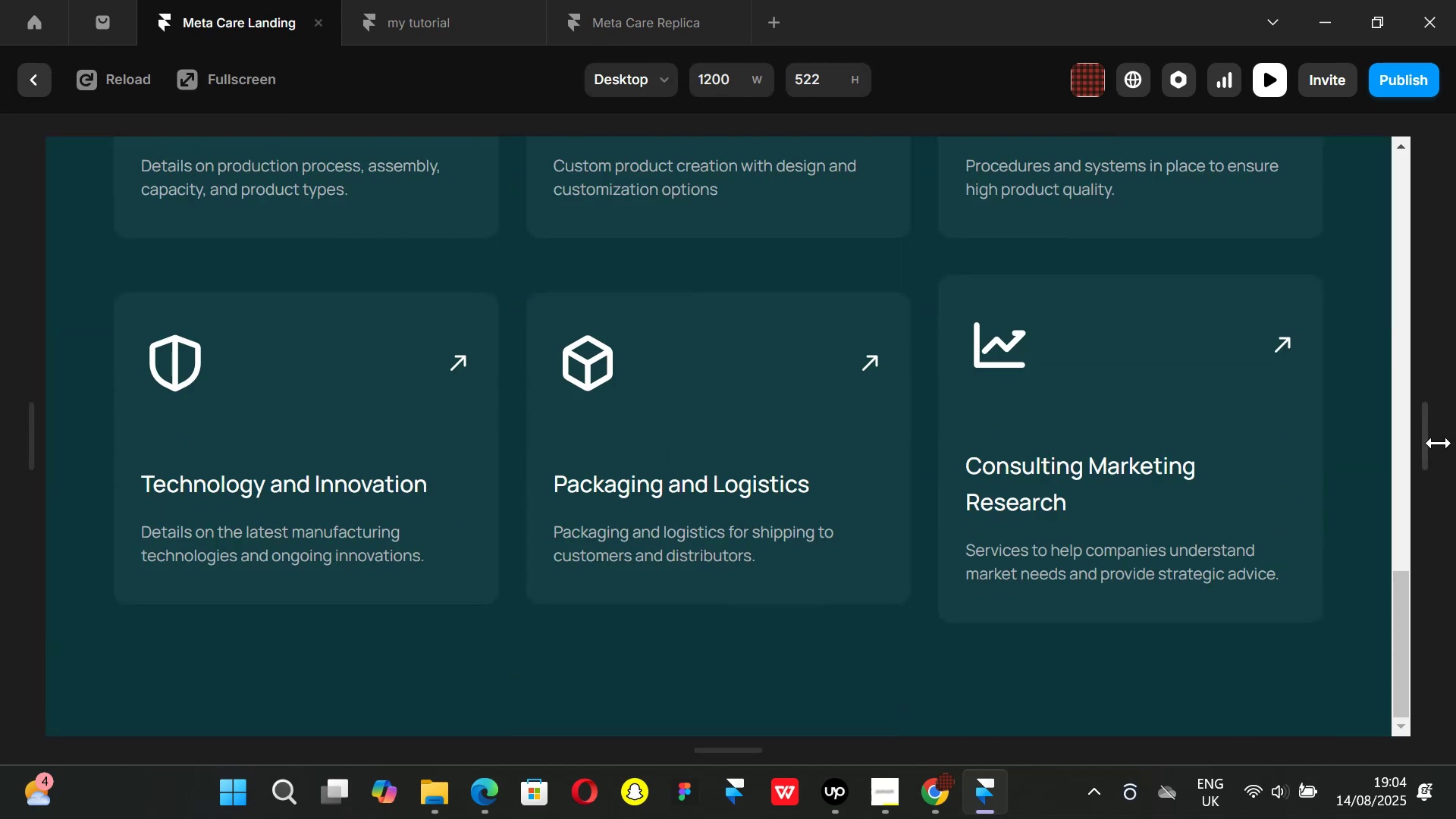 
left_click_drag(start_coordinate=[1439, 443], to_coordinate=[1277, 414])
 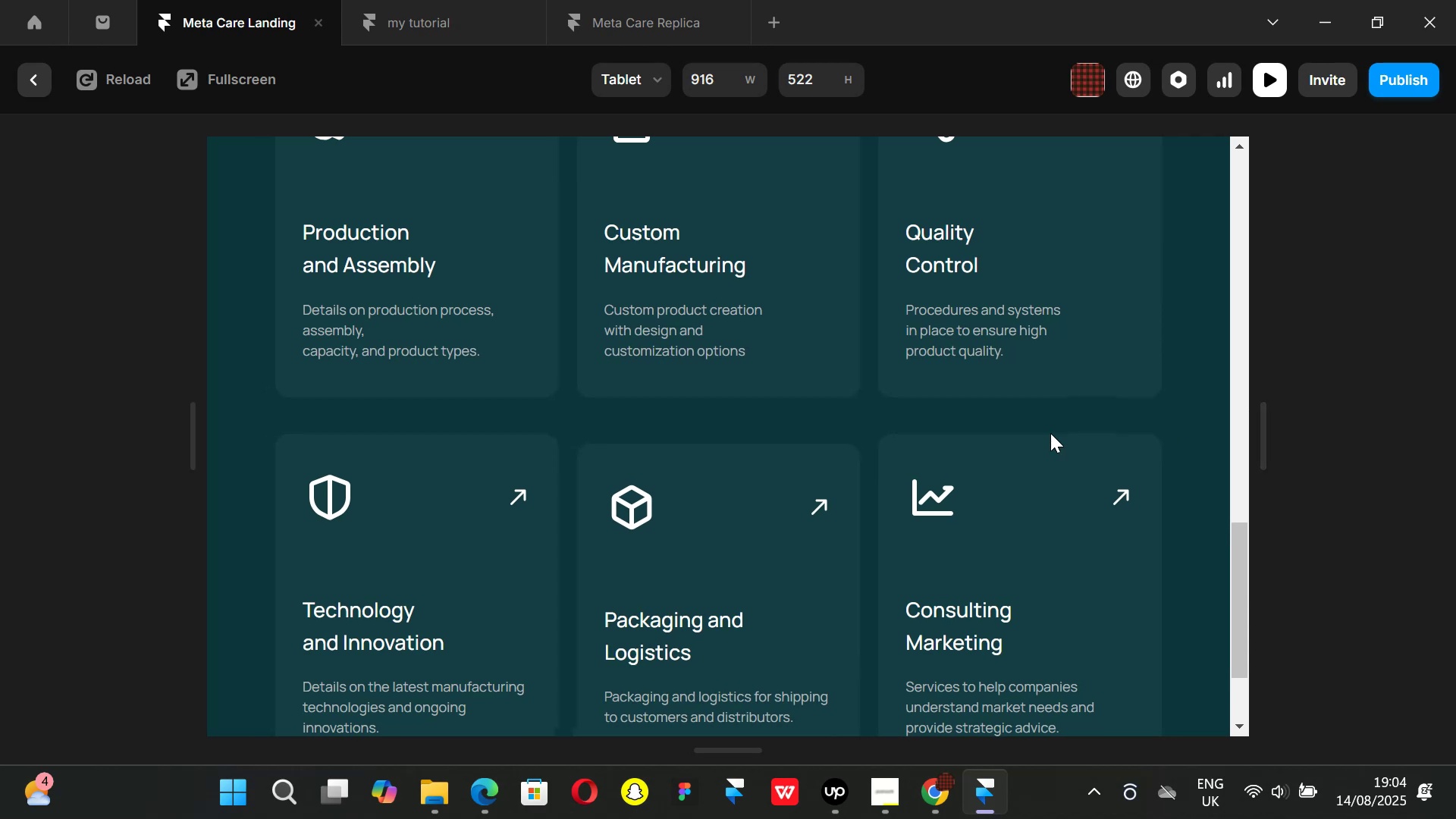 
scroll: coordinate [1050, 433], scroll_direction: down, amount: 2.0
 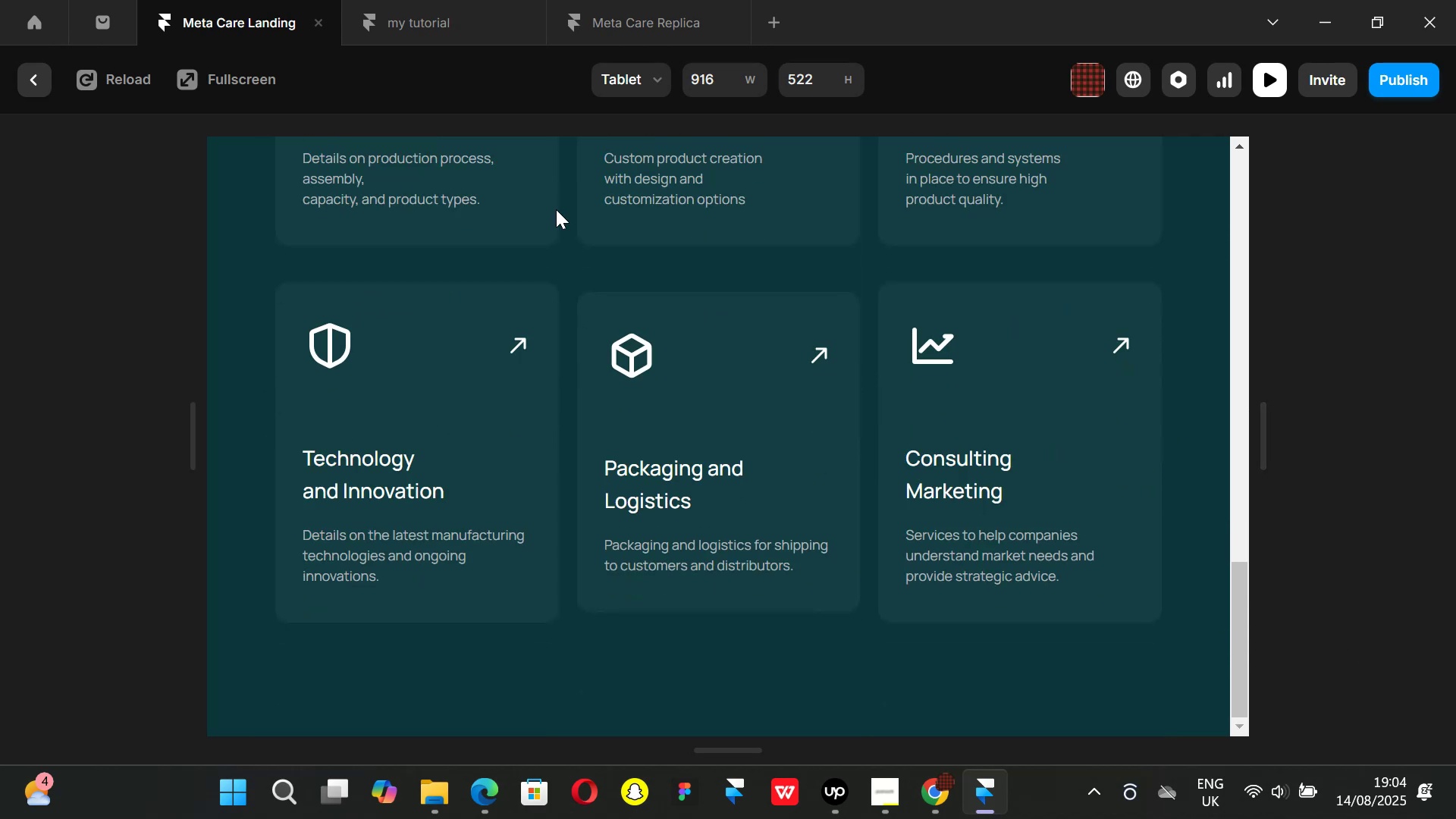 
left_click([20, 80])
 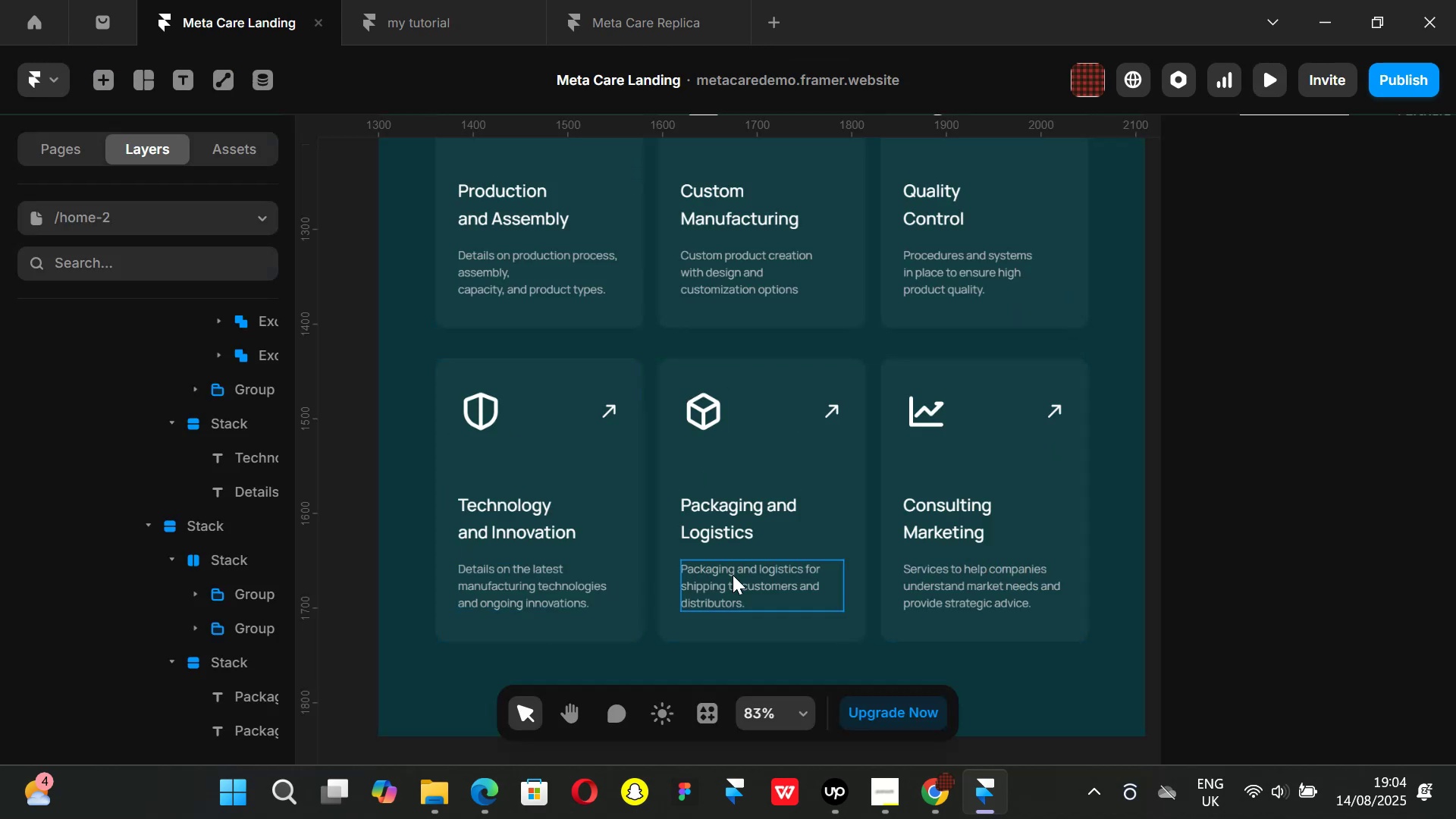 
left_click([733, 575])
 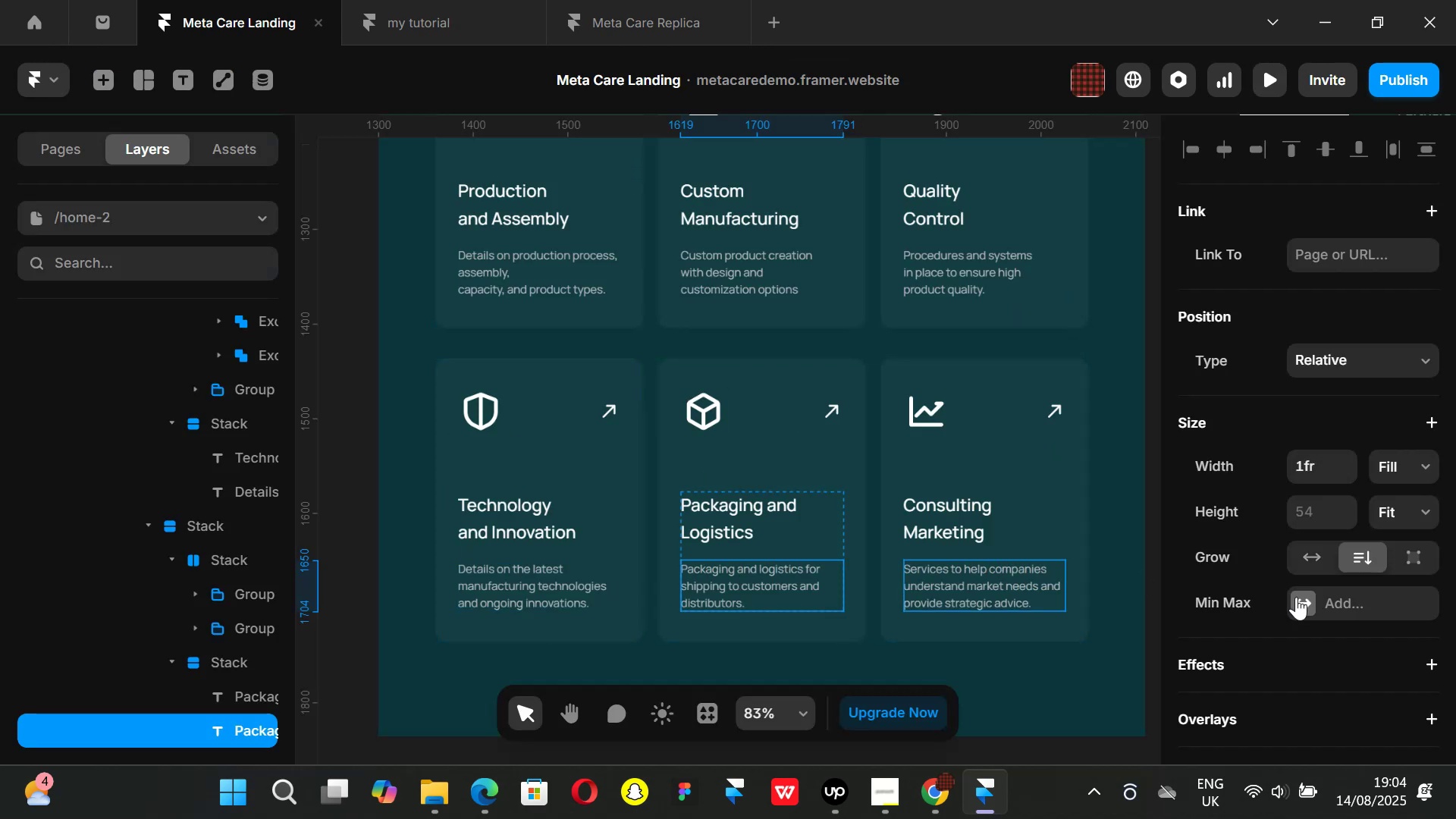 
left_click([1298, 602])
 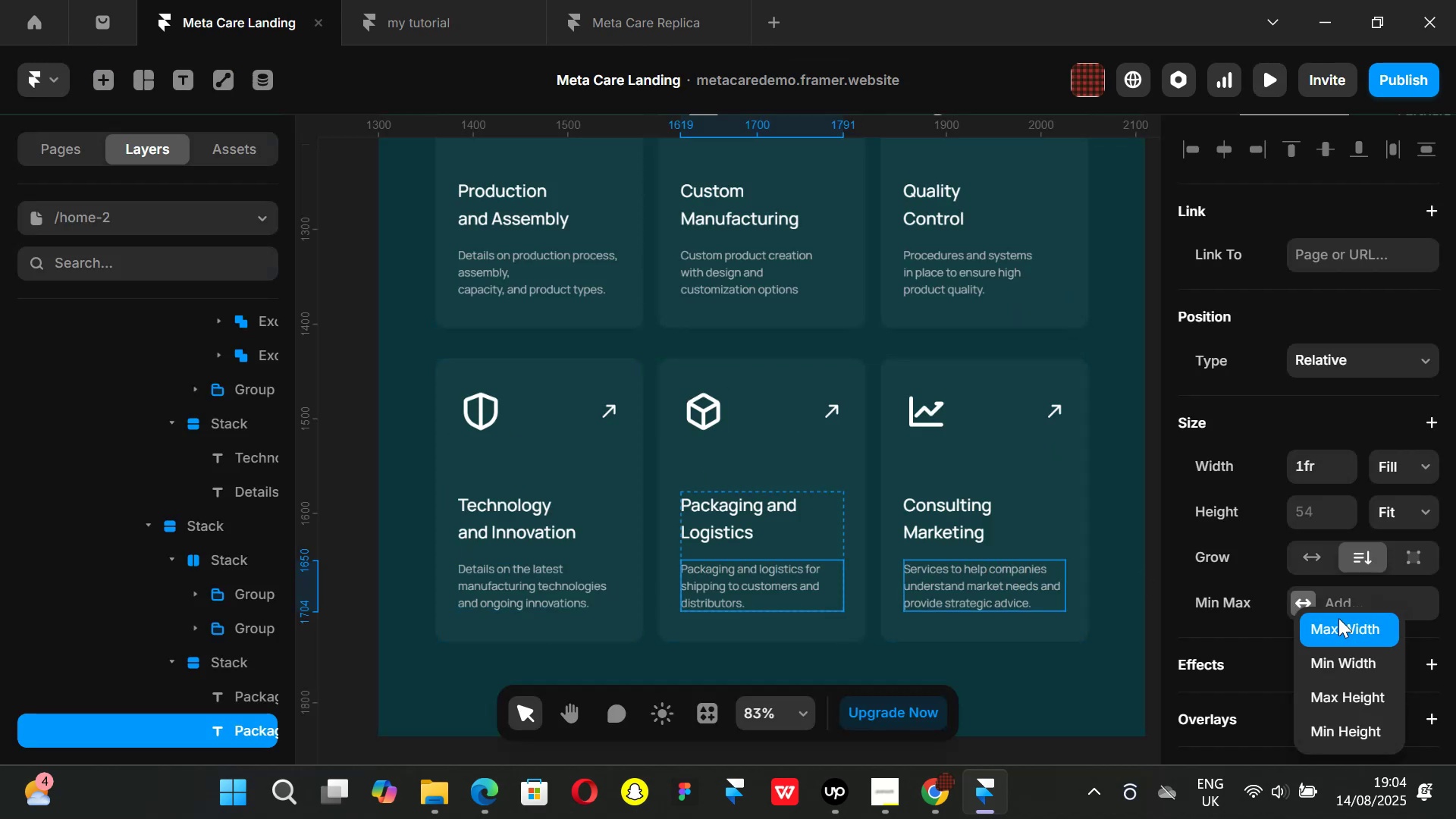 
left_click([1338, 627])
 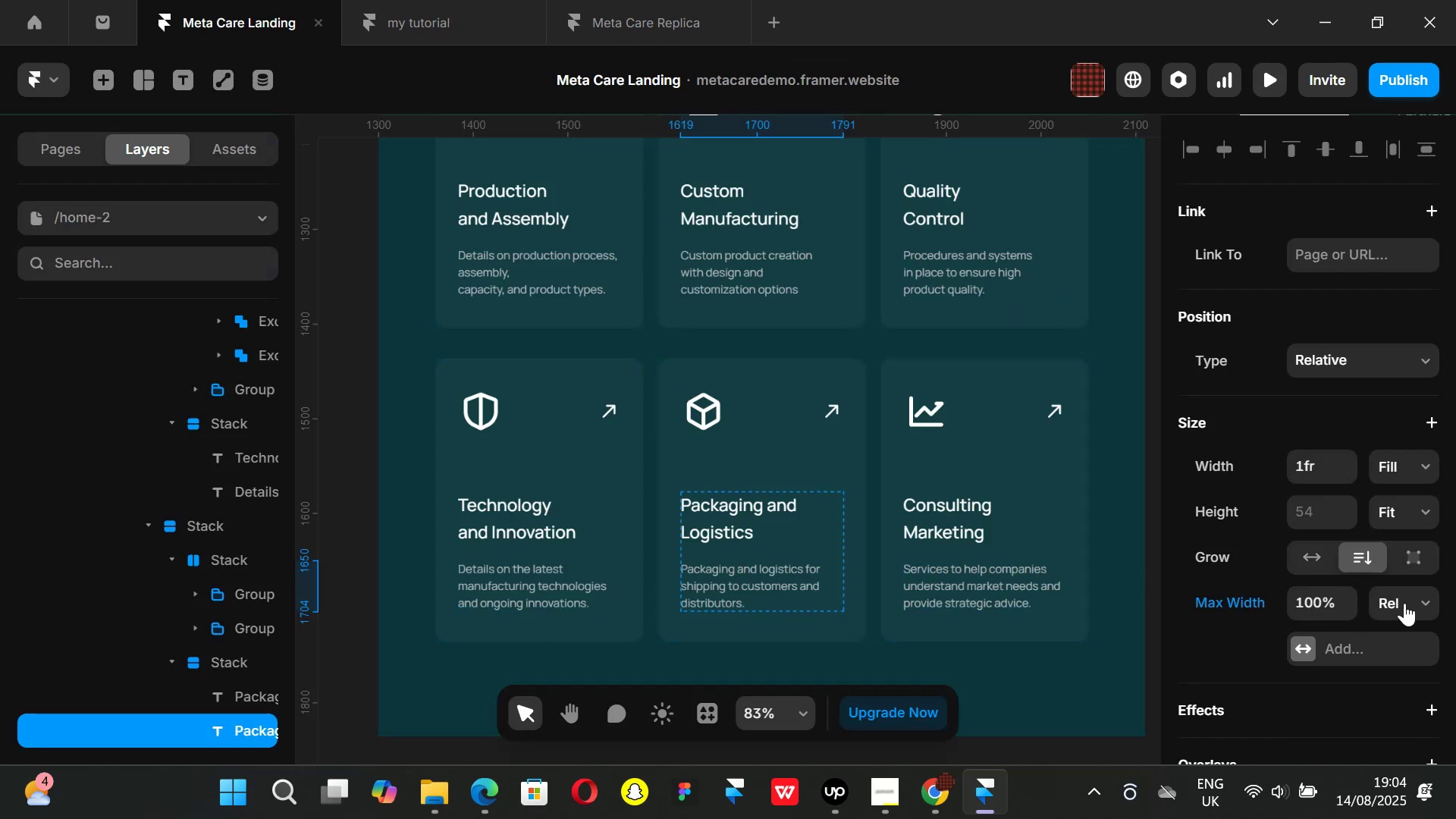 
left_click([1420, 600])
 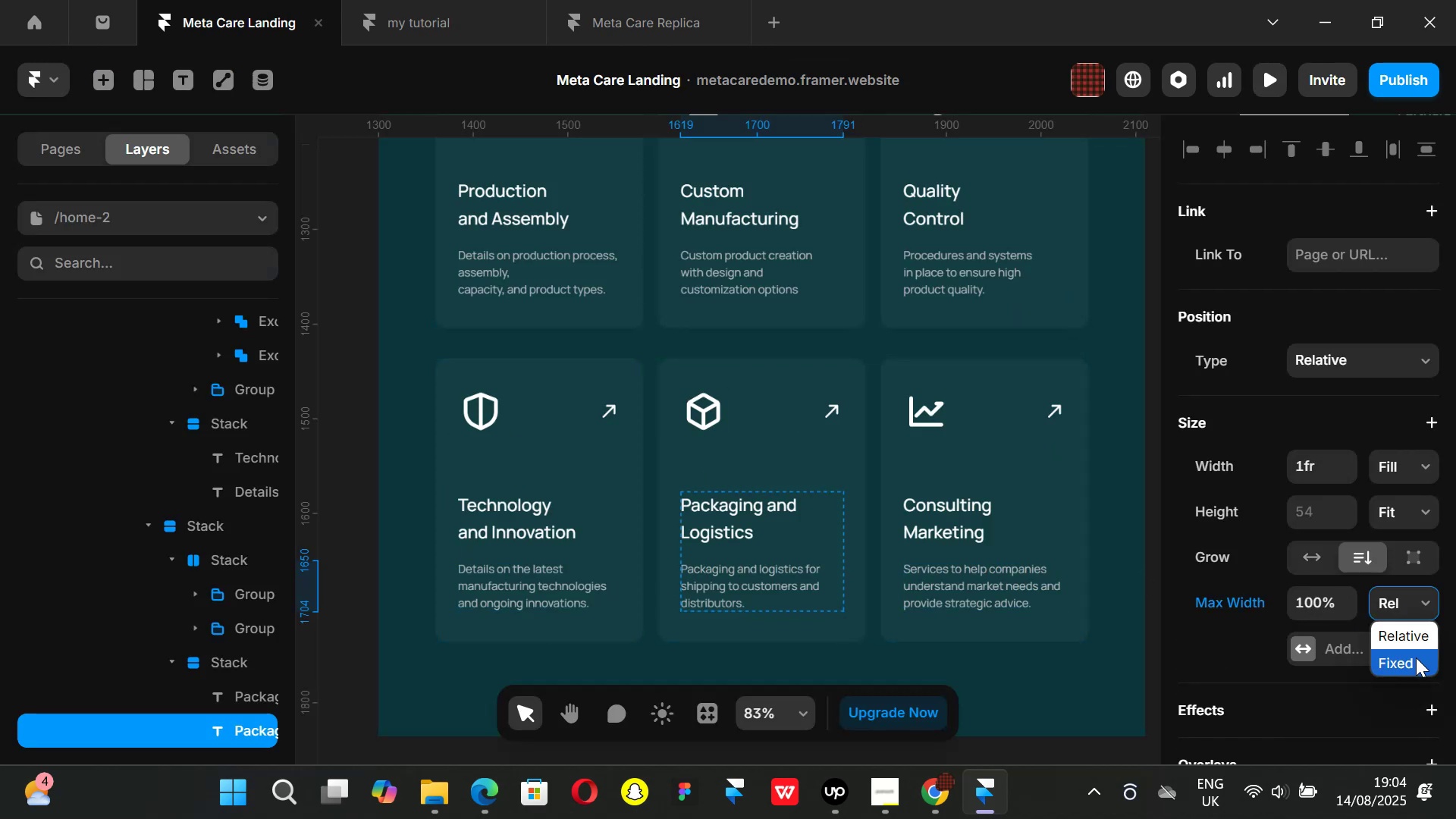 
left_click([1416, 657])
 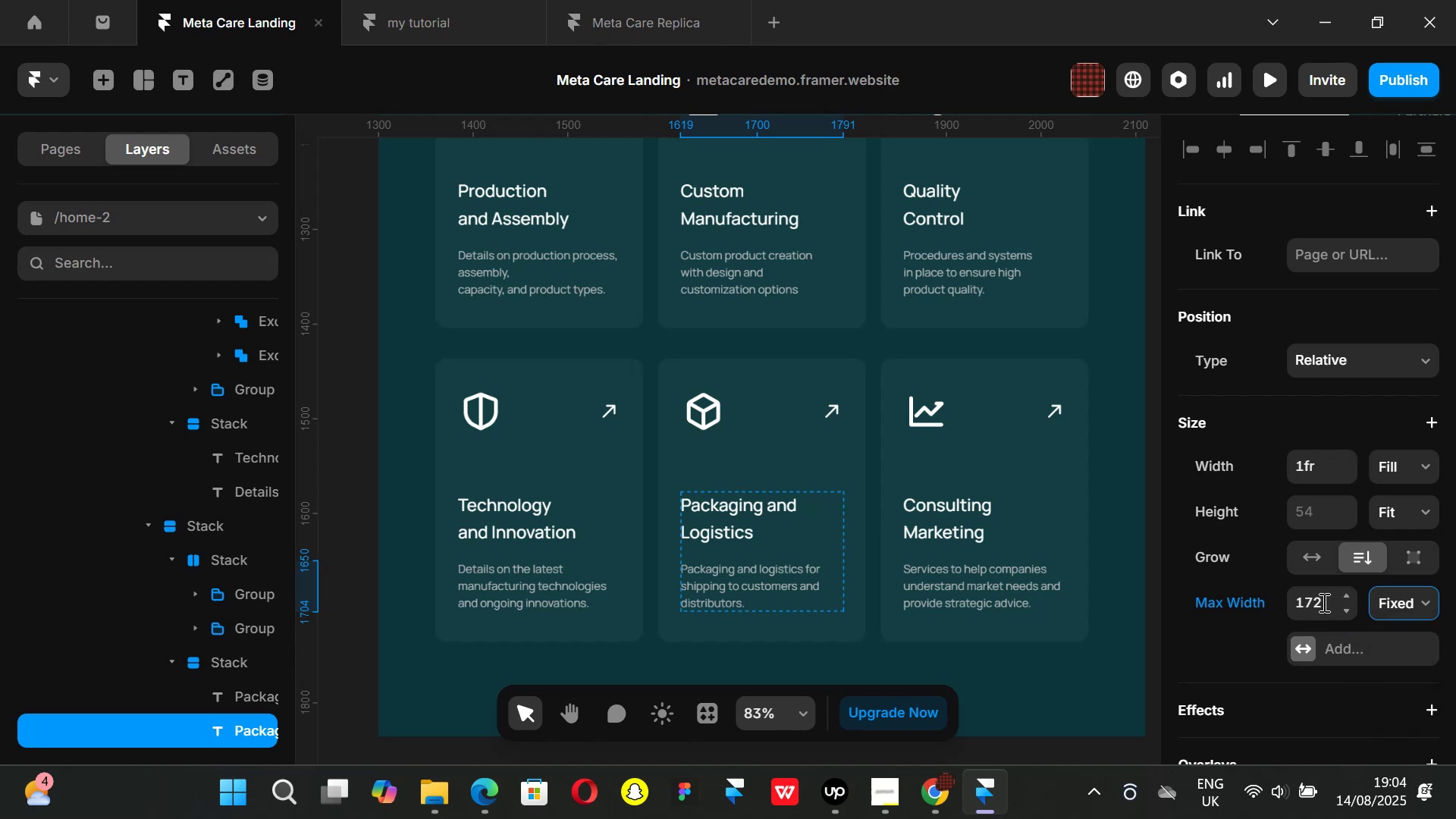 
left_click([752, 277])
 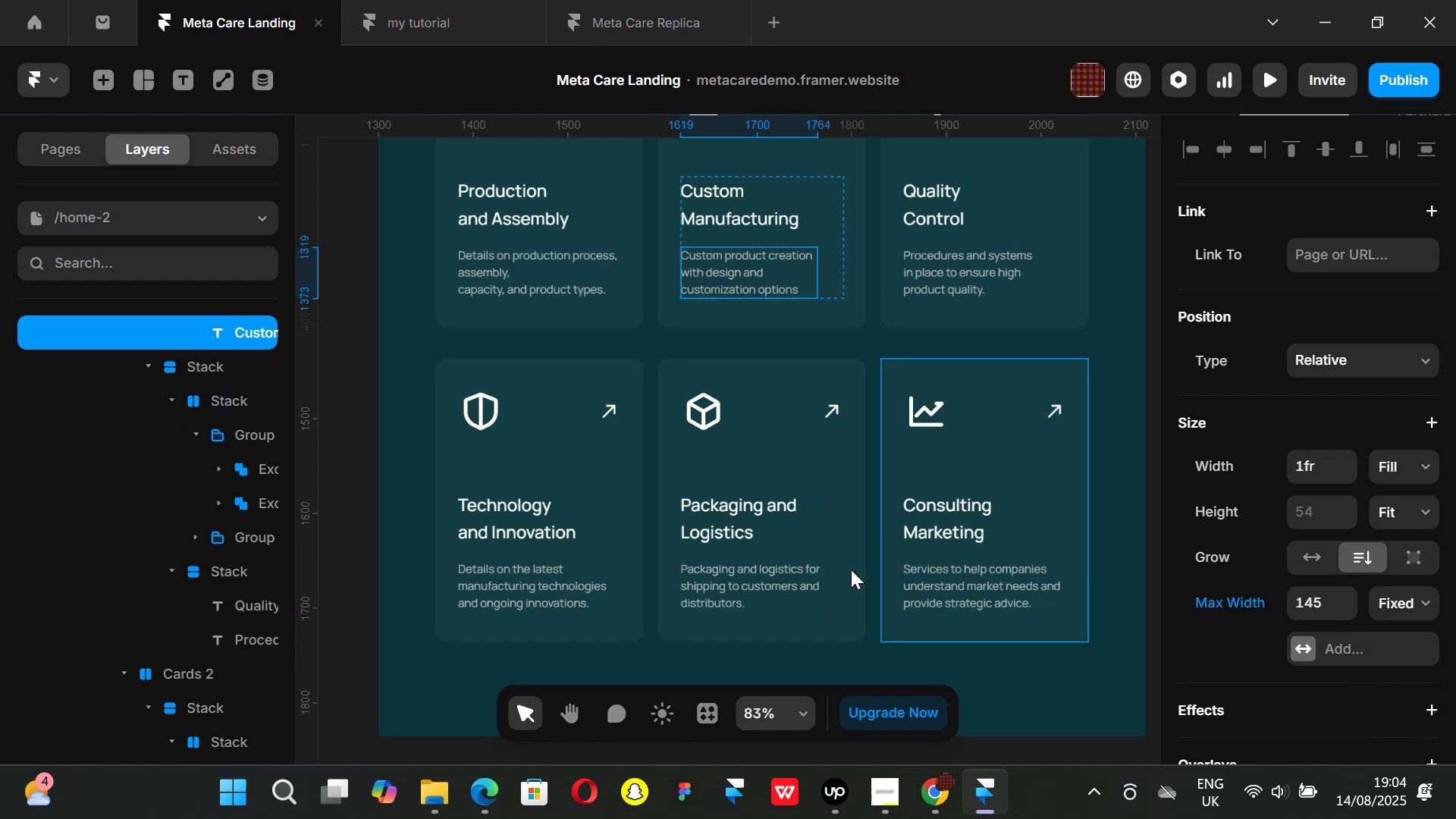 
left_click([779, 570])
 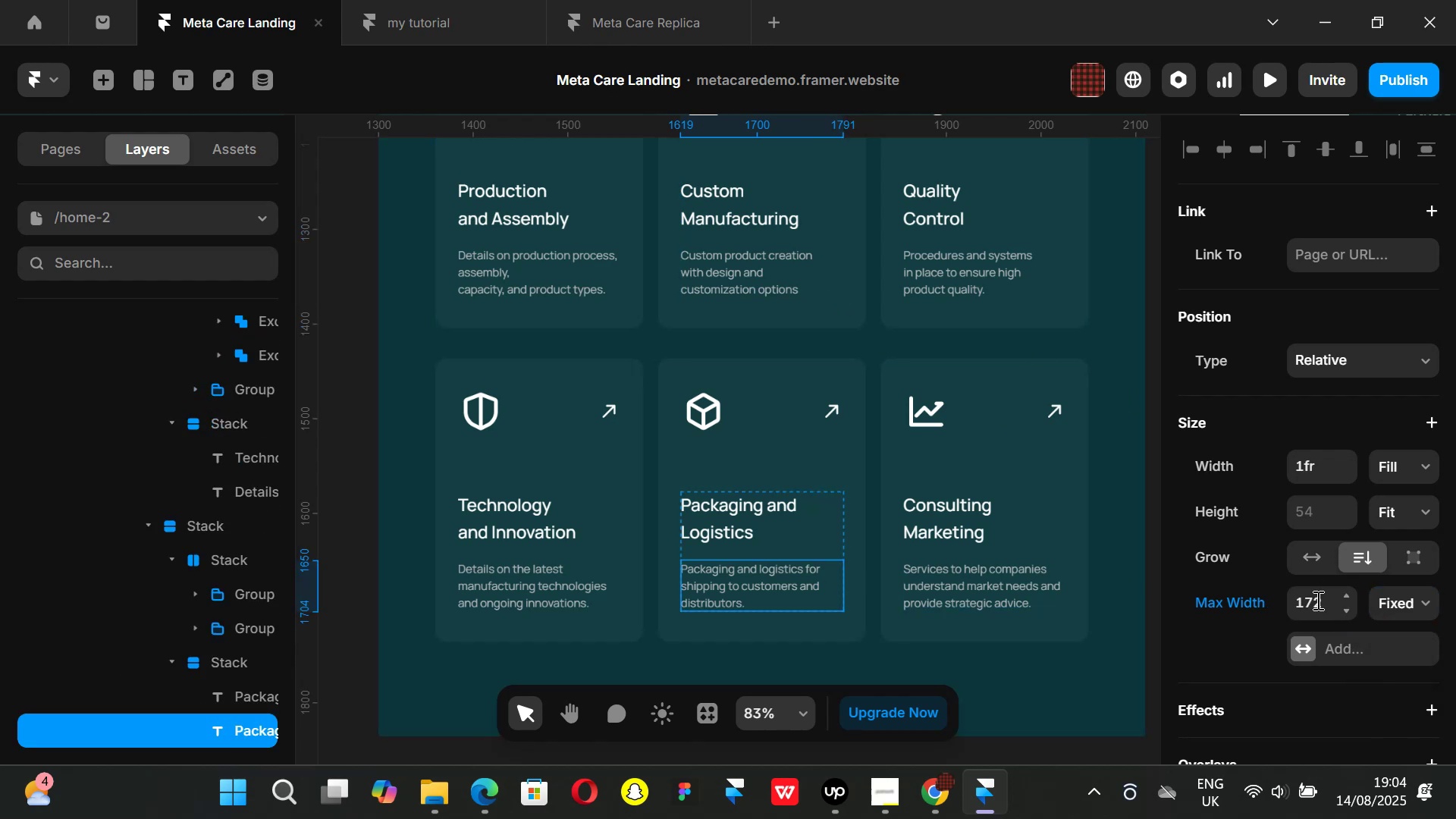 
left_click([1316, 600])
 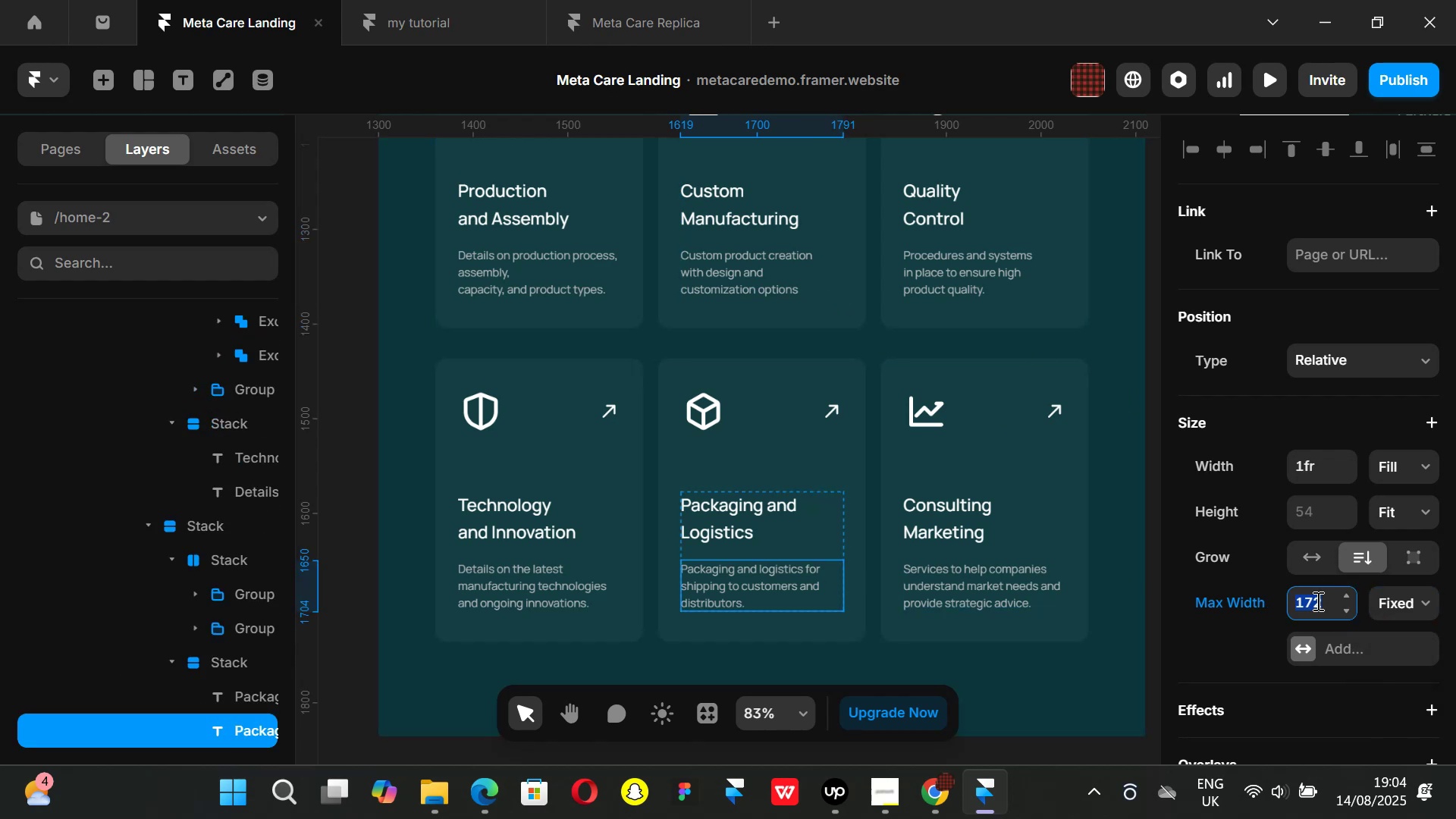 
type(145)
 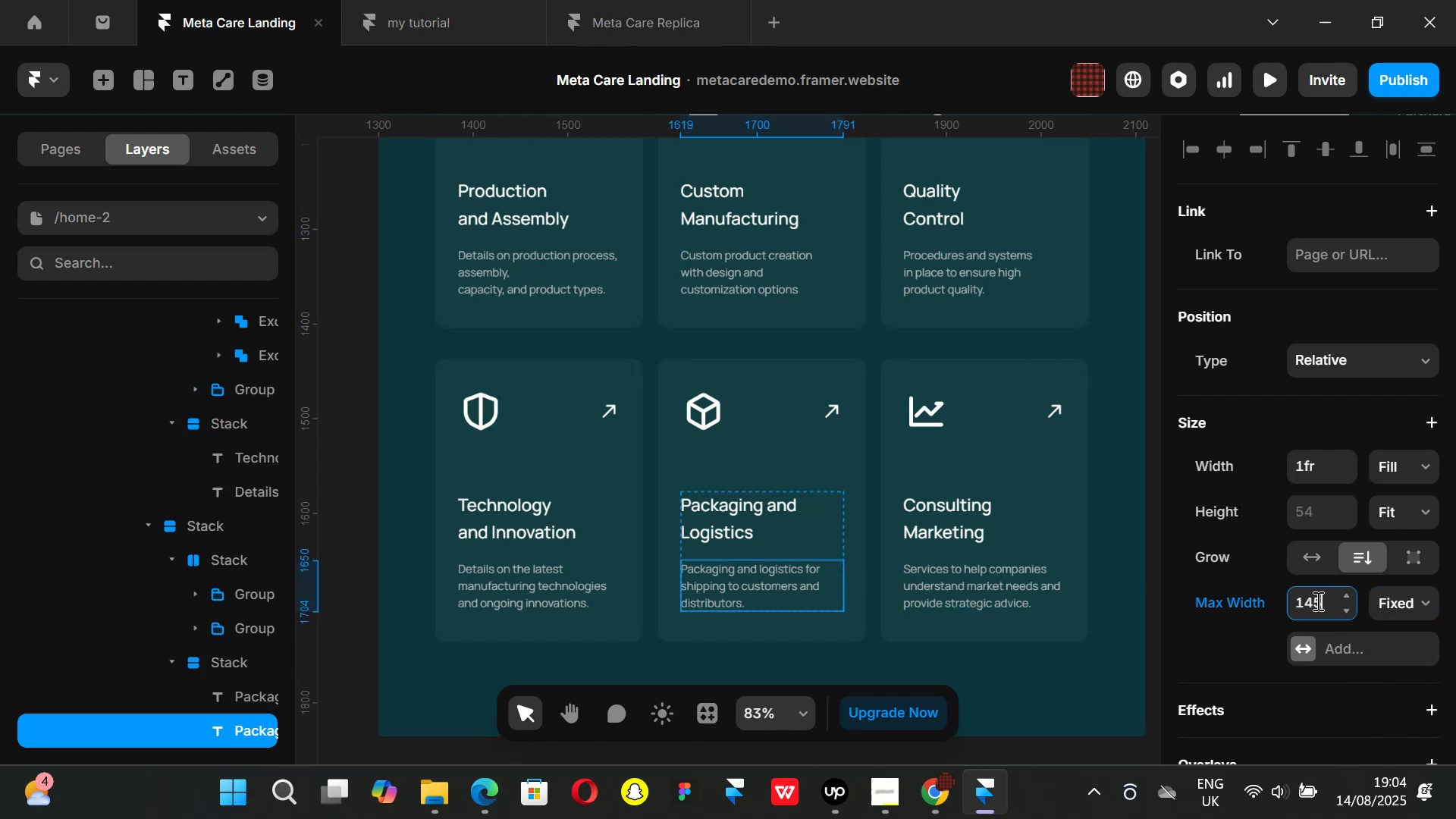 
key(Enter)
 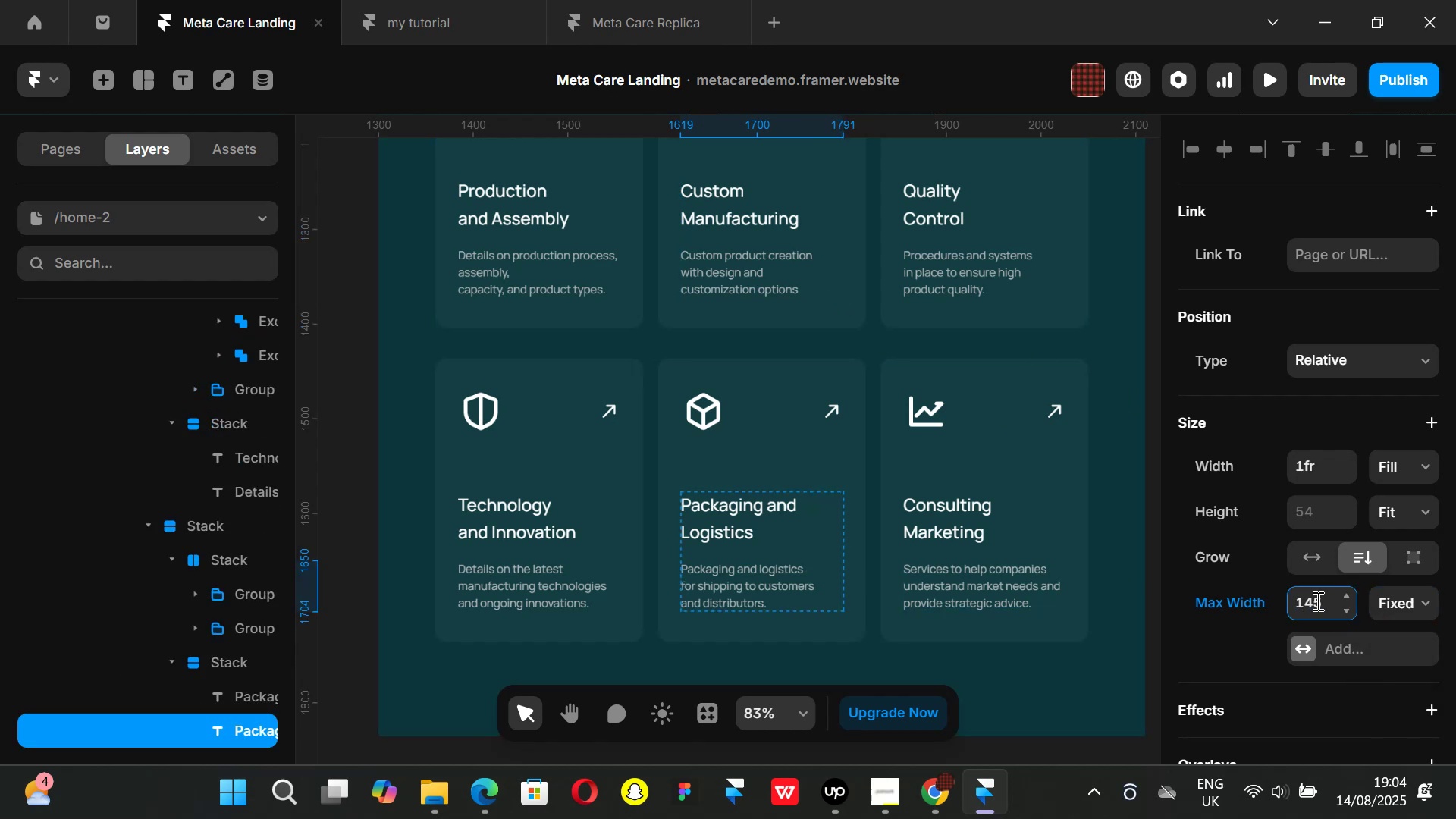 
key(Control+ControlLeft)
 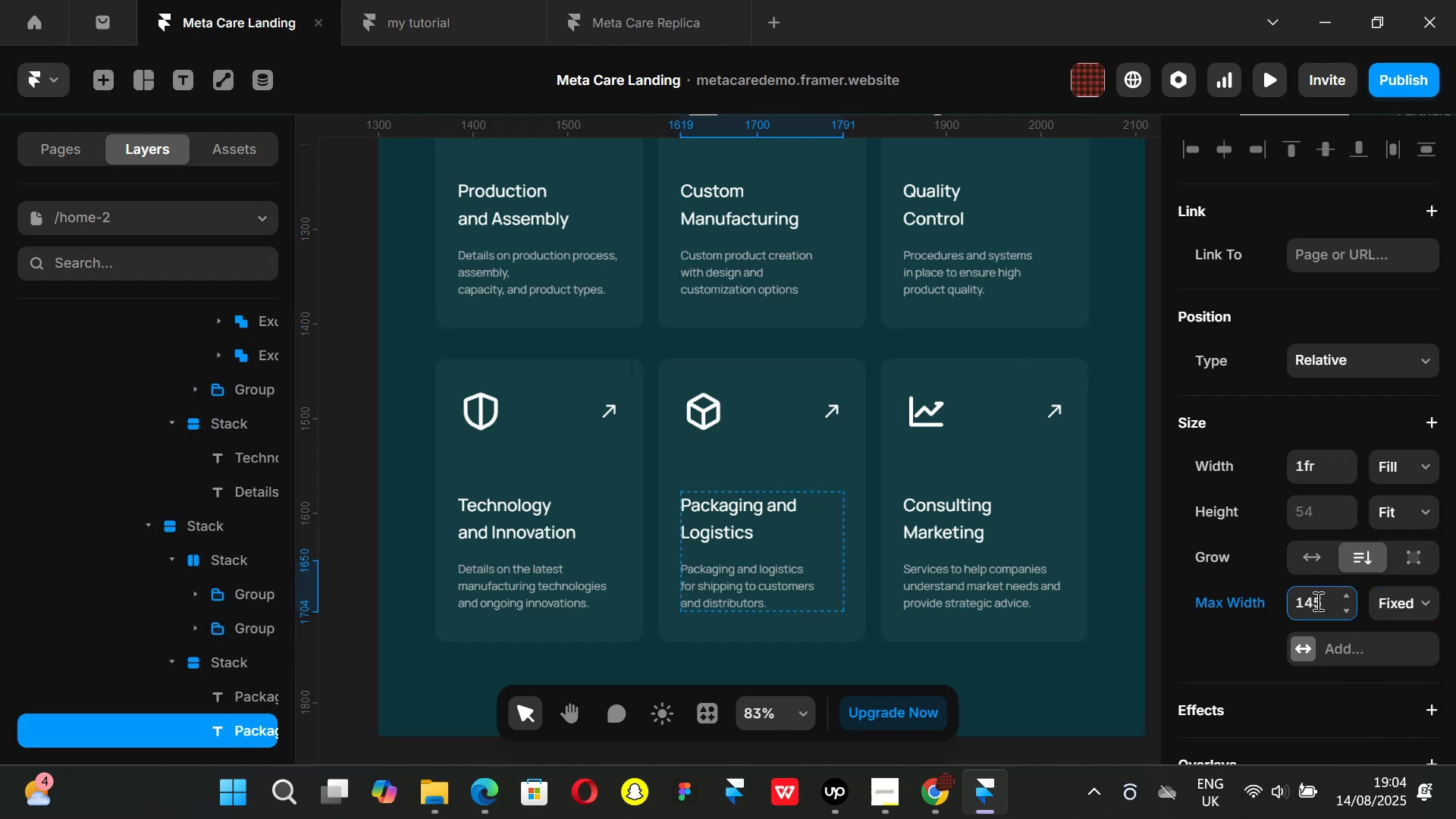 
key(Control+P)
 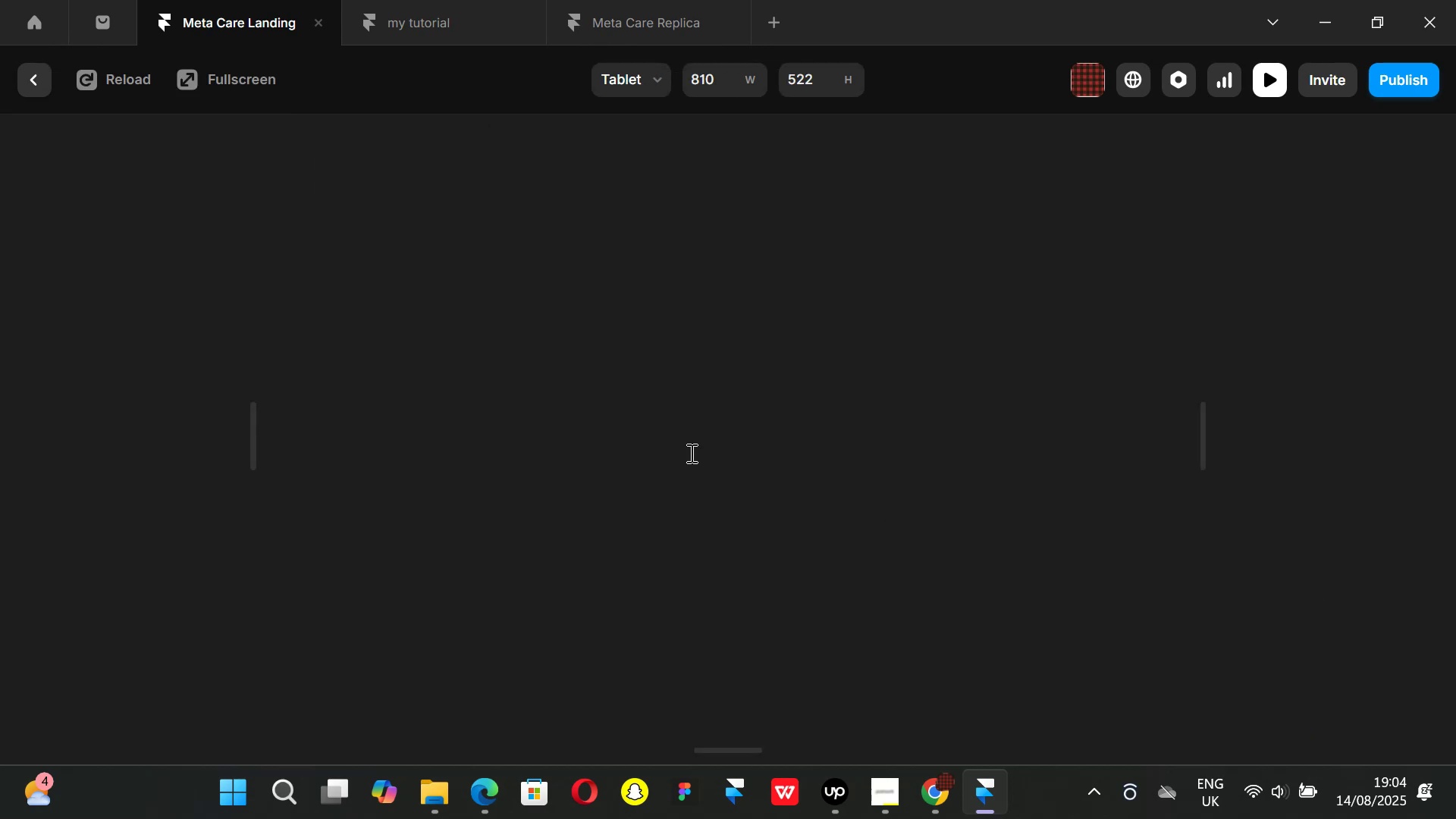 
scroll: coordinate [902, 457], scroll_direction: down, amount: 9.0
 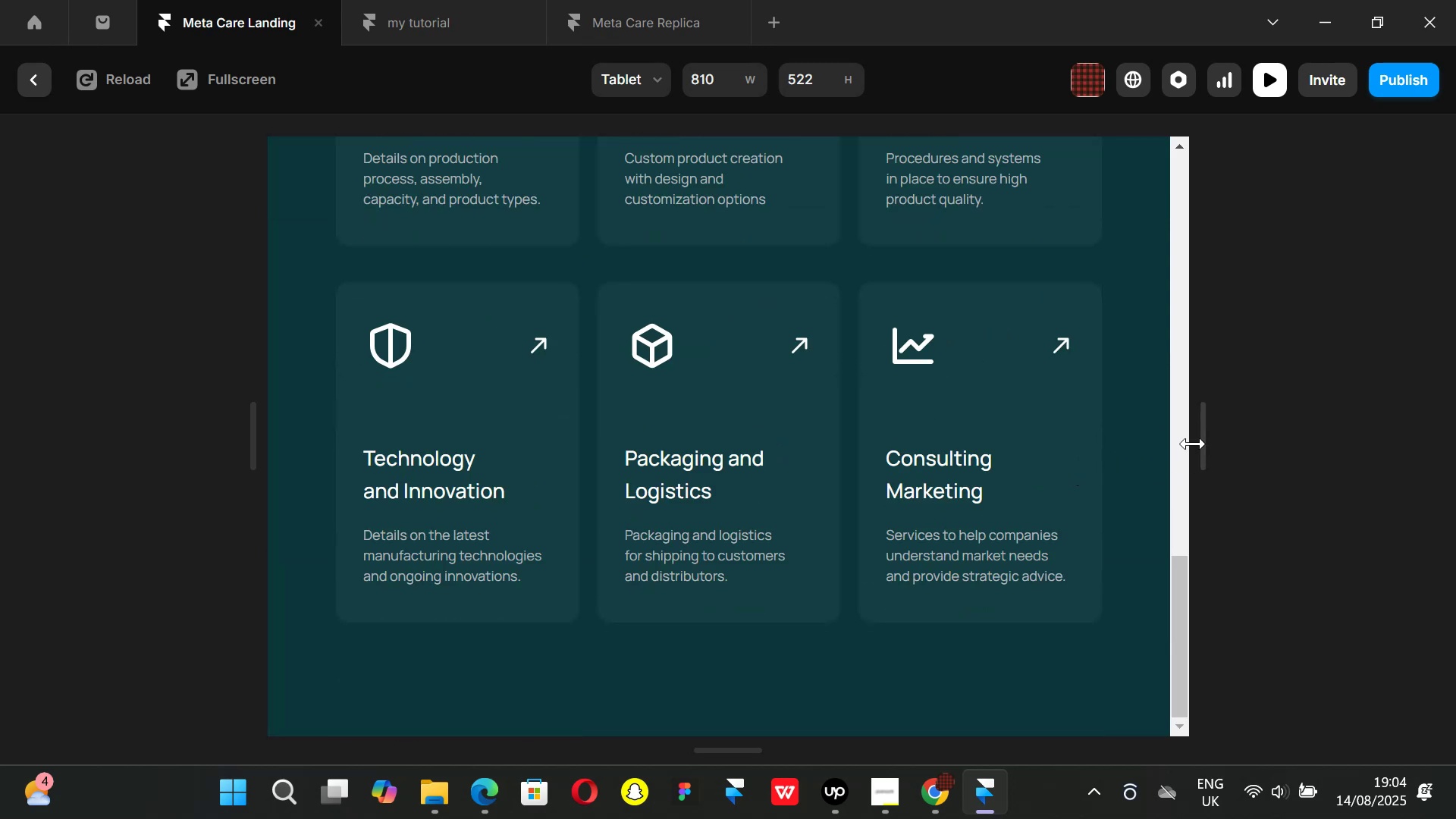 
left_click_drag(start_coordinate=[1195, 441], to_coordinate=[1389, 432])
 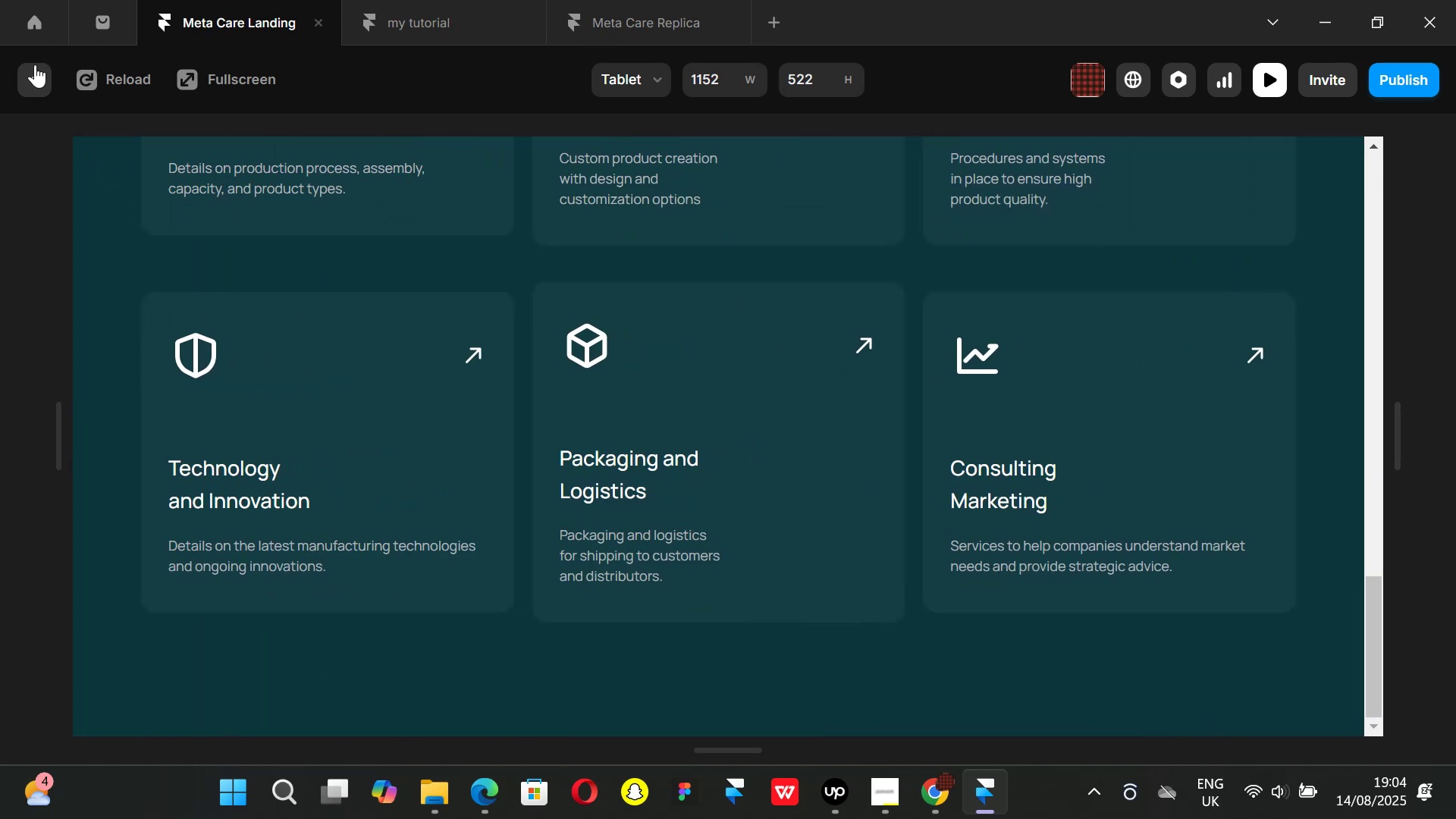 
left_click([35, 66])
 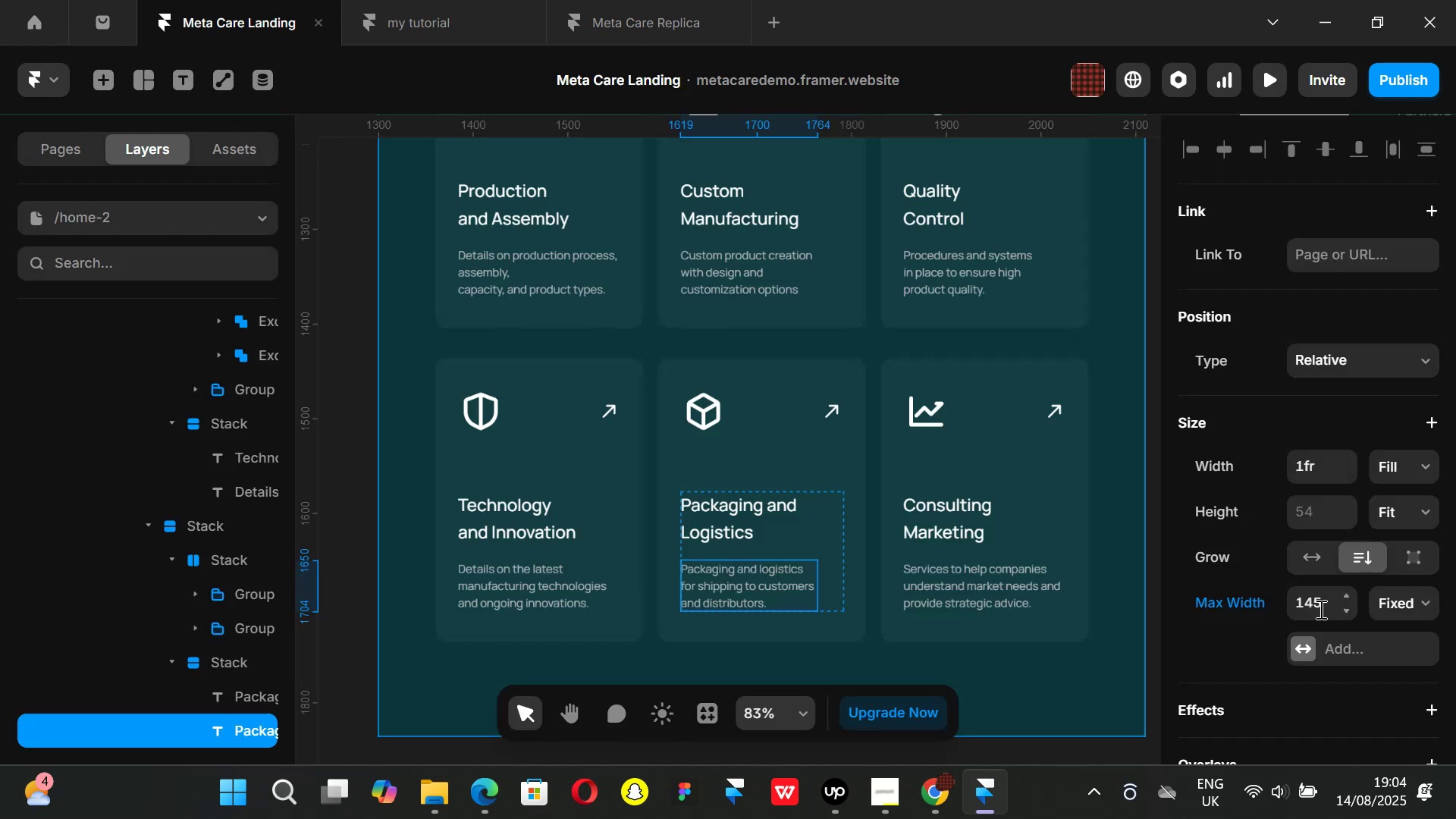 
left_click([1329, 607])
 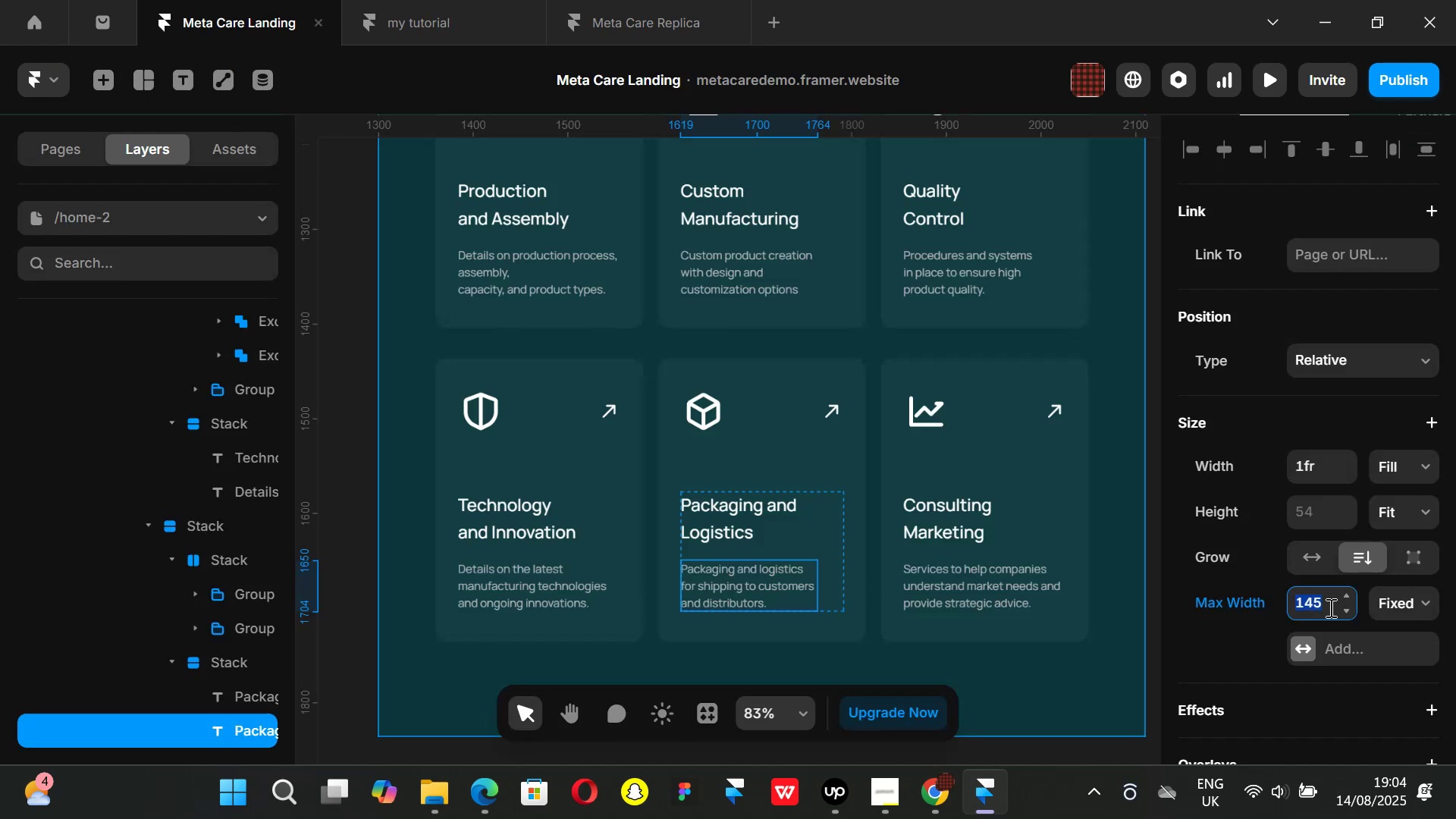 
type(160)
 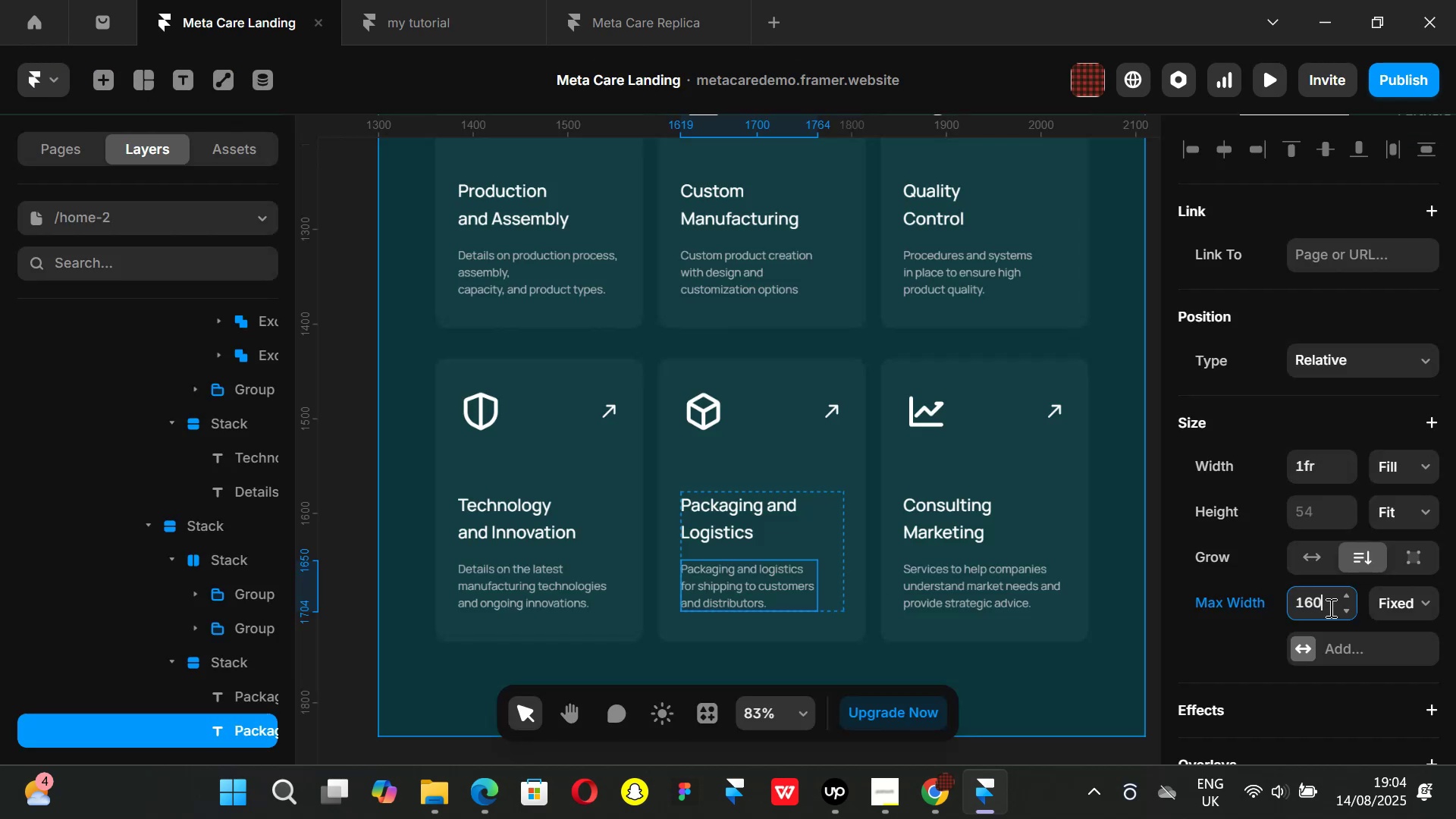 
key(Enter)
 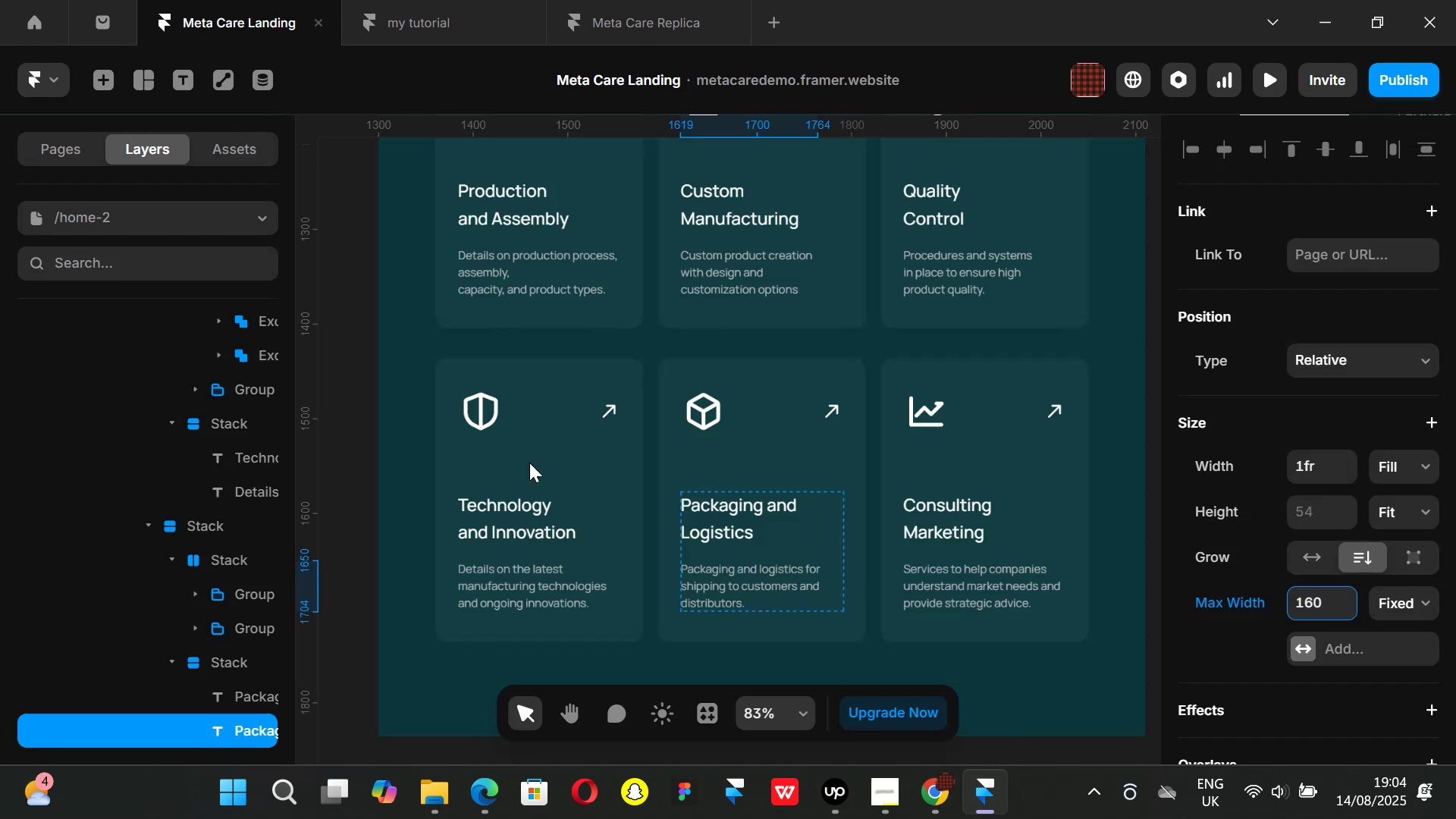 
left_click([350, 446])
 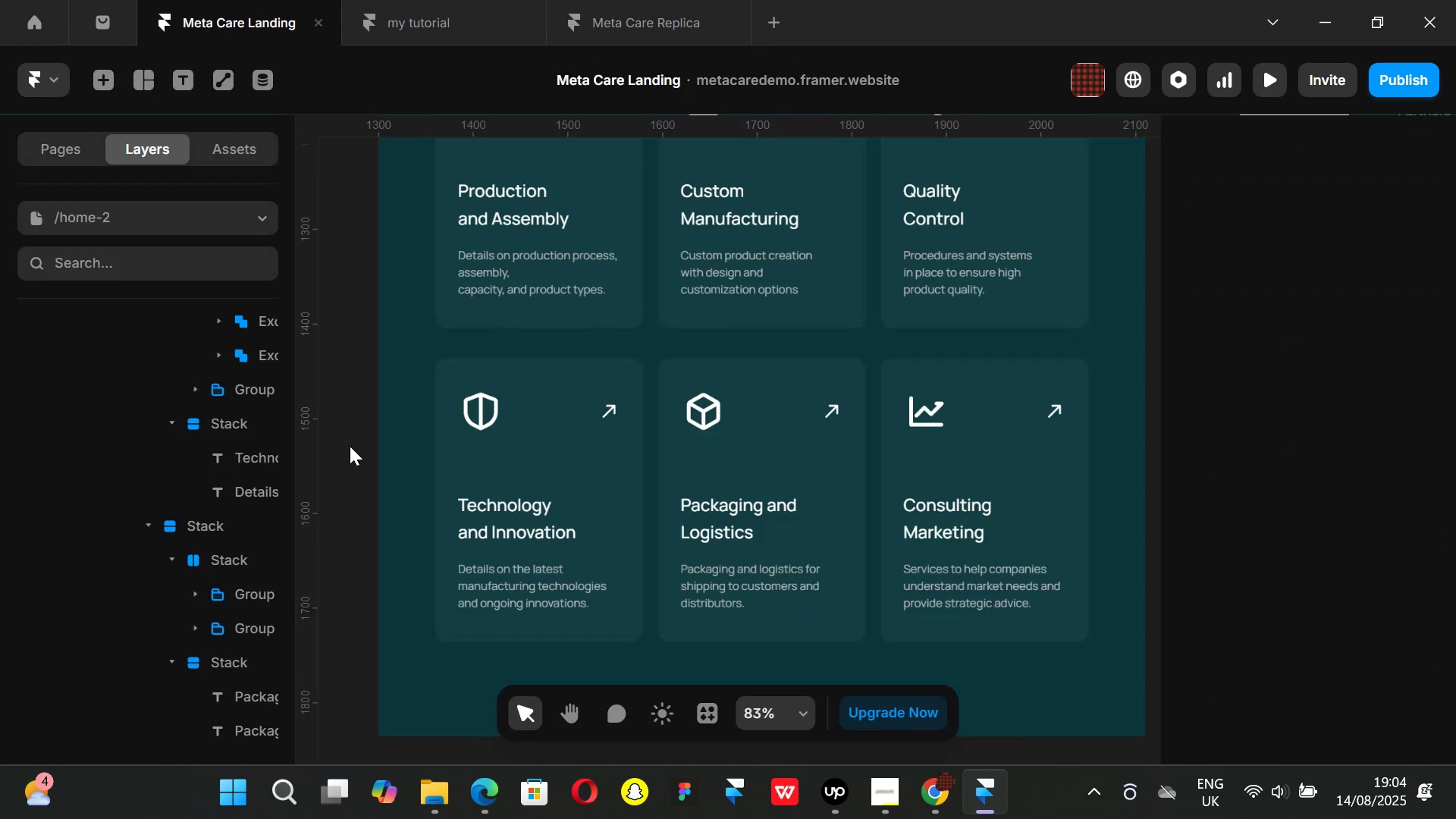 
key(Control+ControlLeft)
 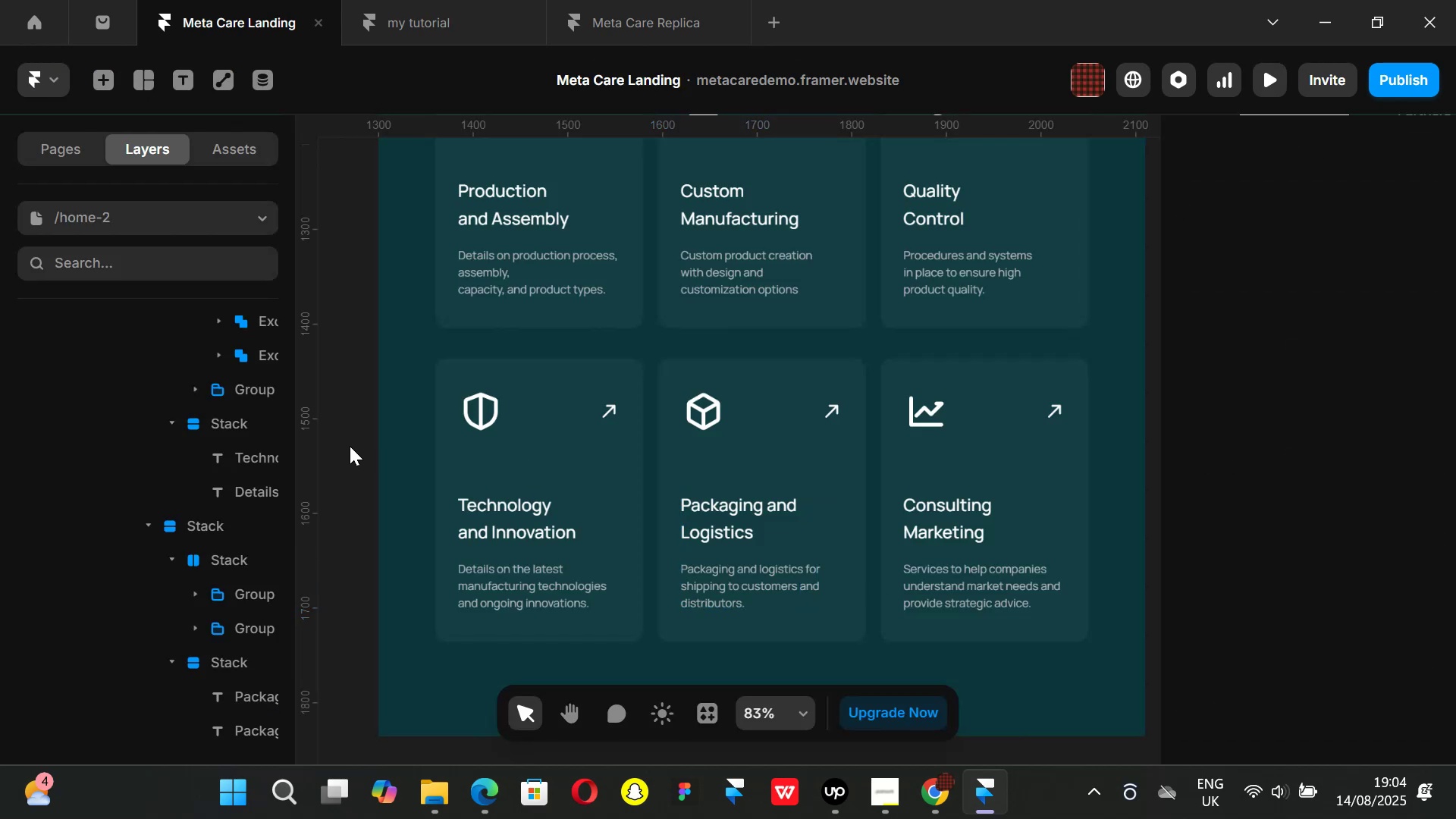 
key(Control+P)
 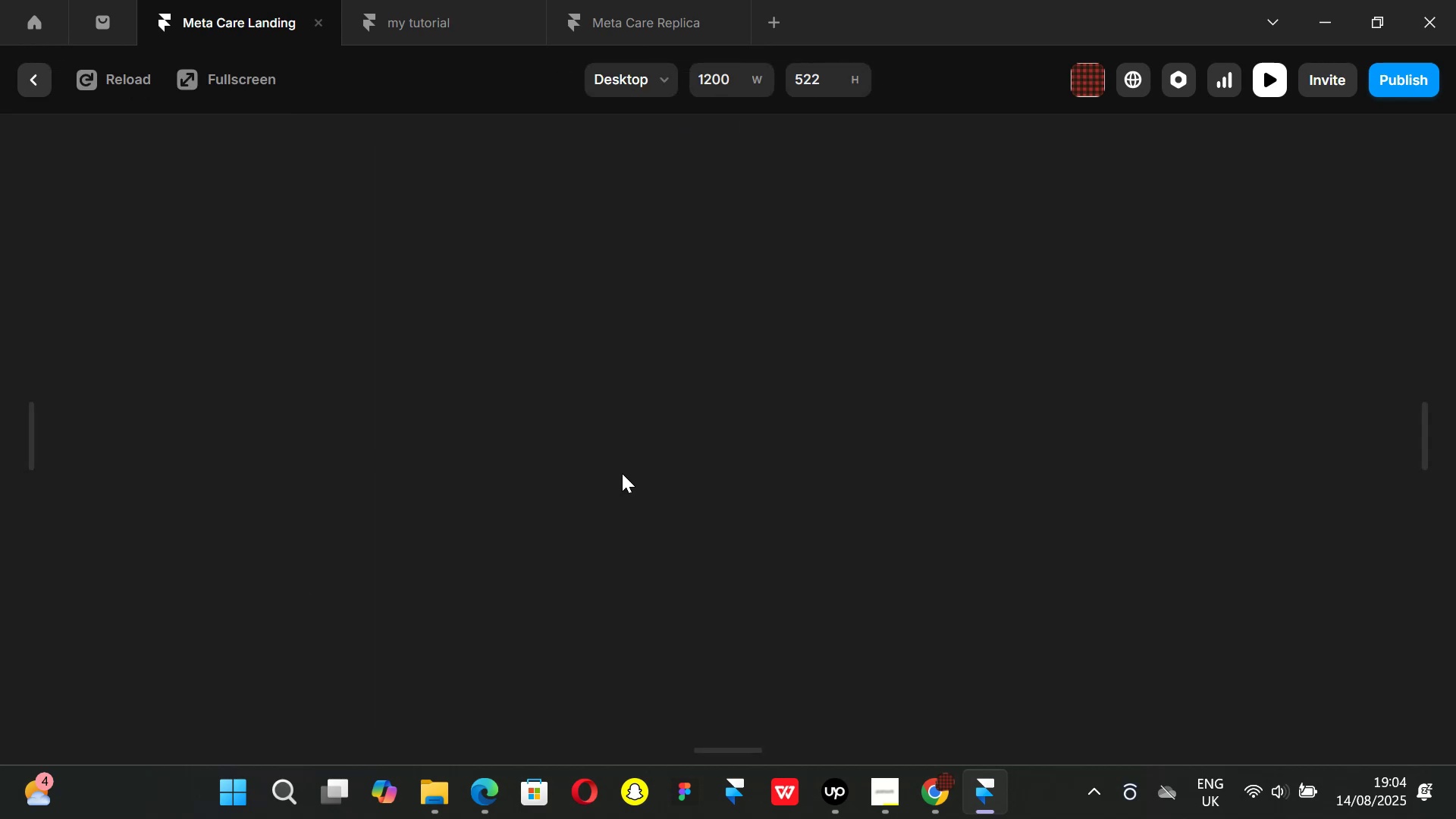 
scroll: coordinate [712, 472], scroll_direction: down, amount: 10.0
 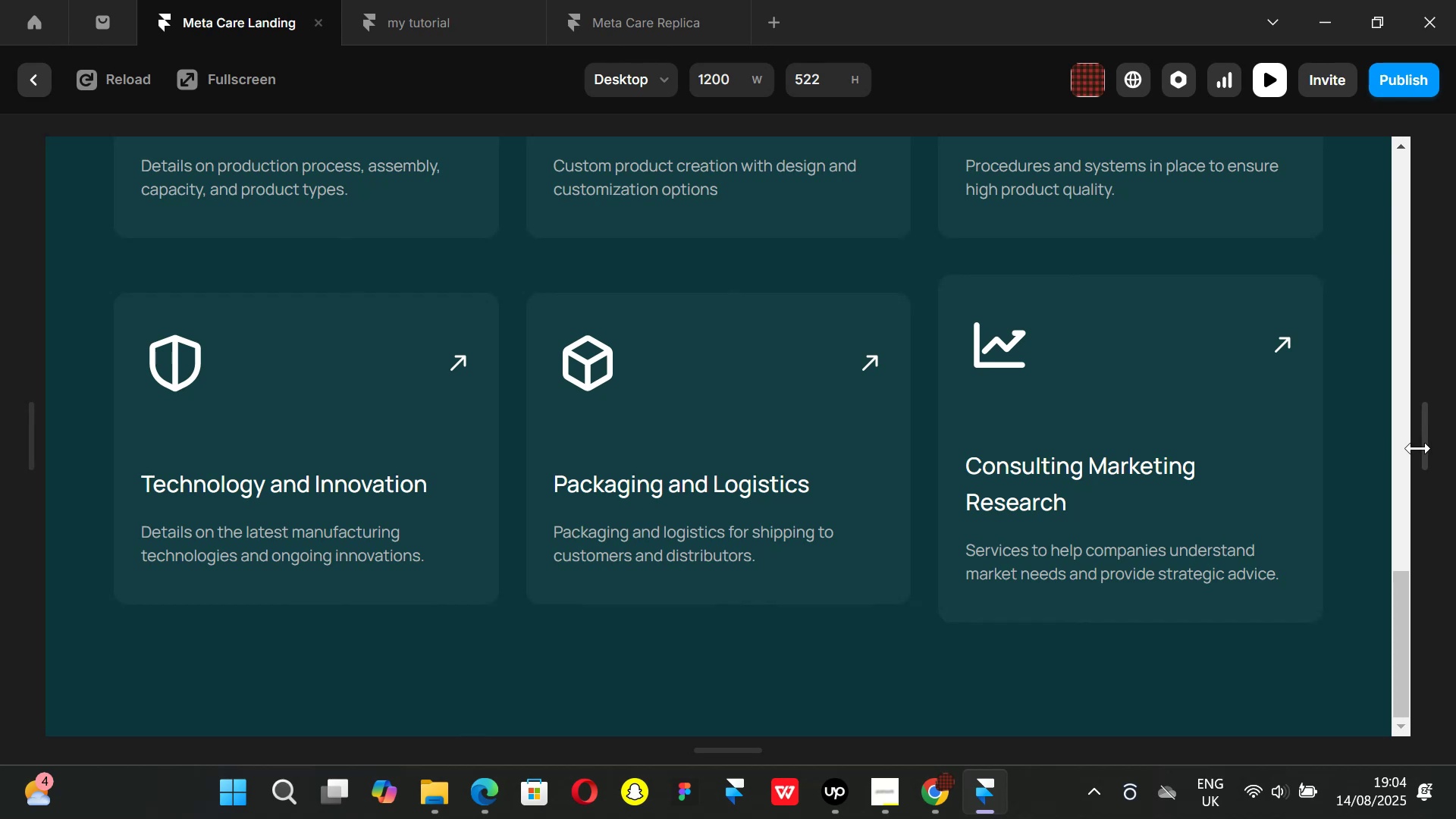 
left_click_drag(start_coordinate=[1430, 448], to_coordinate=[1395, 450])
 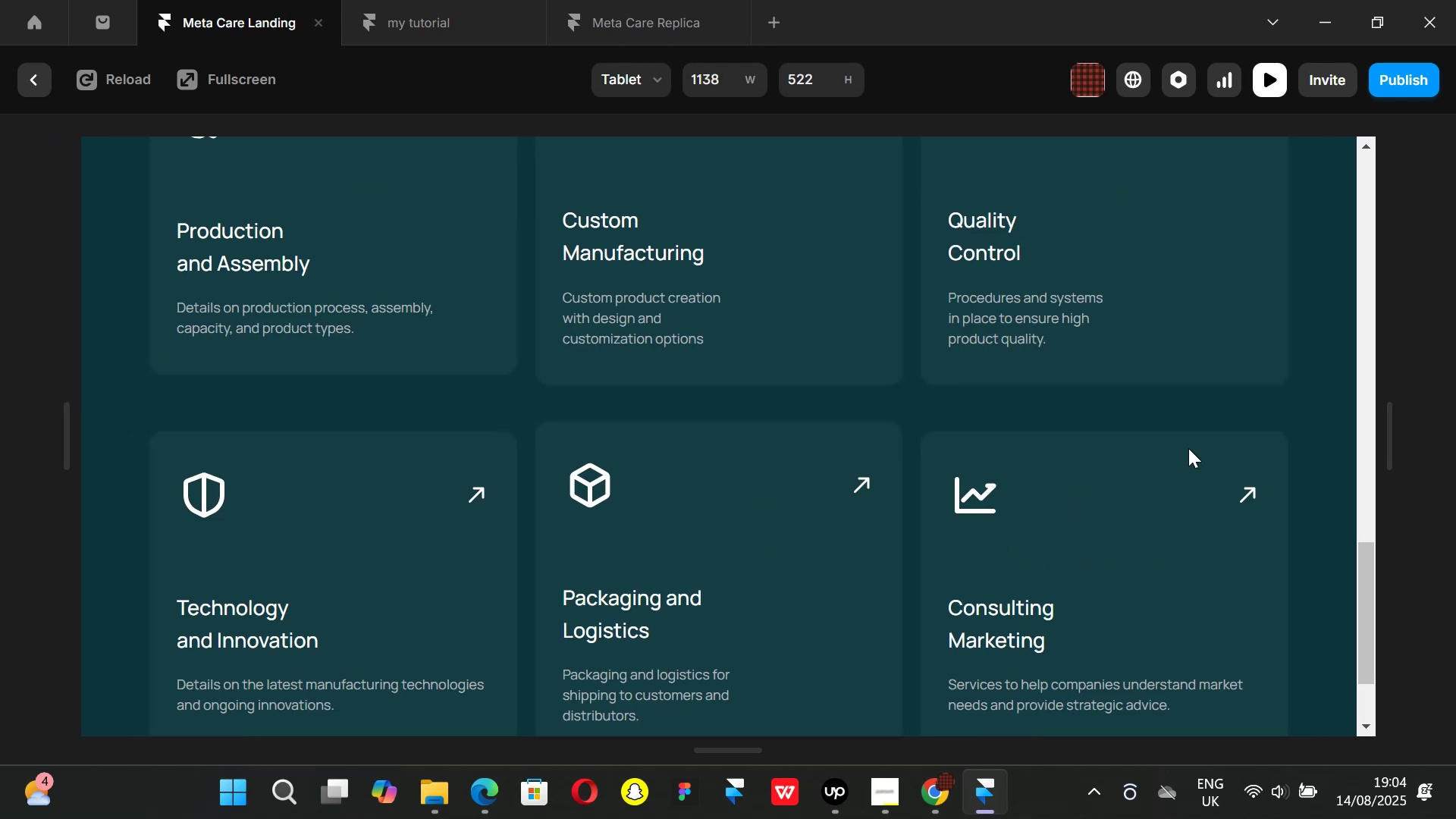 
scroll: coordinate [1188, 448], scroll_direction: down, amount: 1.0
 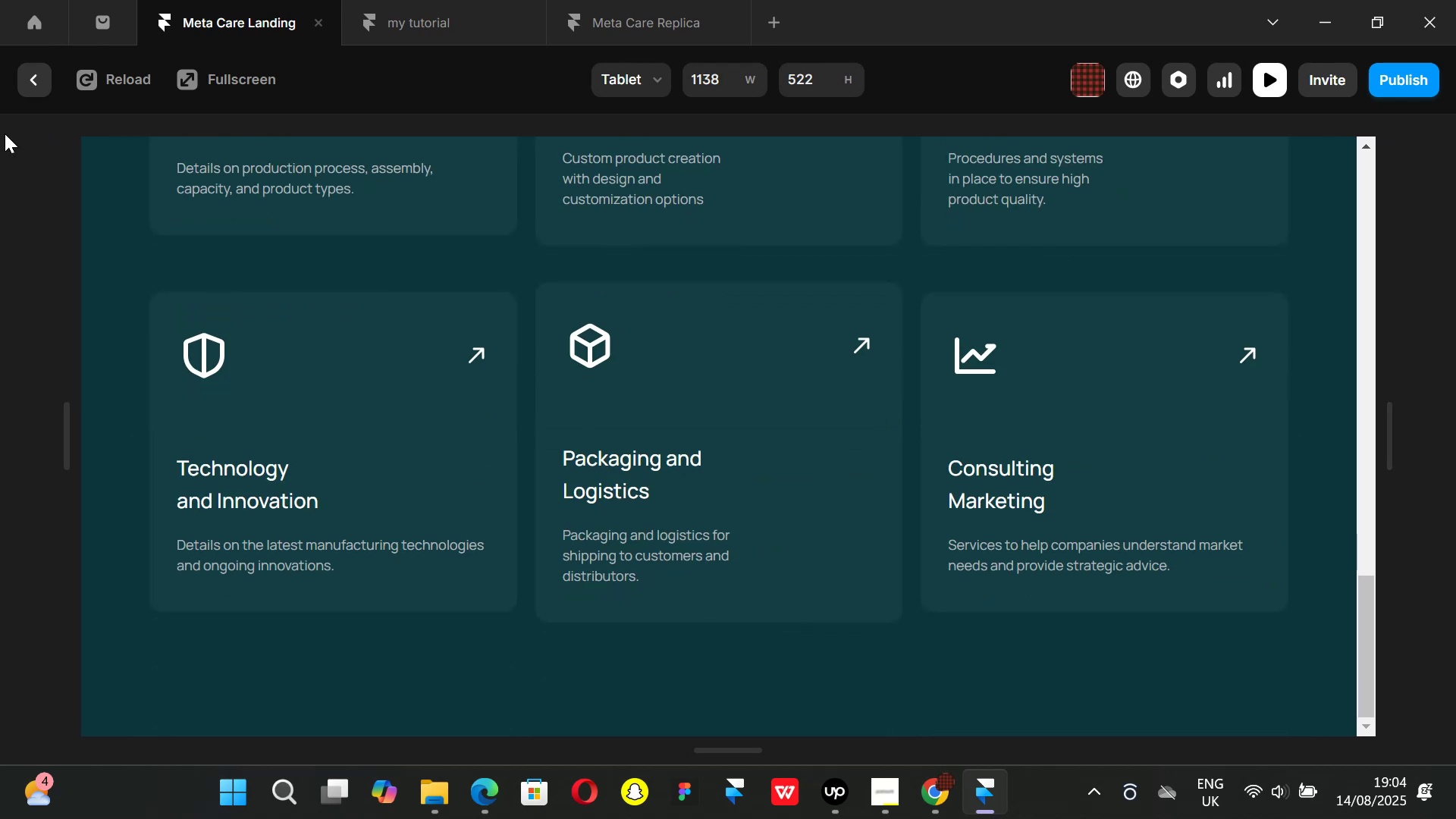 
left_click([24, 80])
 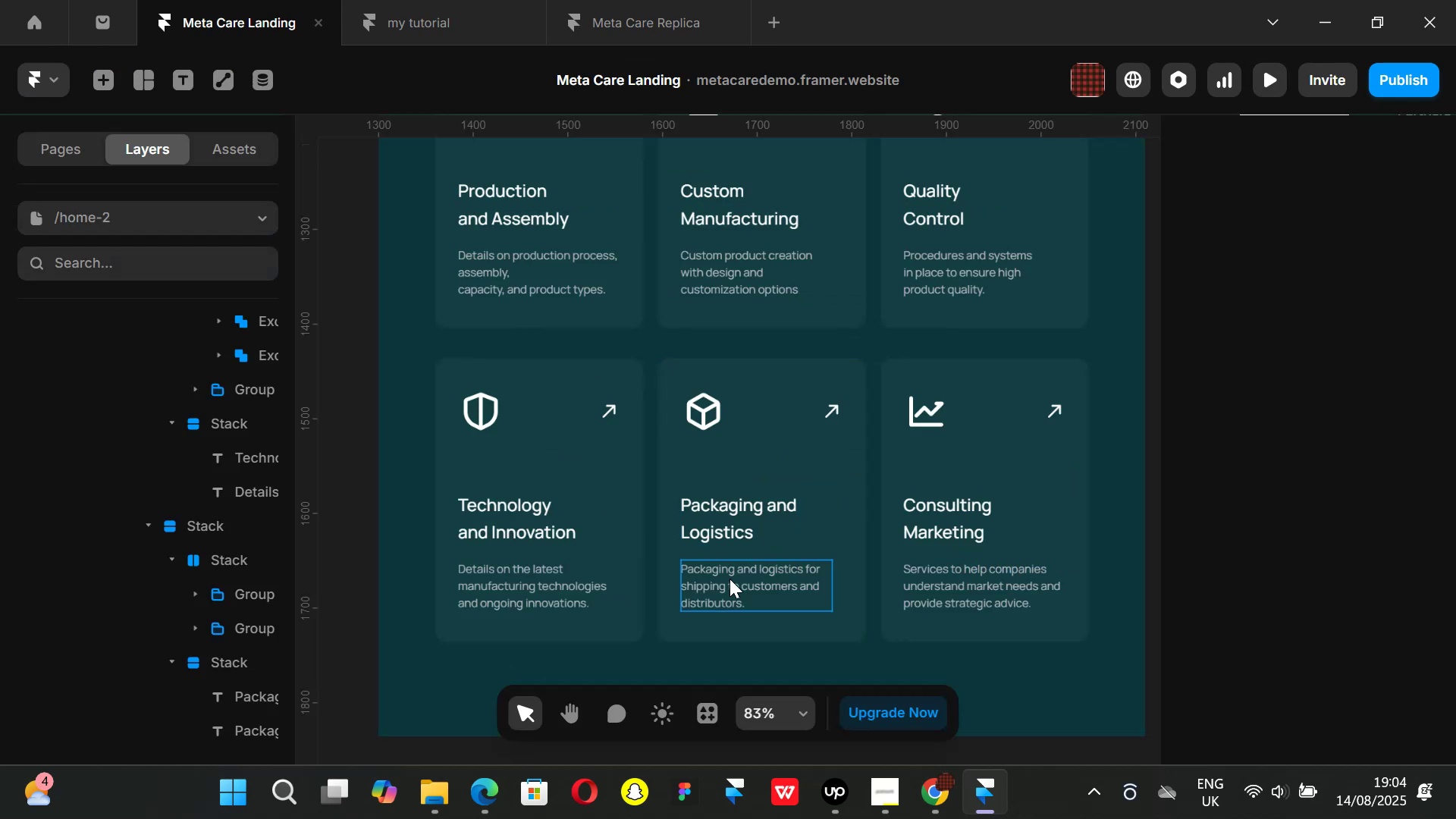 
left_click([730, 579])
 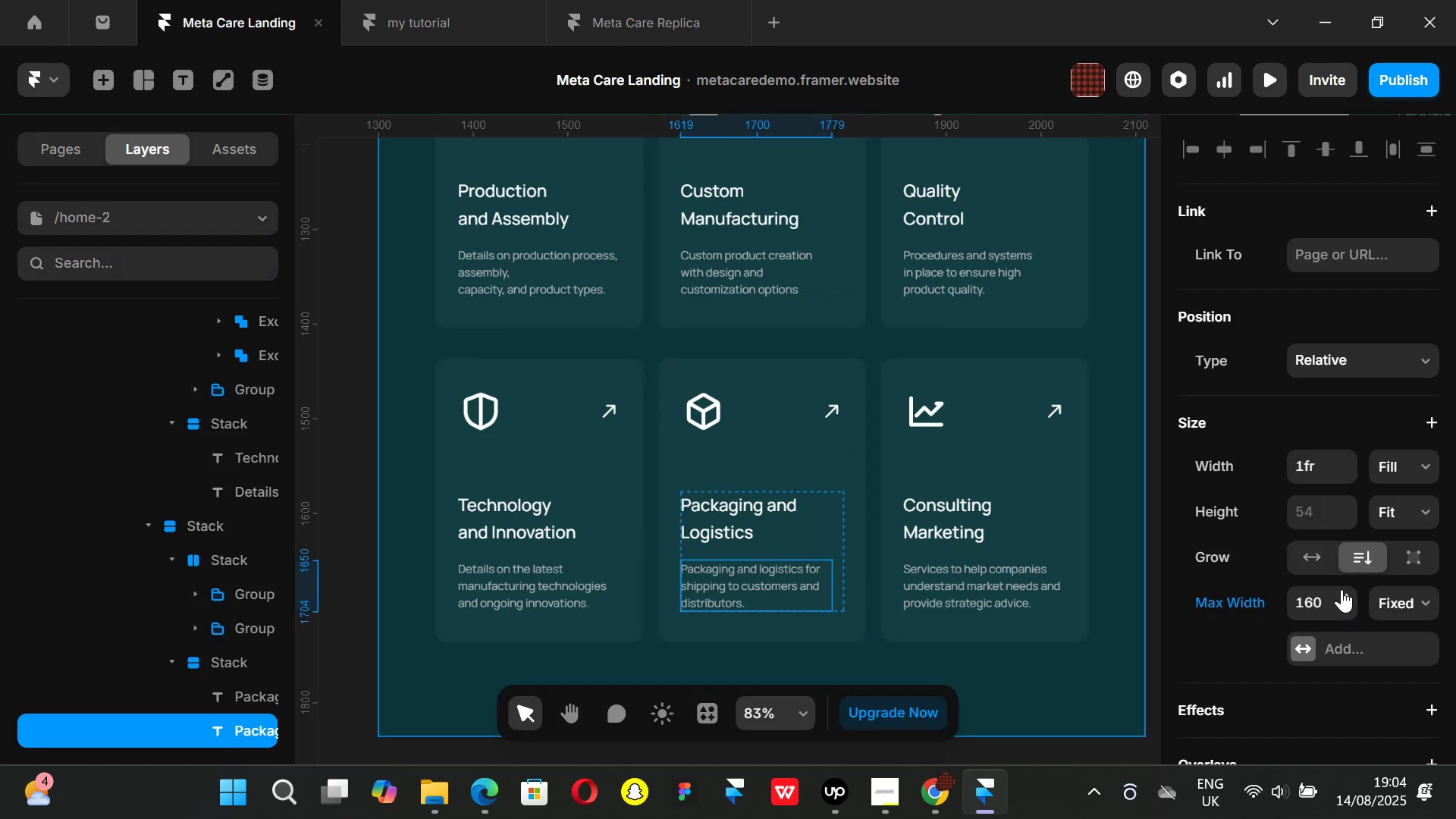 
double_click([1342, 588])
 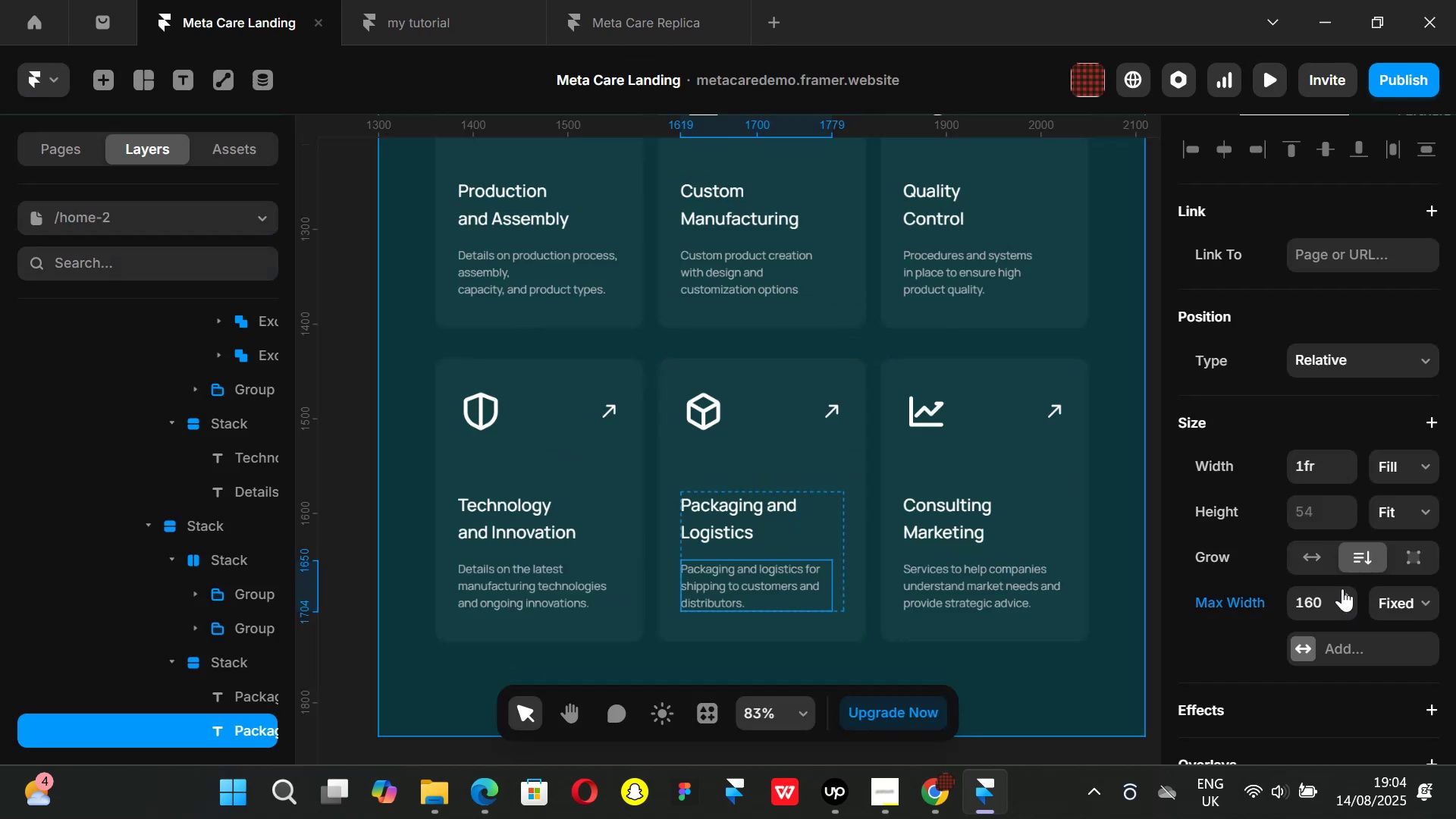 
triple_click([1342, 588])
 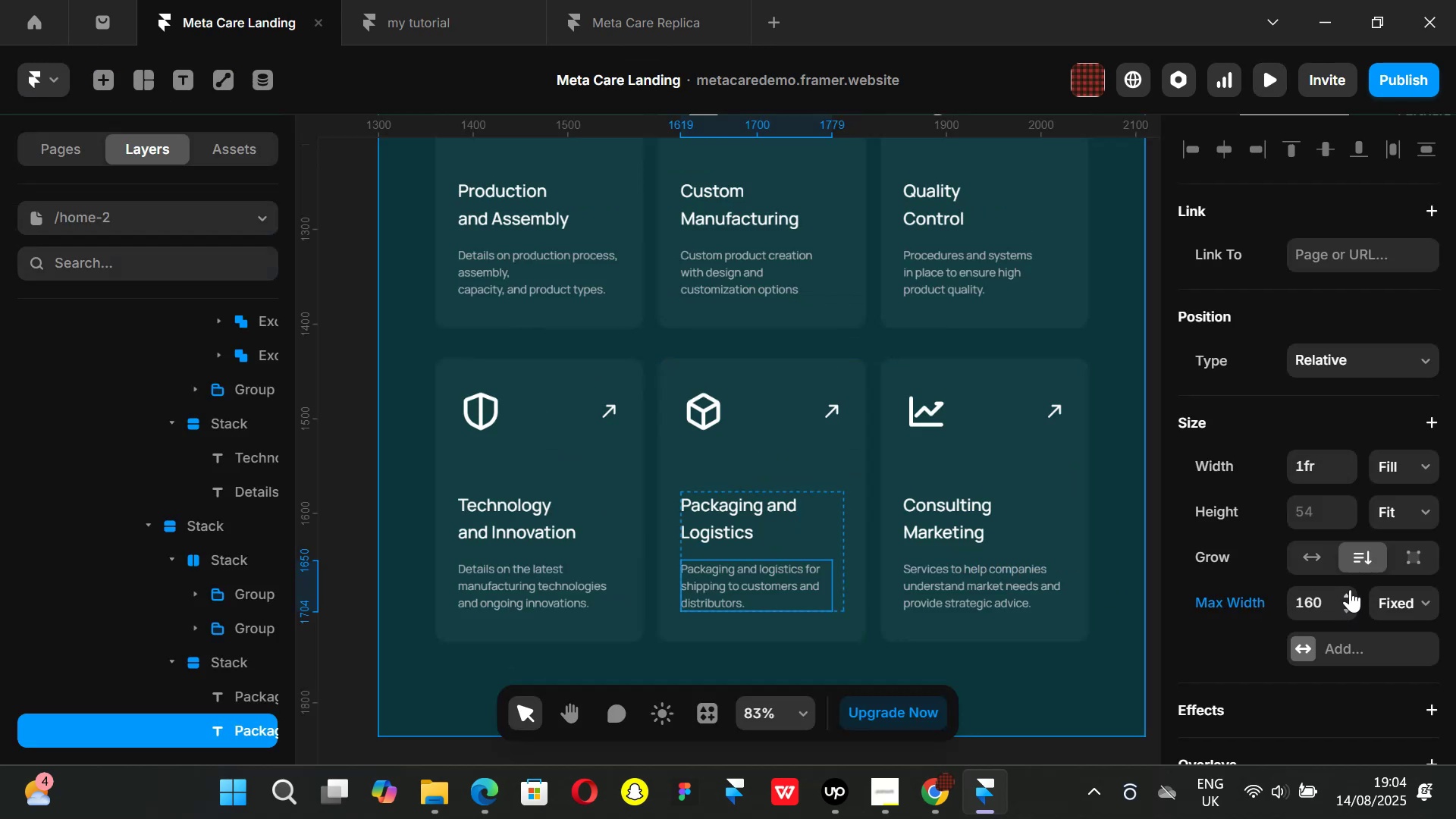 
triple_click([1350, 589])
 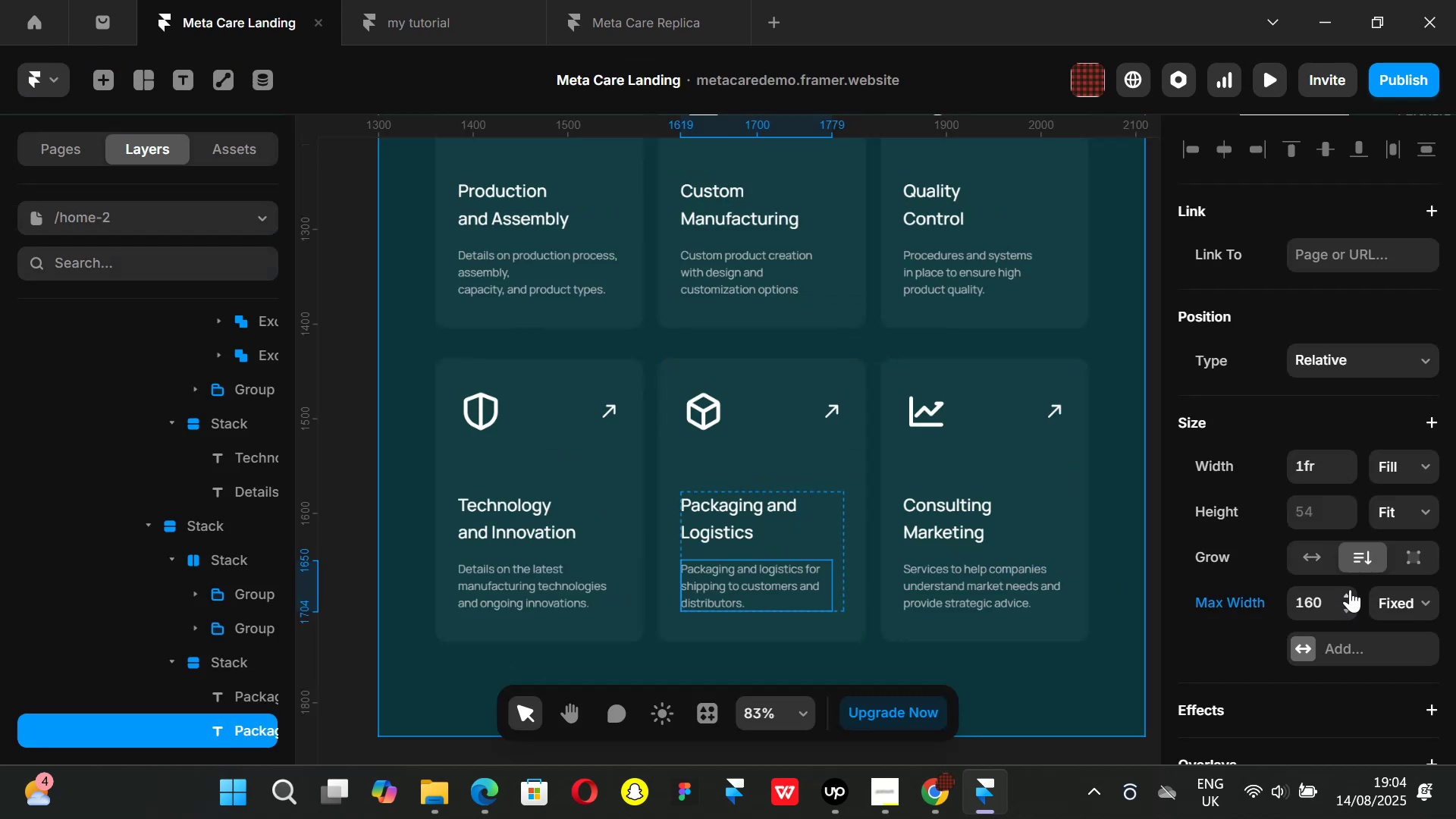 
triple_click([1350, 589])
 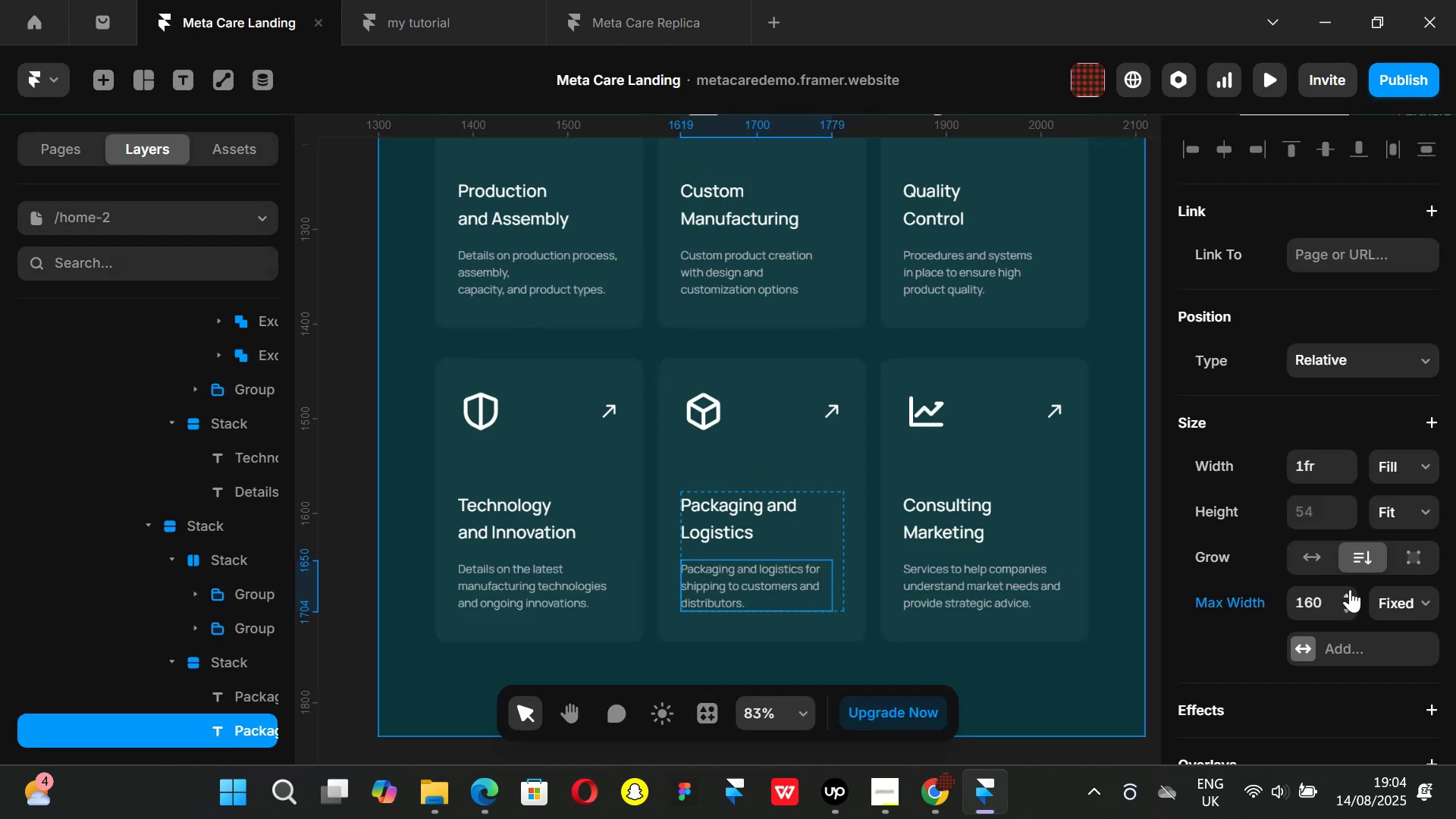 
triple_click([1350, 589])
 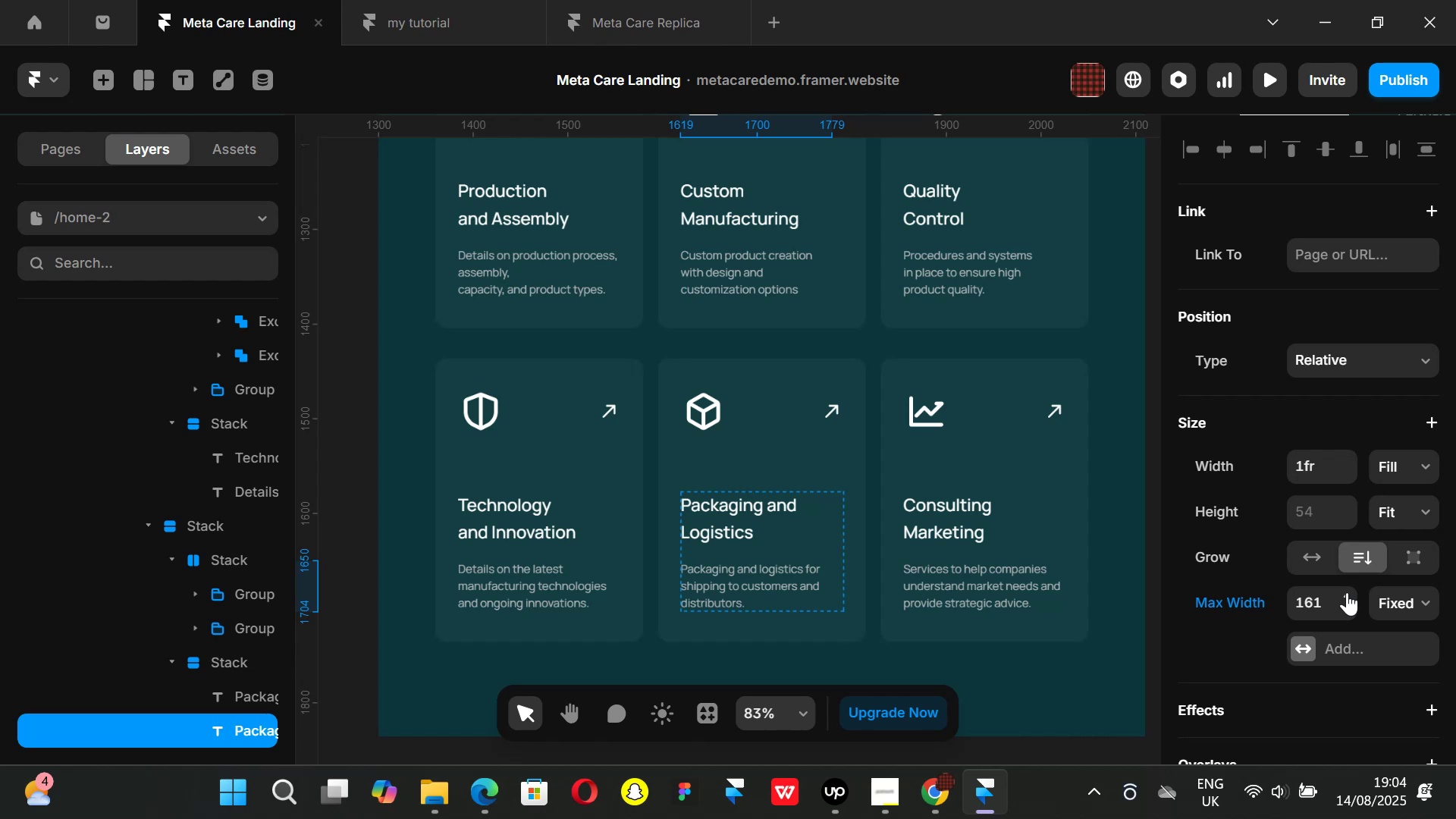 
double_click([1347, 592])
 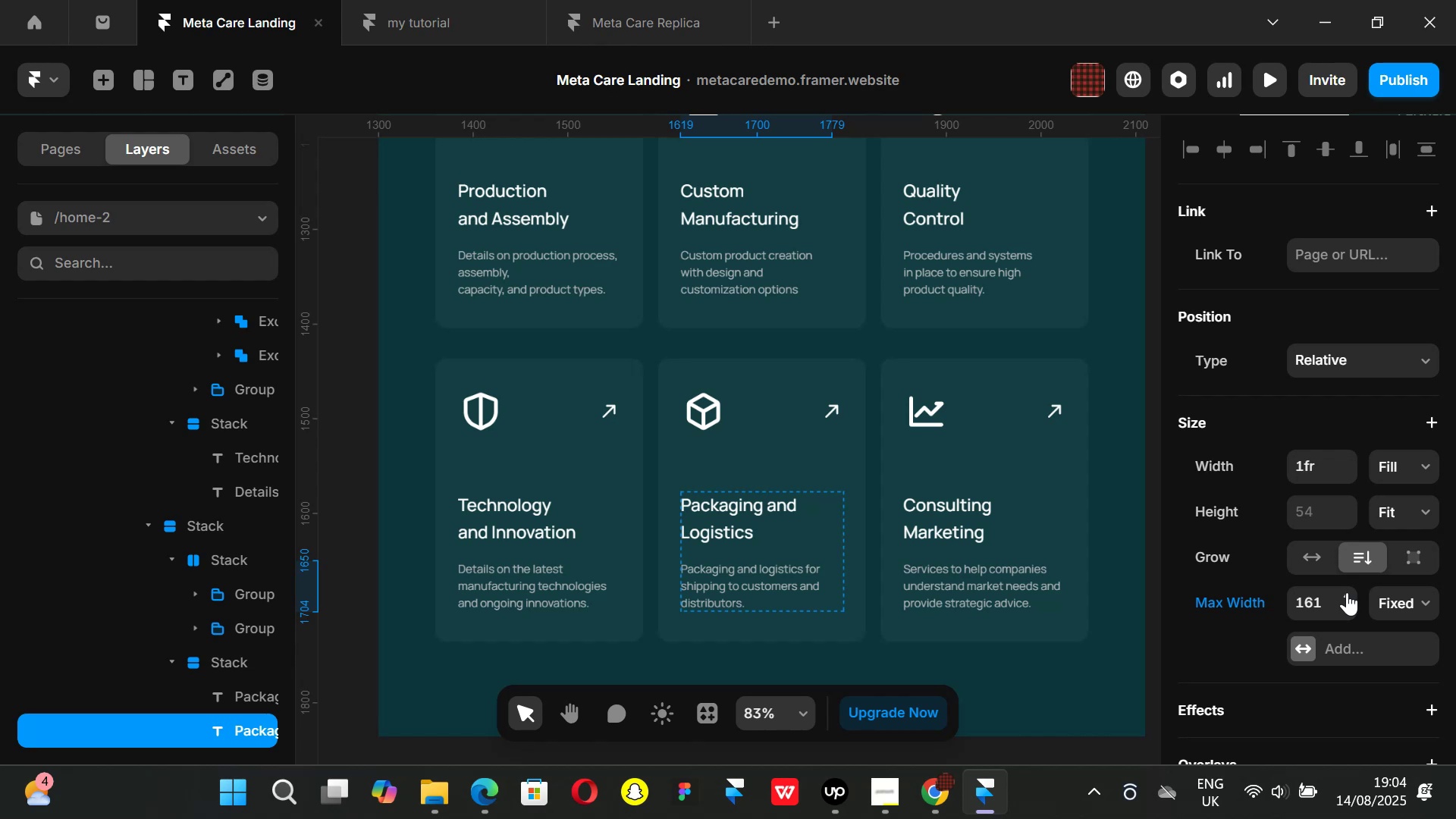 
triple_click([1347, 592])
 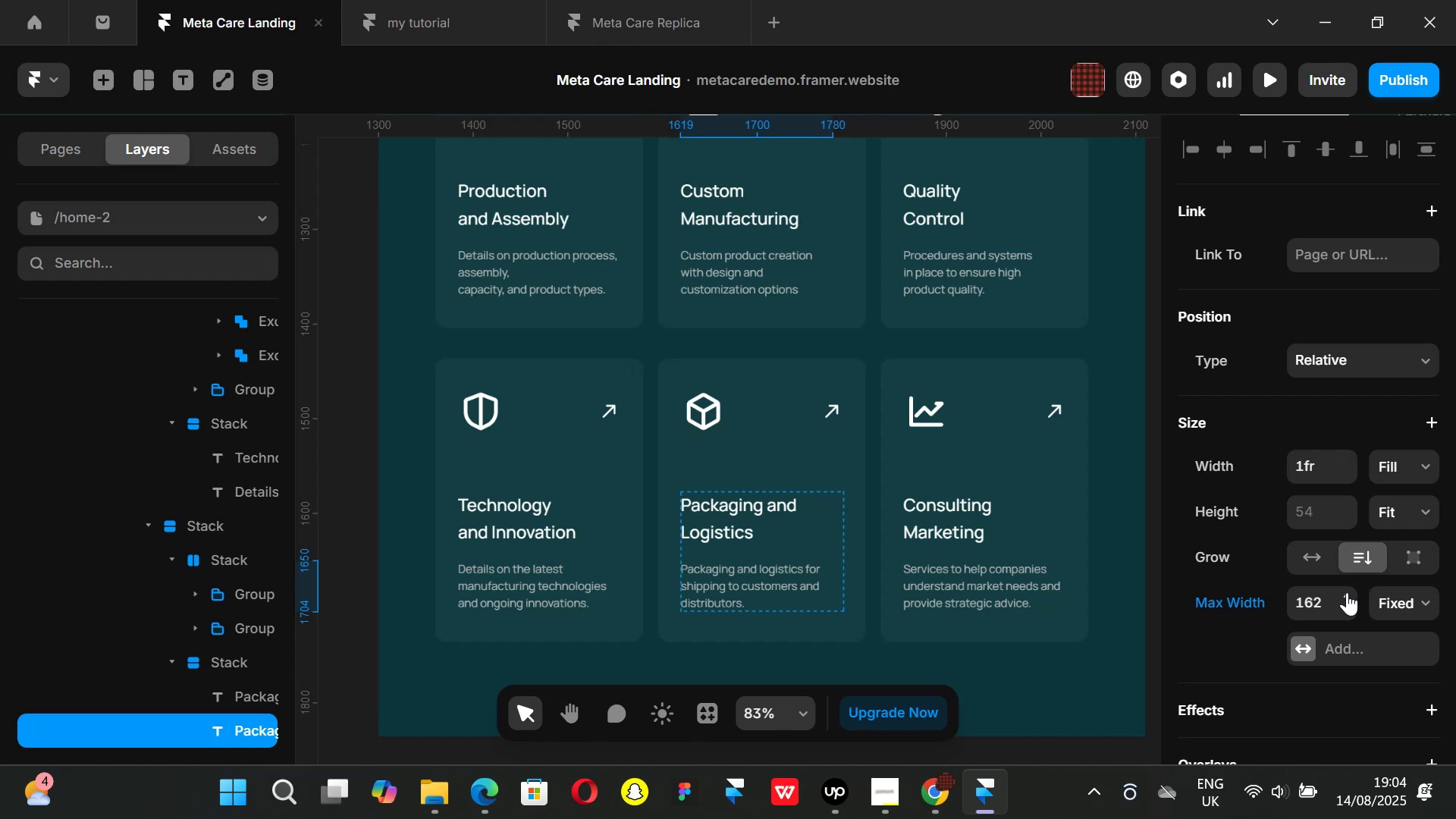 
triple_click([1347, 592])
 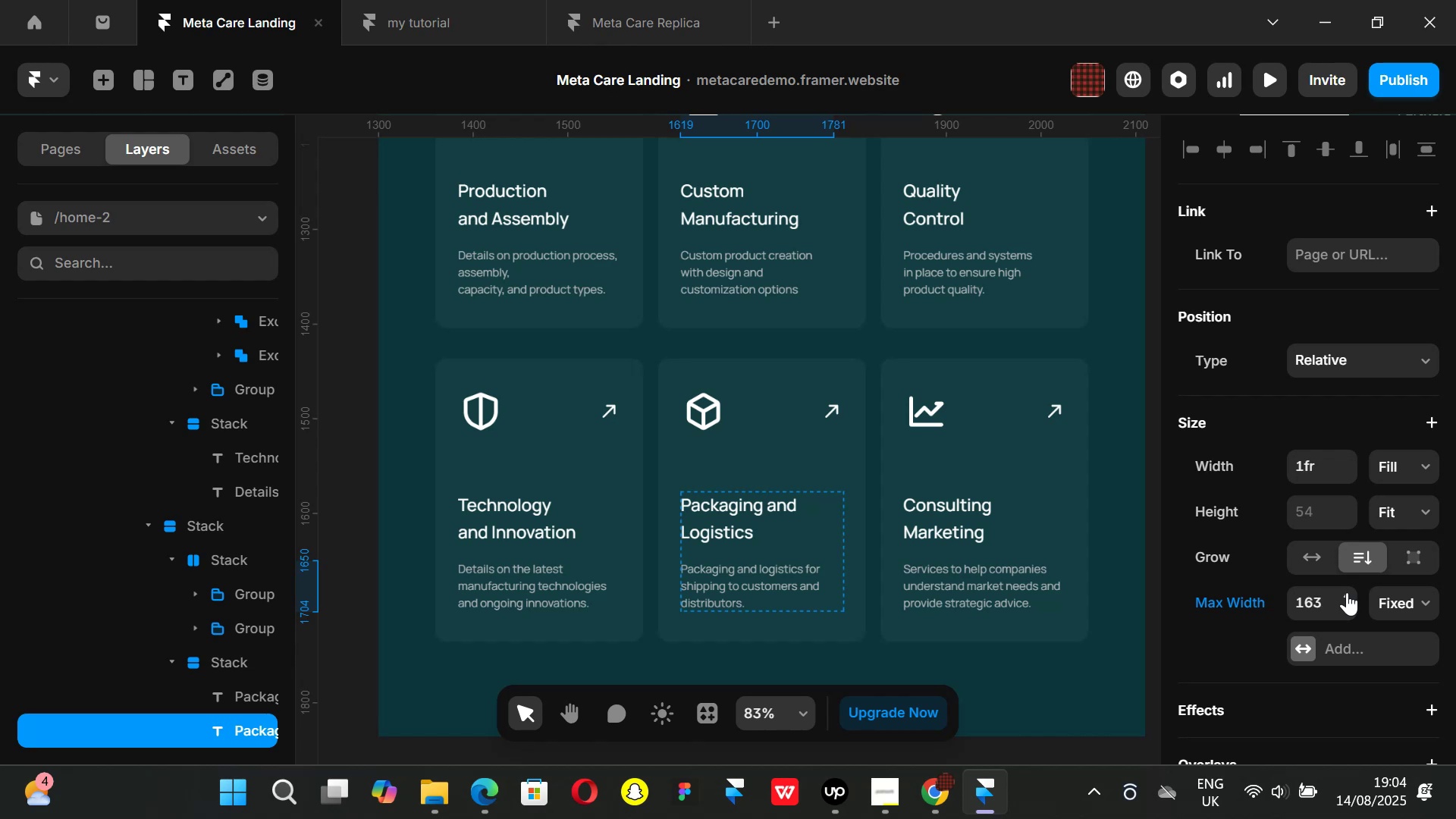 
double_click([1347, 592])
 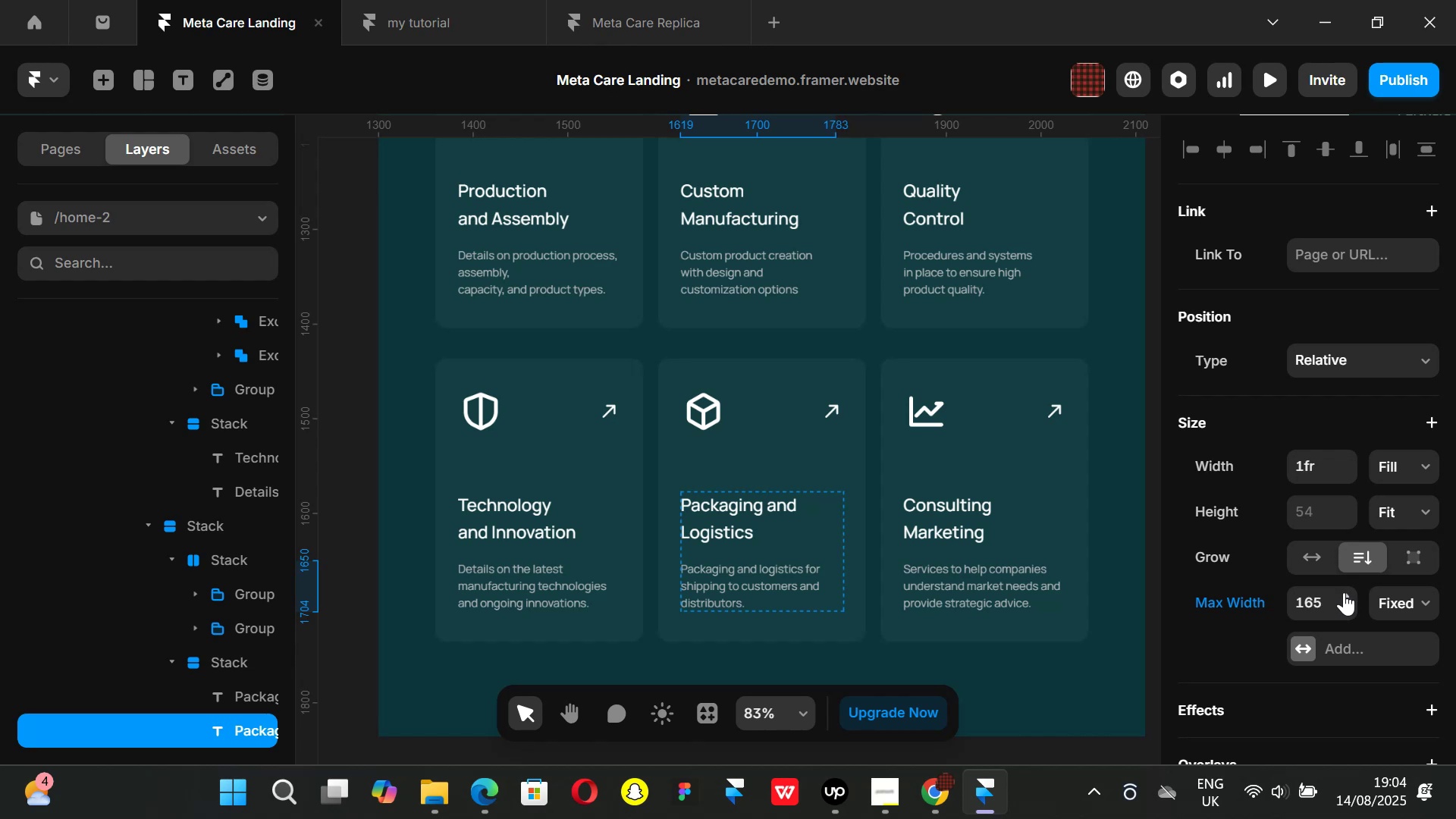 
double_click([1344, 592])
 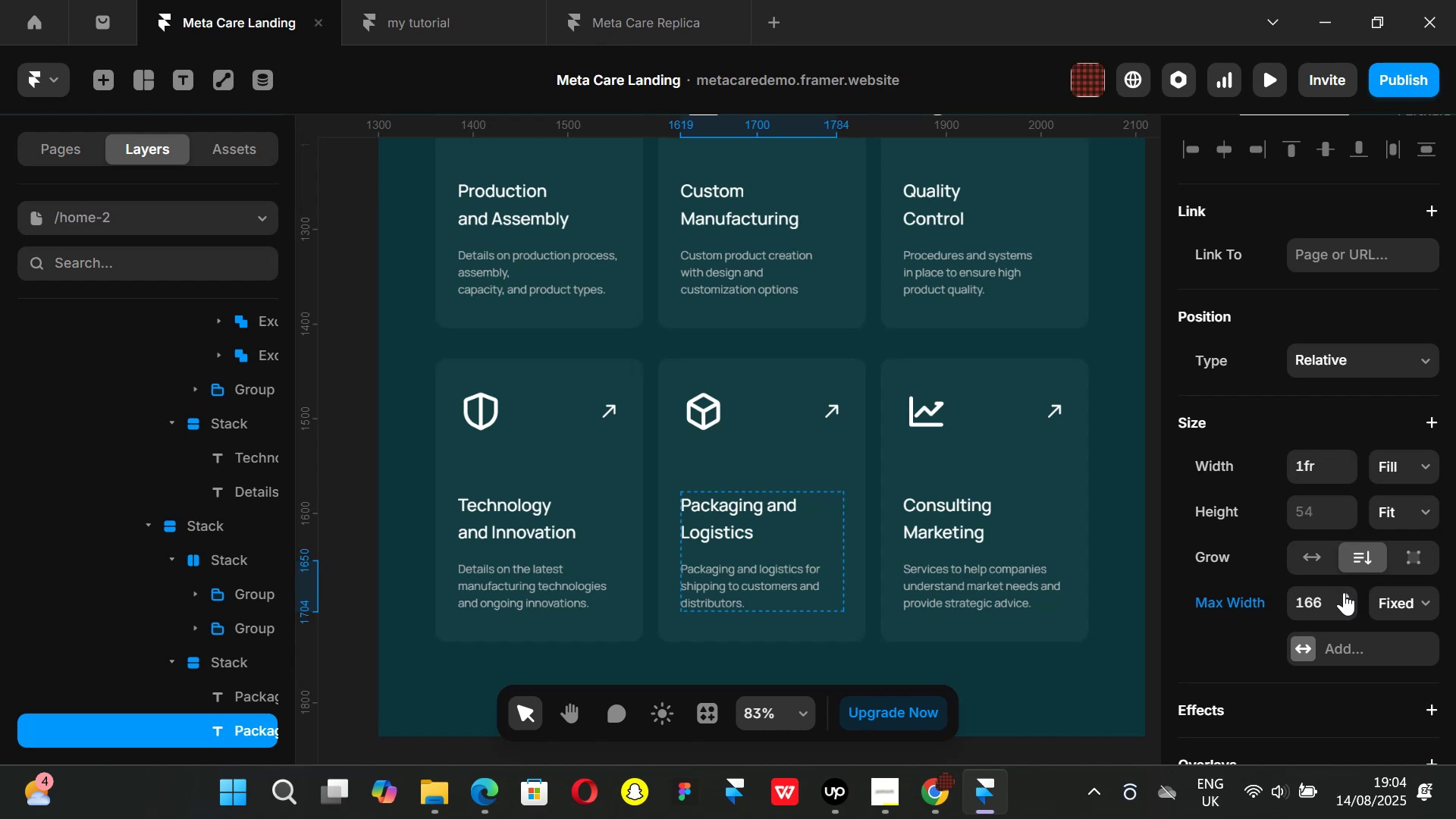 
triple_click([1344, 592])
 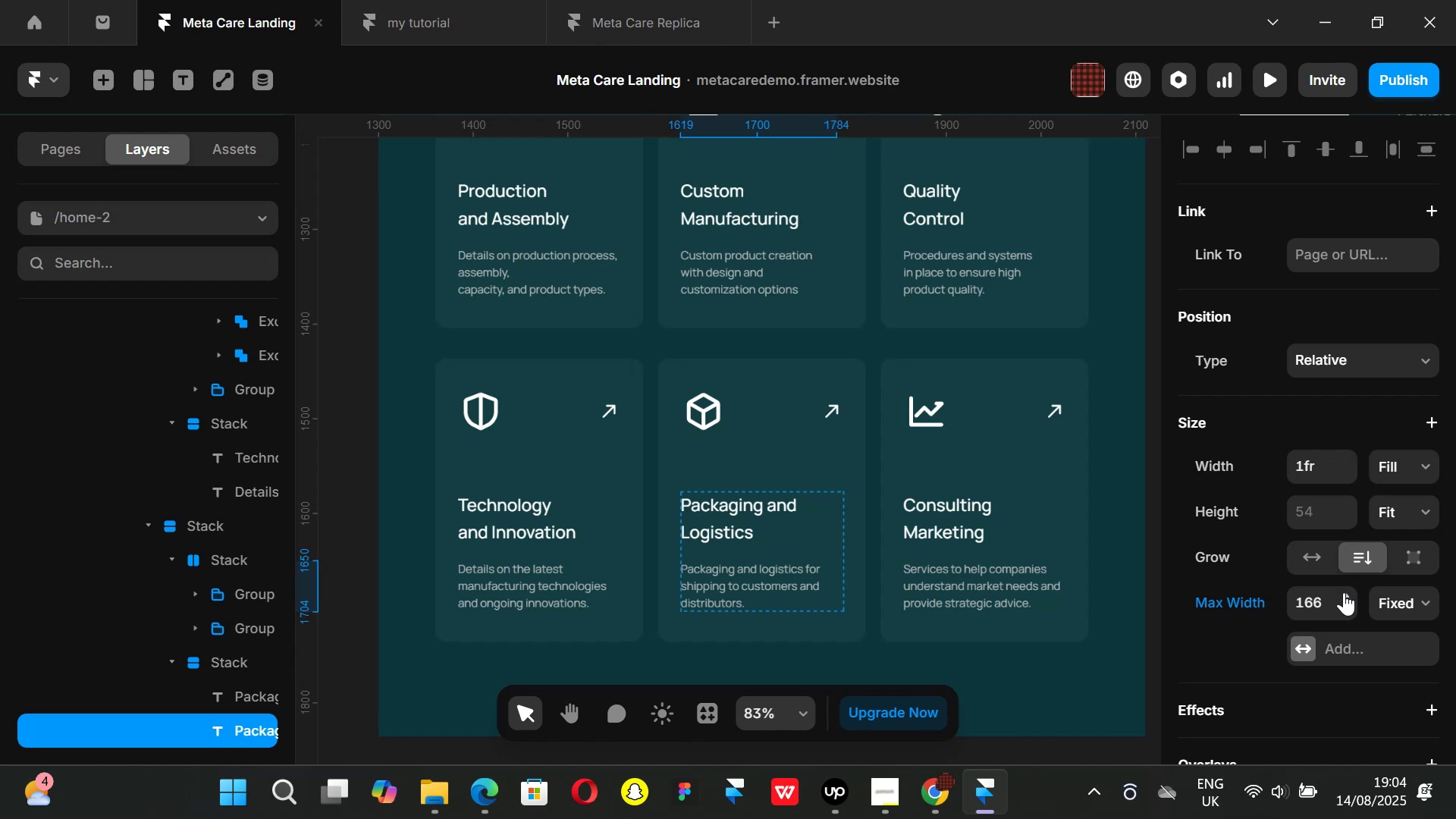 
triple_click([1344, 592])
 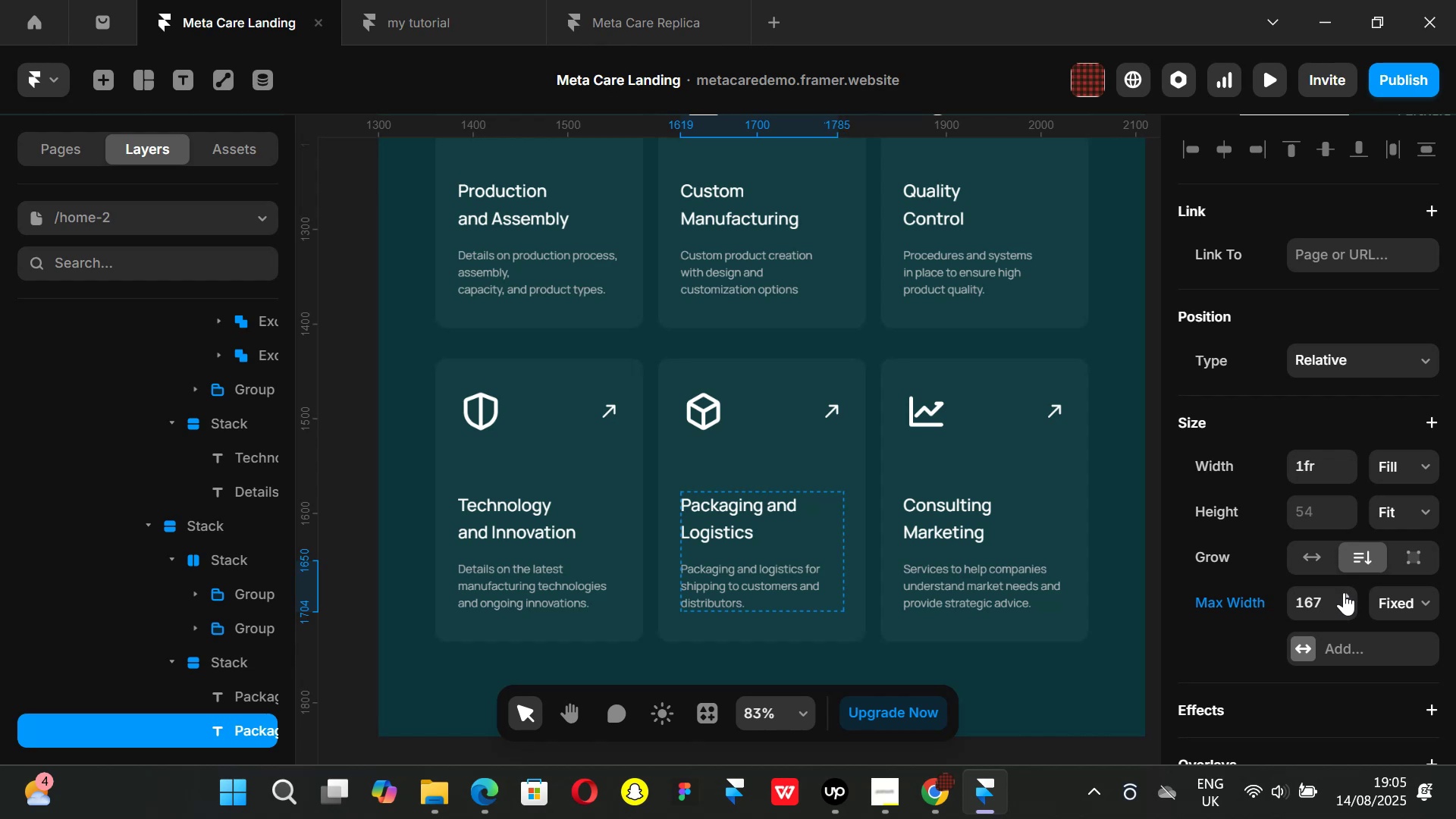 
left_click([1344, 592])
 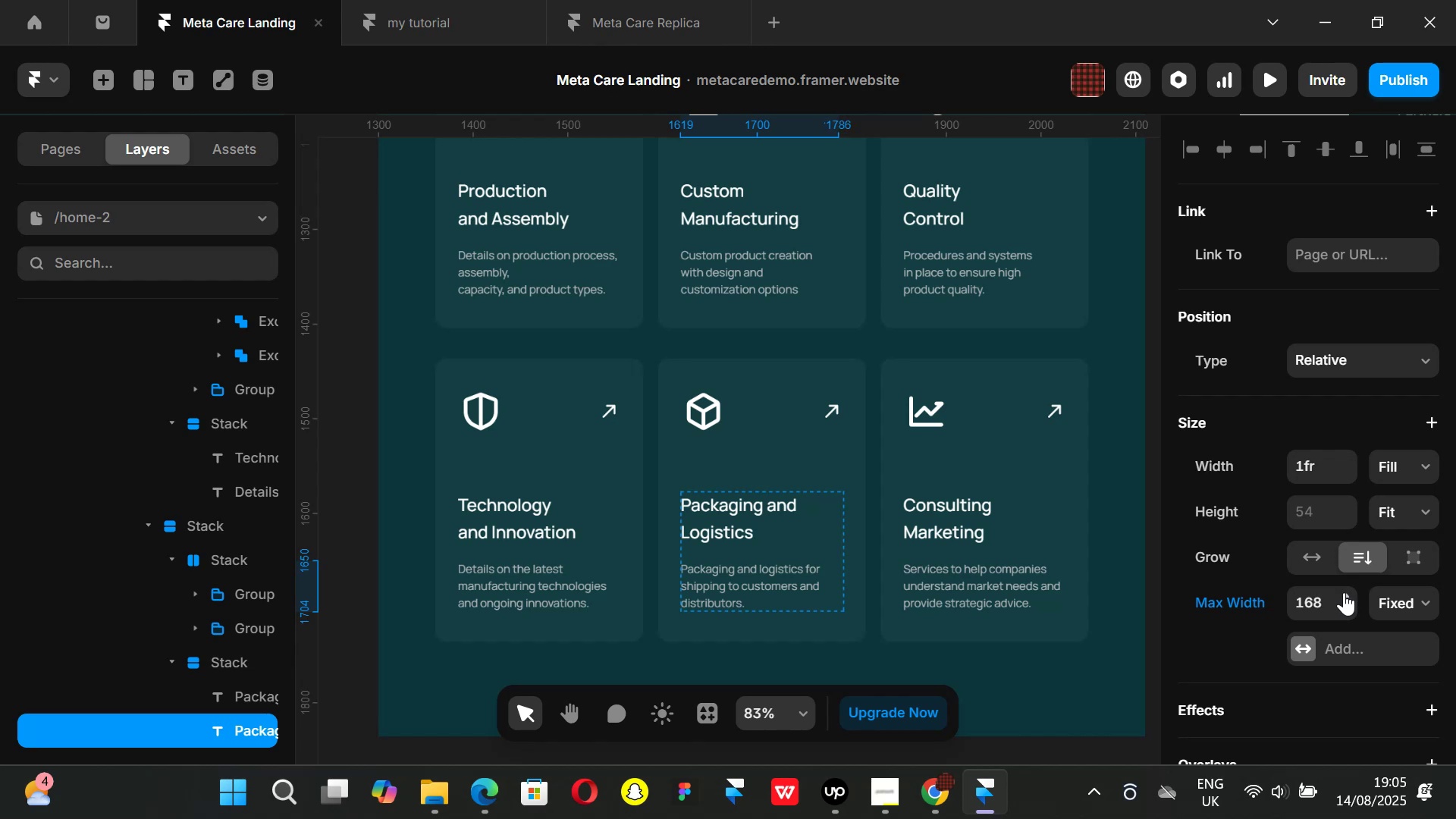 
left_click([1344, 592])
 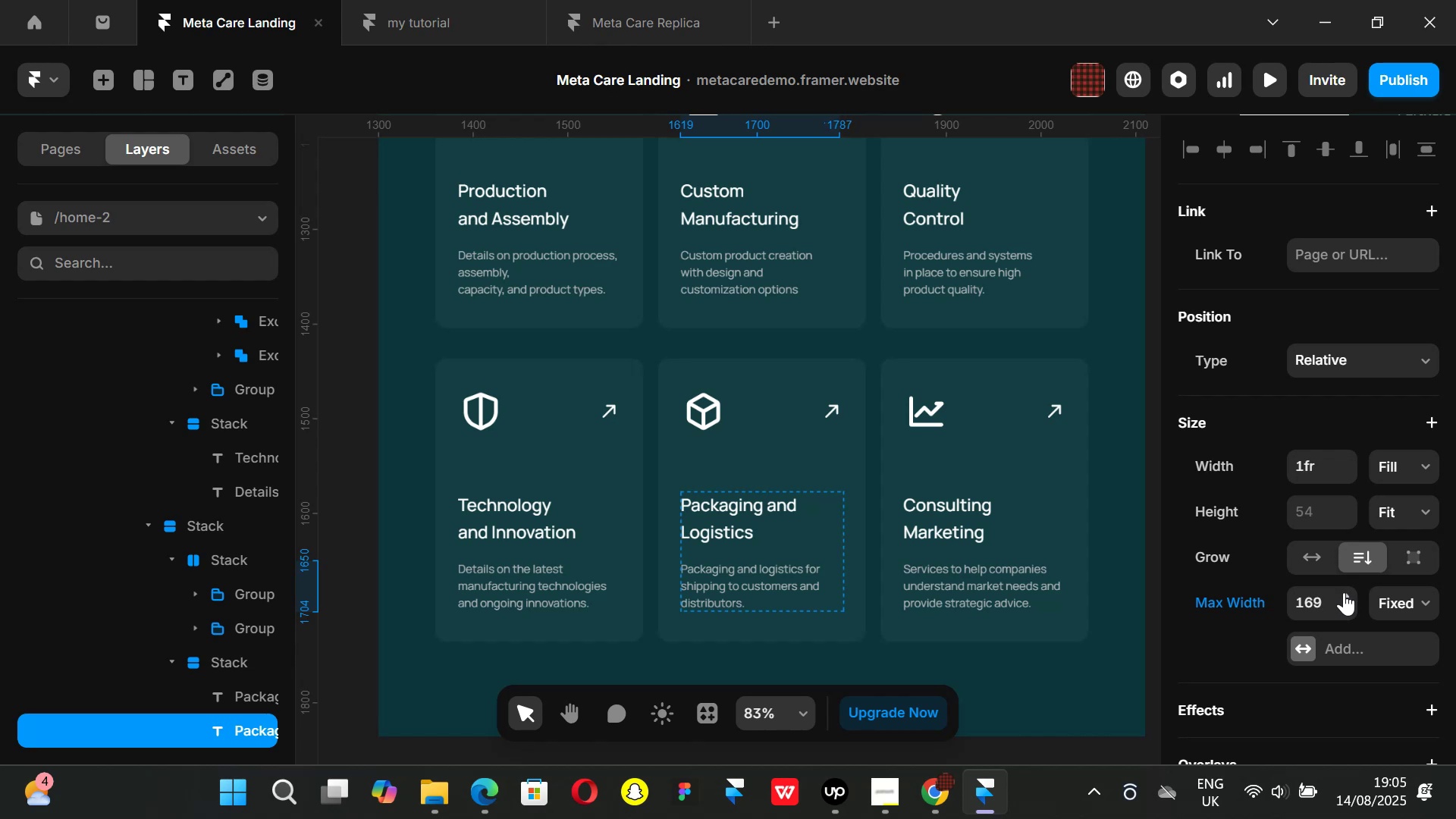 
left_click([1344, 592])
 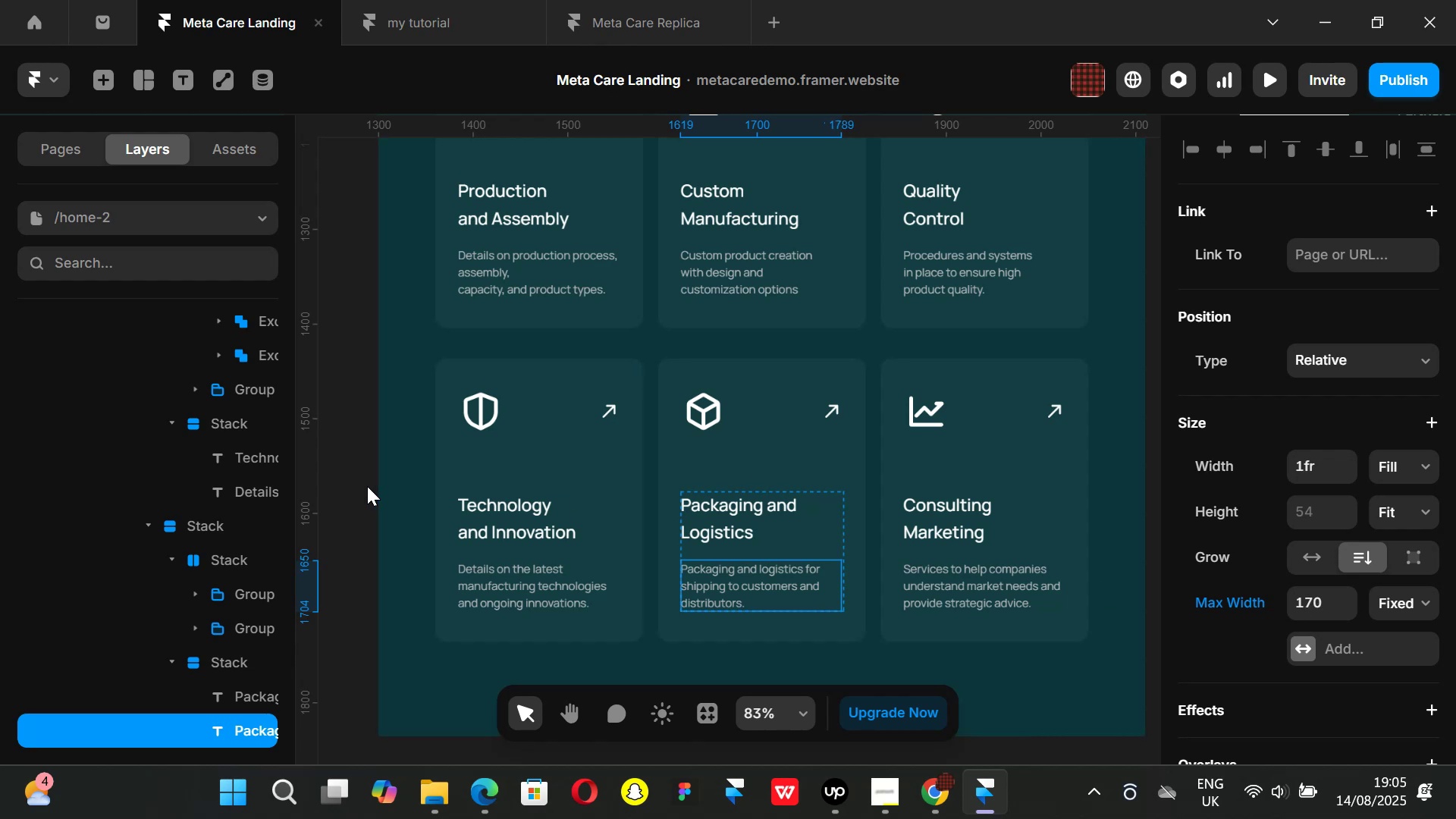 
left_click([367, 486])
 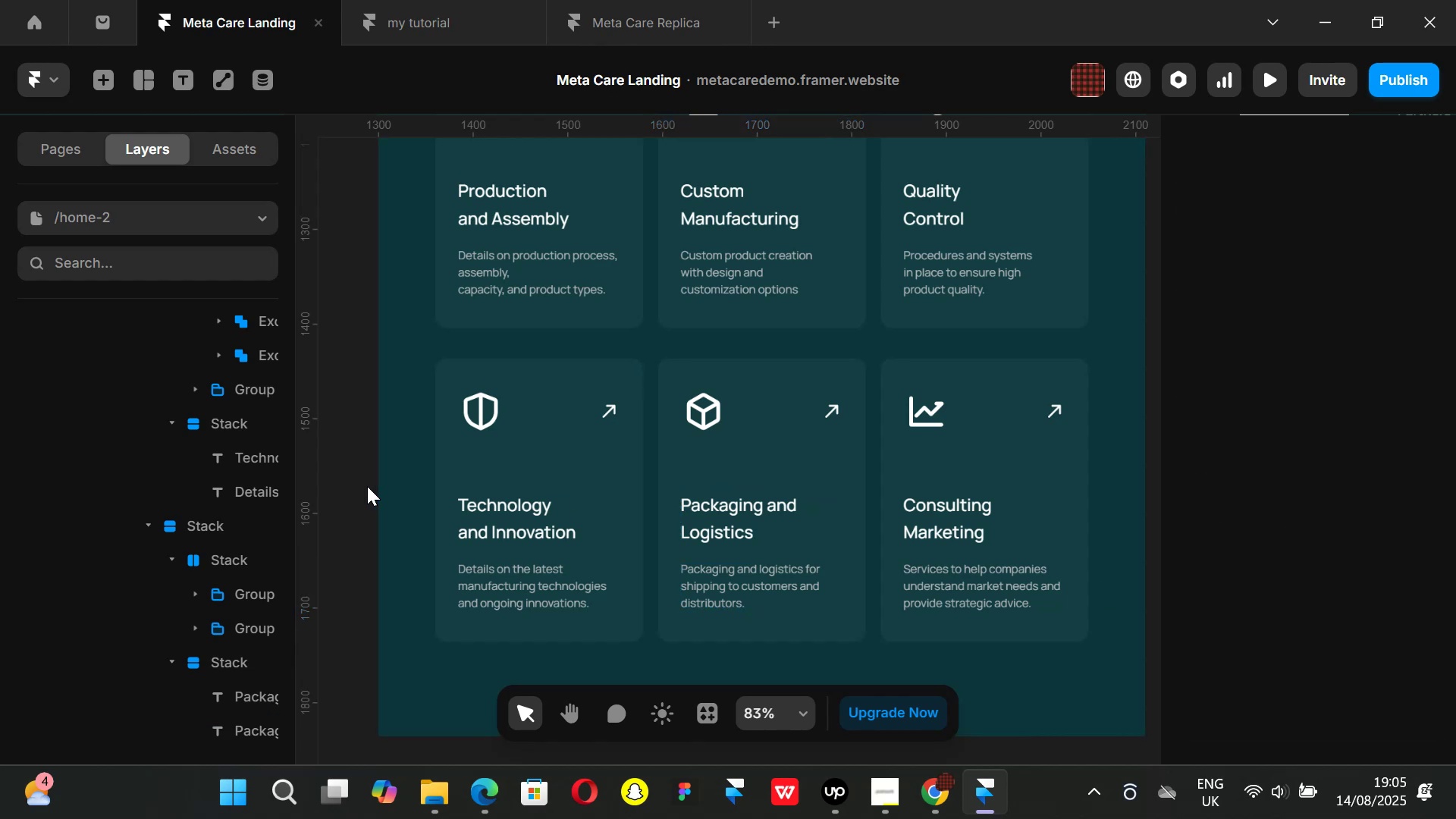 
key(Control+ControlLeft)
 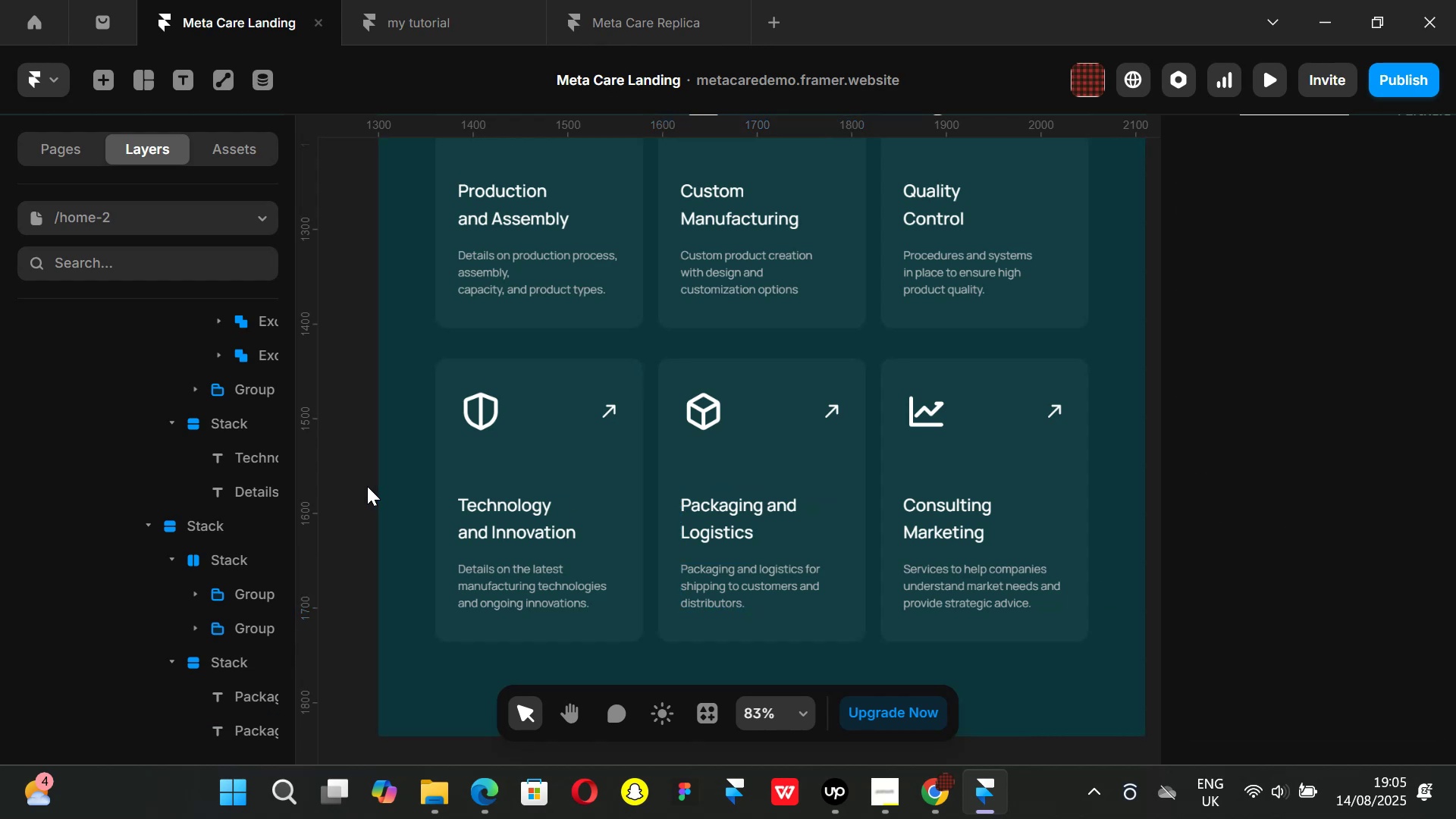 
key(Control+P)
 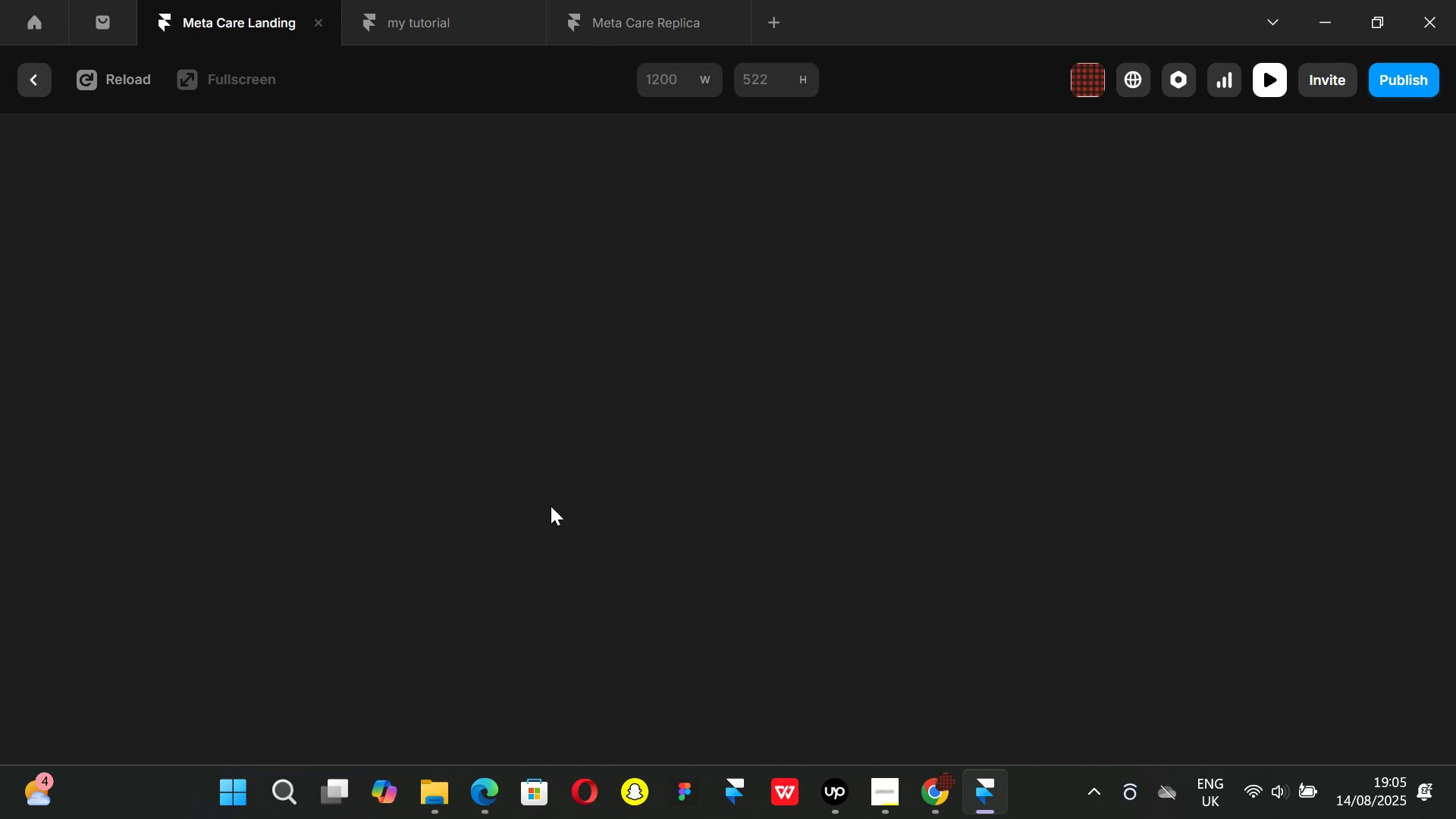 
scroll: coordinate [670, 510], scroll_direction: down, amount: 13.0
 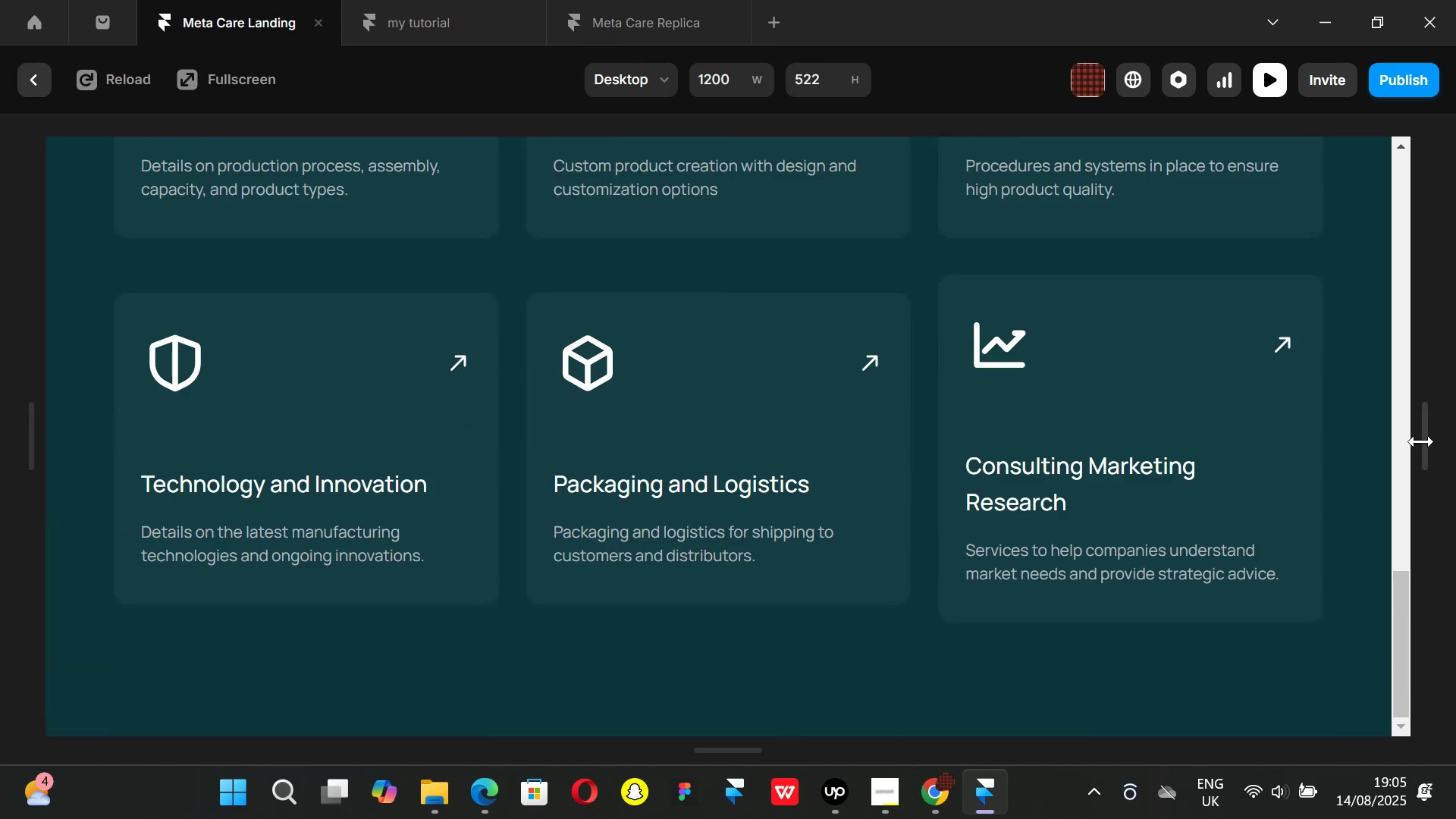 
left_click_drag(start_coordinate=[1421, 441], to_coordinate=[1401, 438])
 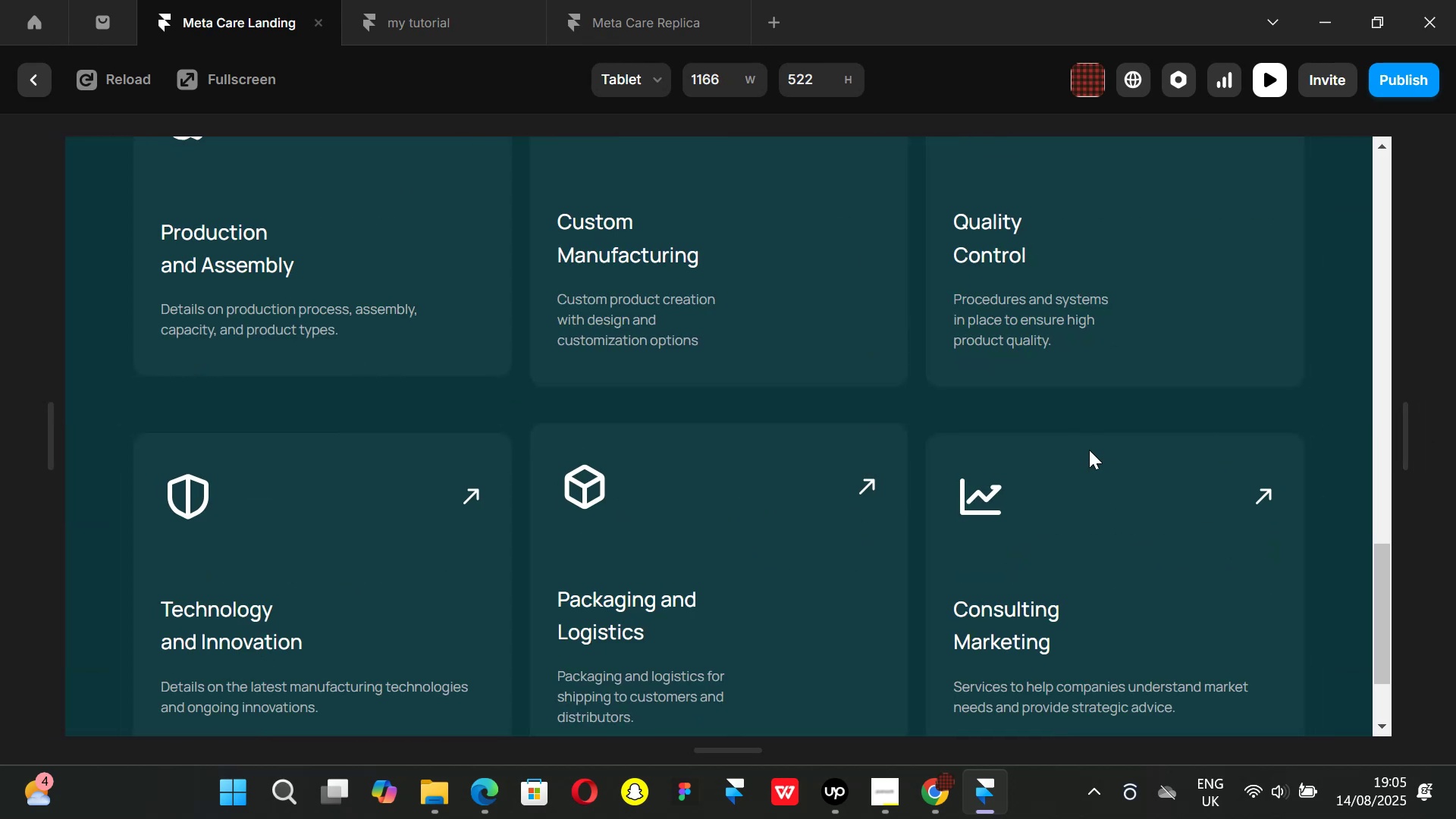 
scroll: coordinate [1085, 454], scroll_direction: down, amount: 2.0
 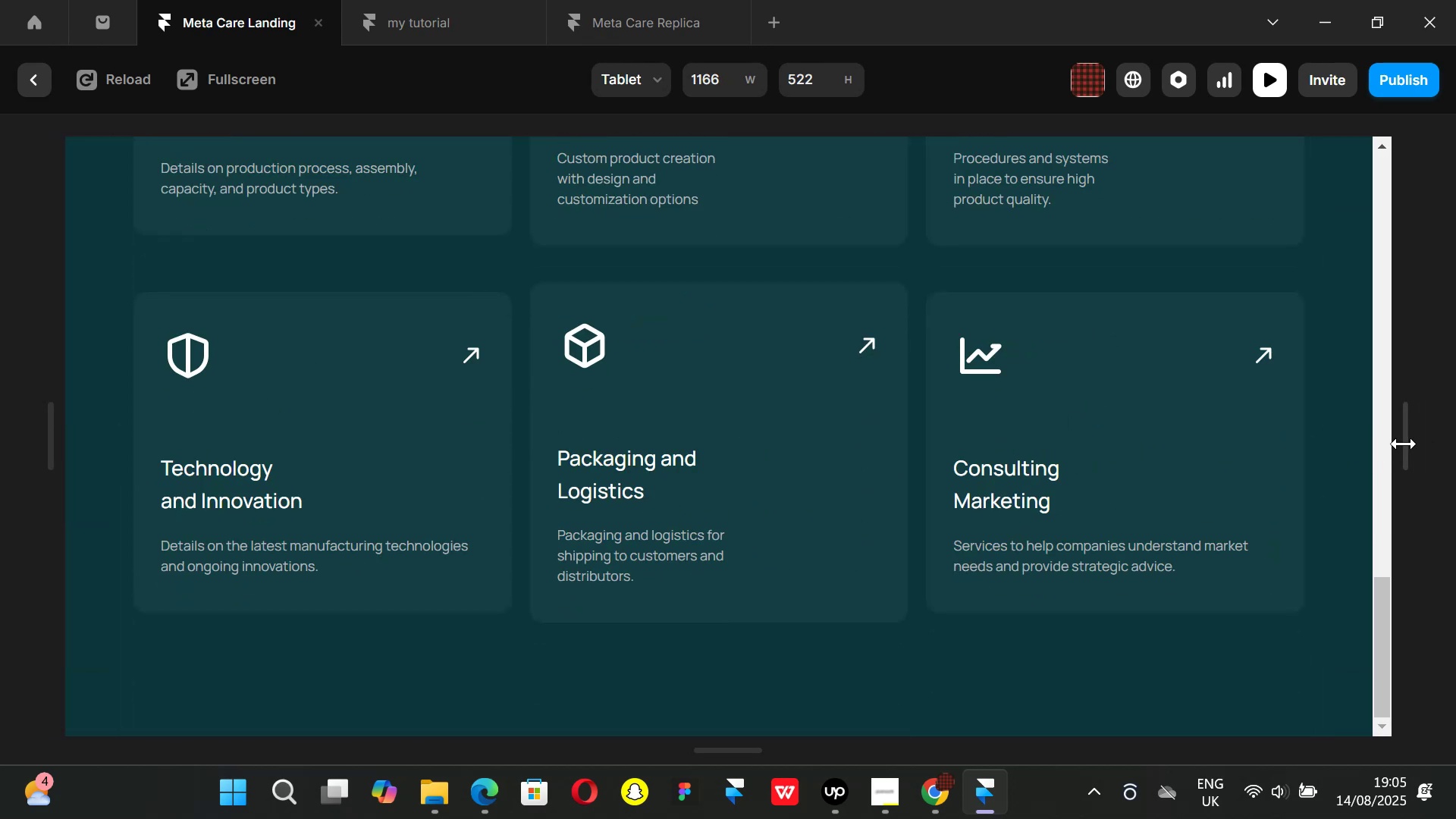 
left_click_drag(start_coordinate=[1401, 444], to_coordinate=[1191, 408])
 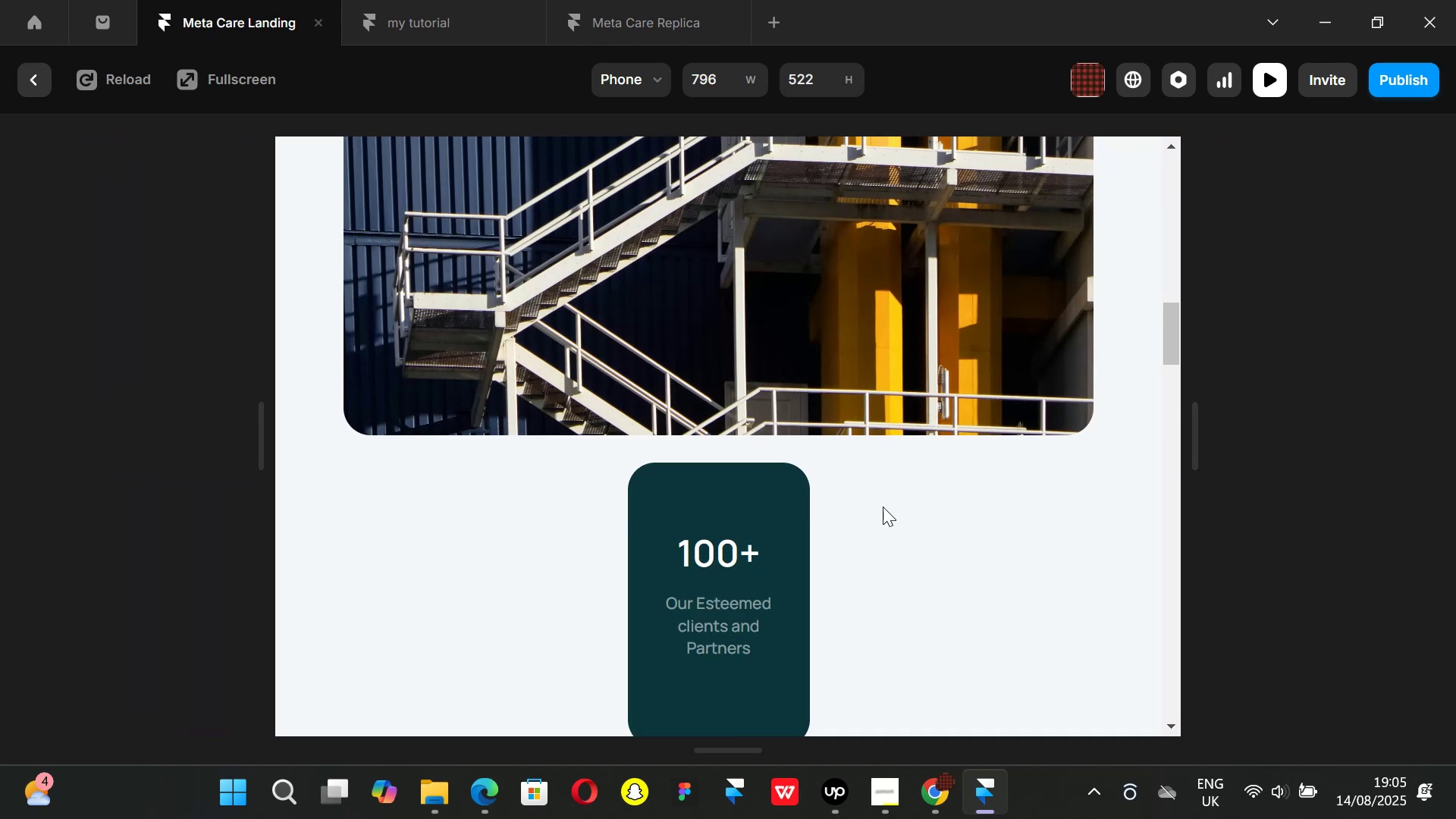 
scroll: coordinate [883, 523], scroll_direction: down, amount: 15.0
 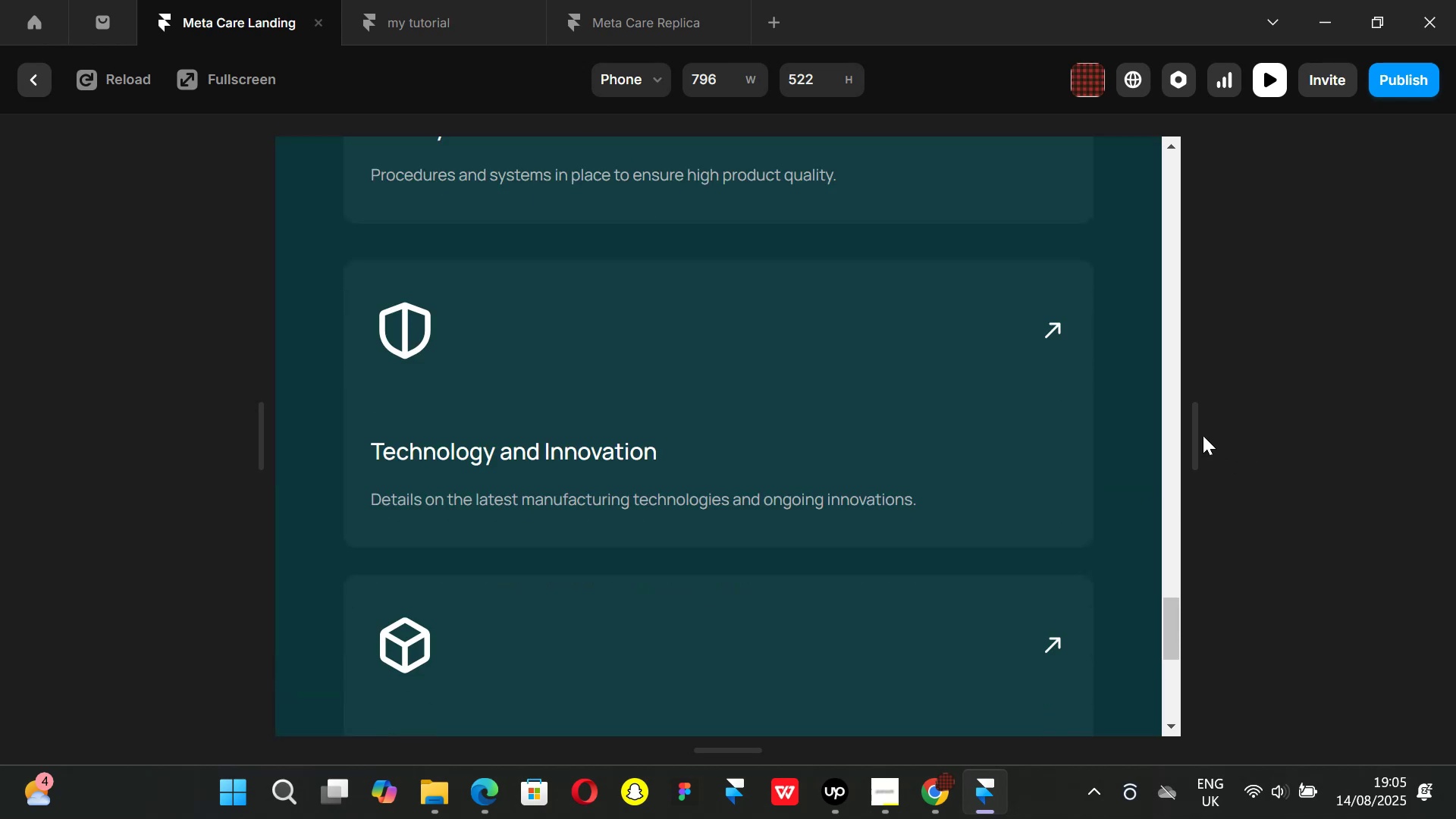 
left_click_drag(start_coordinate=[1194, 434], to_coordinate=[872, 430])
 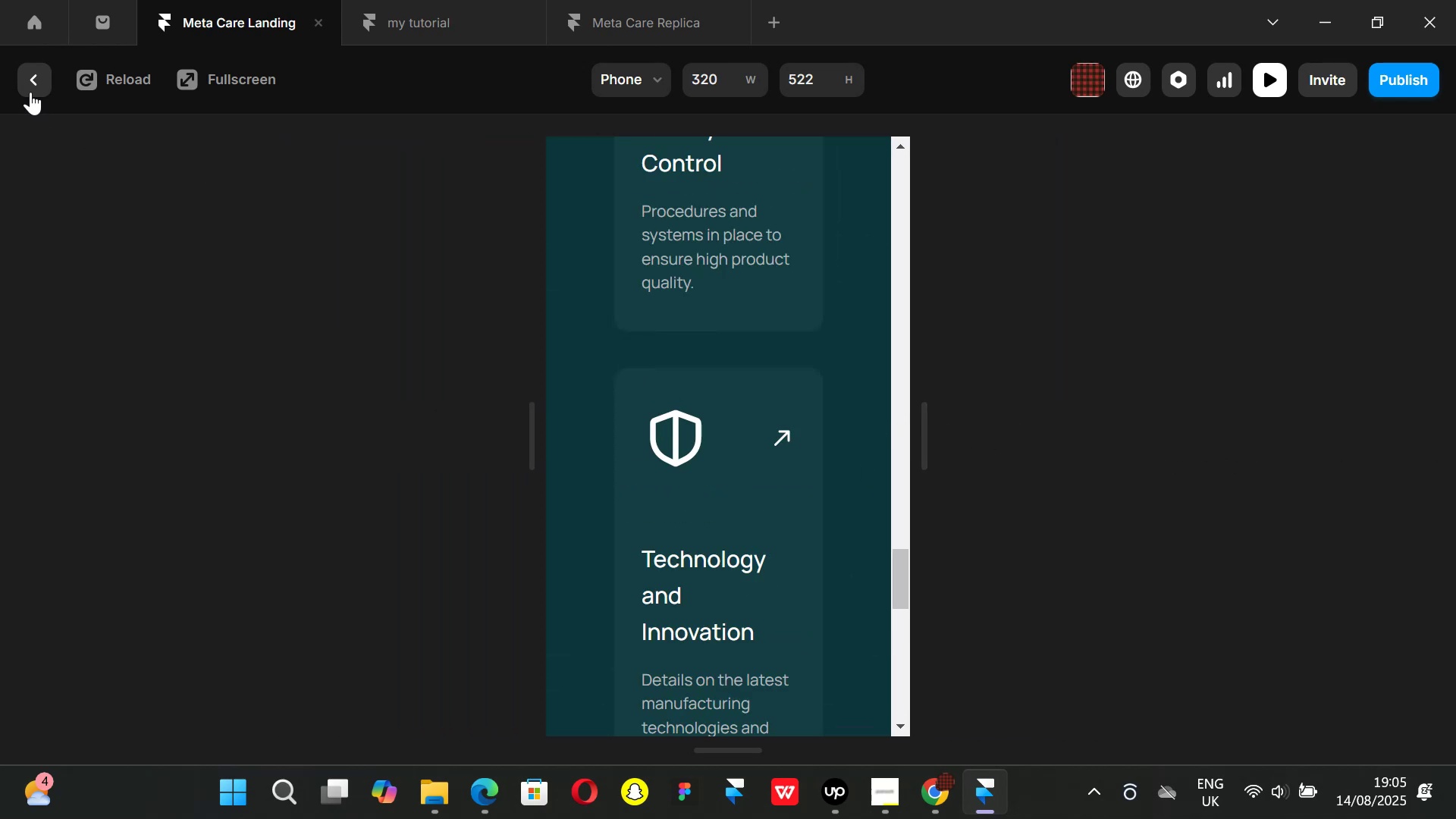 
left_click([27, 79])
 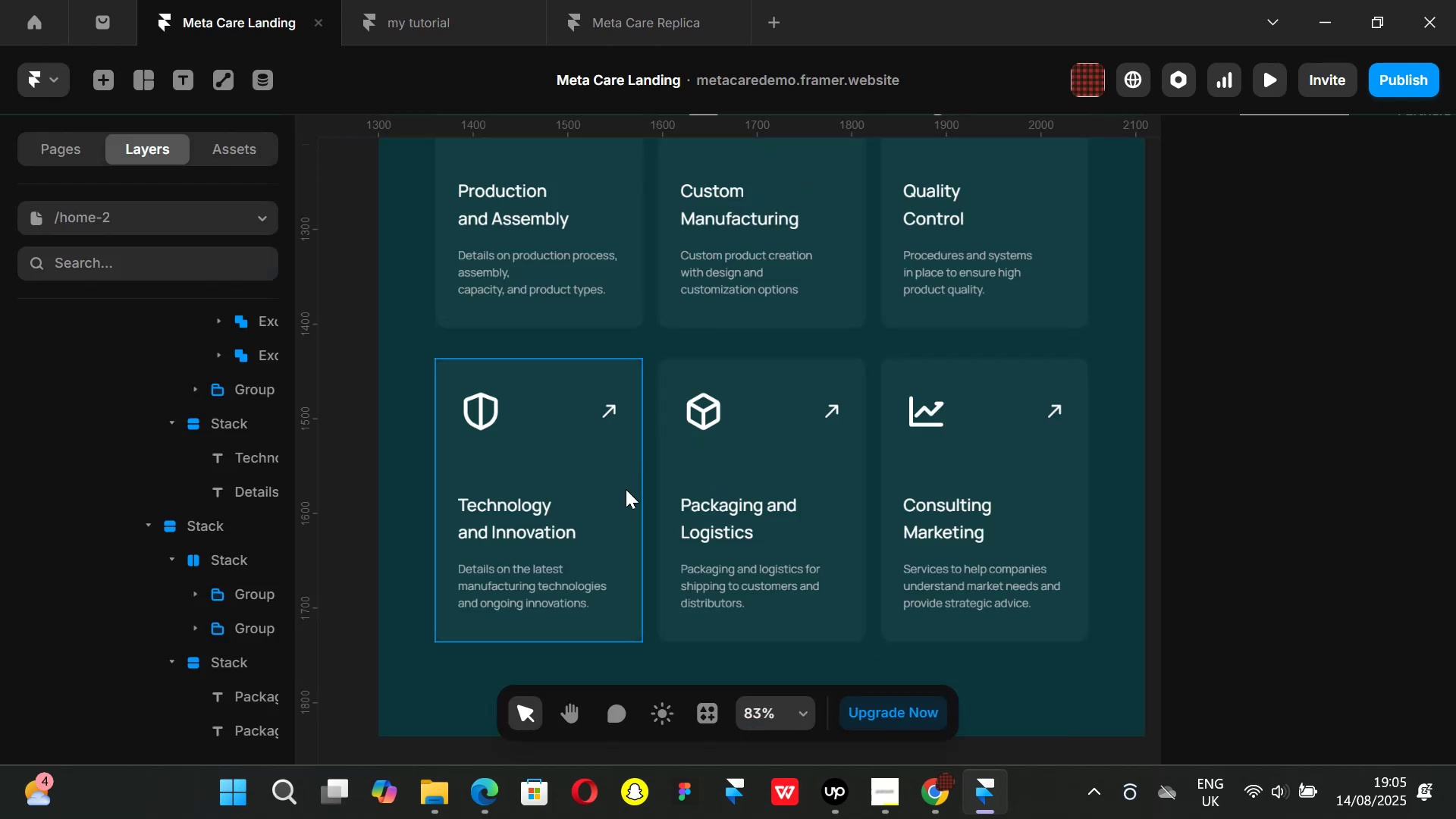 
scroll: coordinate [626, 498], scroll_direction: down, amount: 2.0
 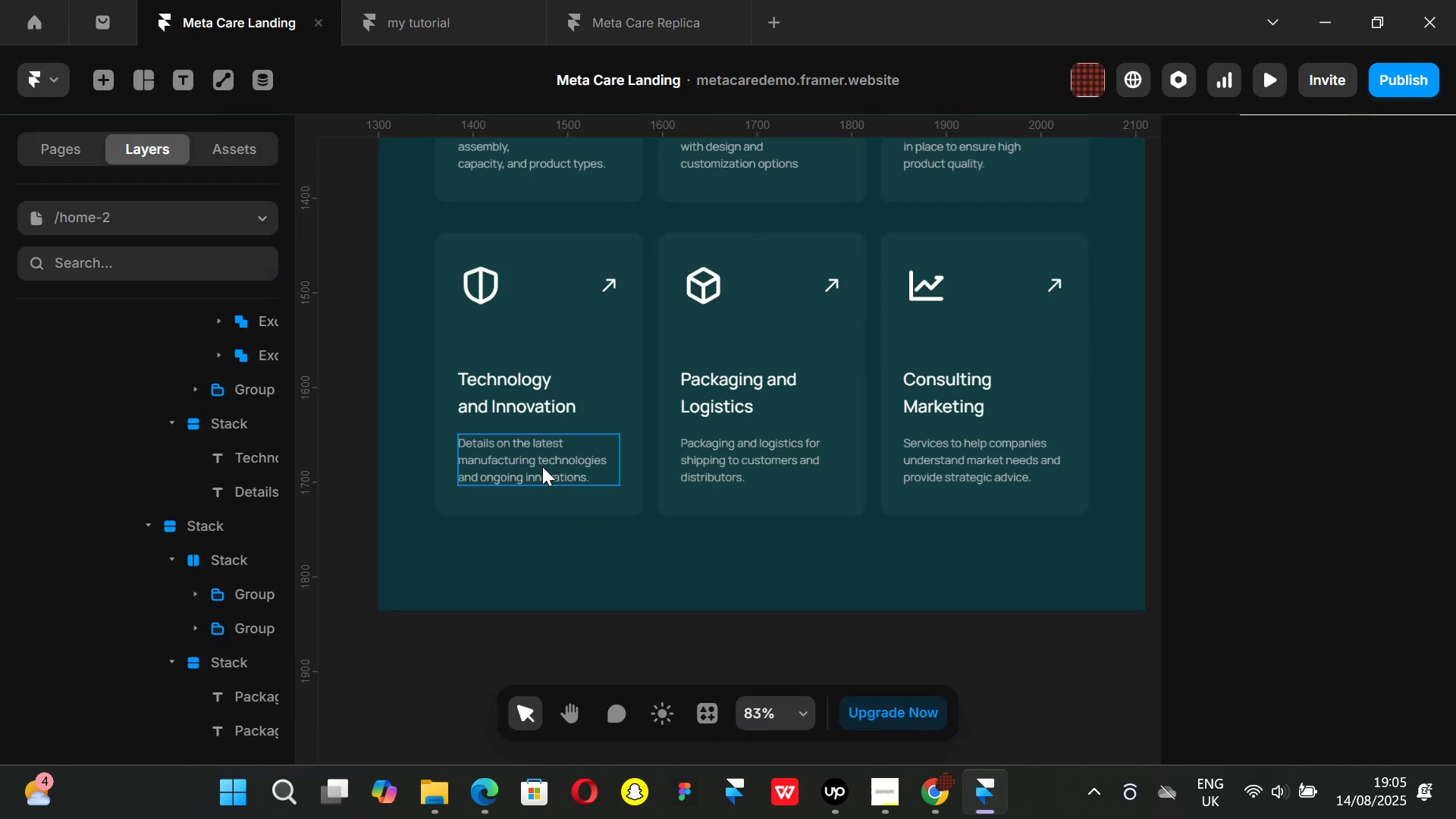 
left_click([542, 466])
 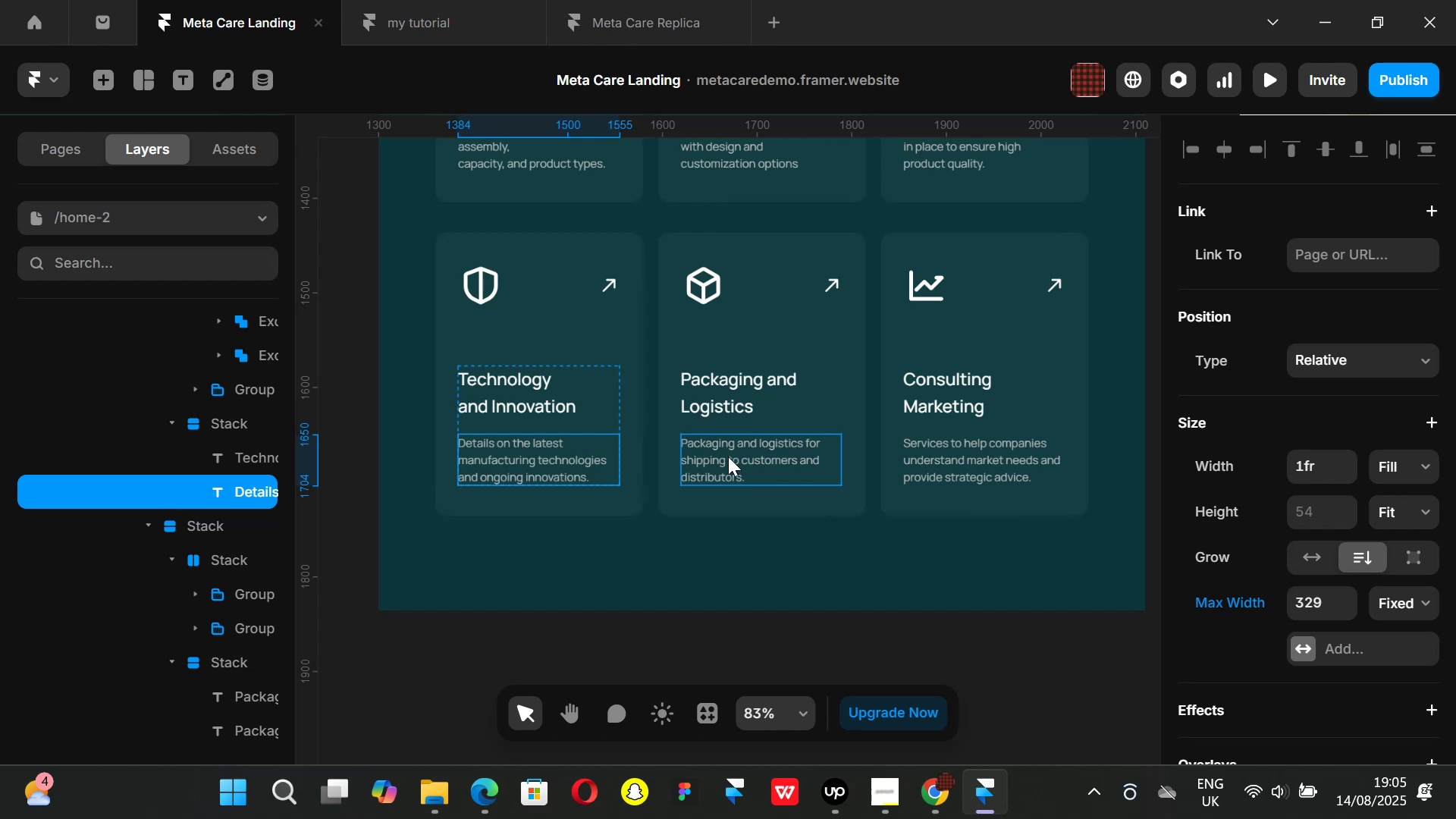 
wait(27.42)
 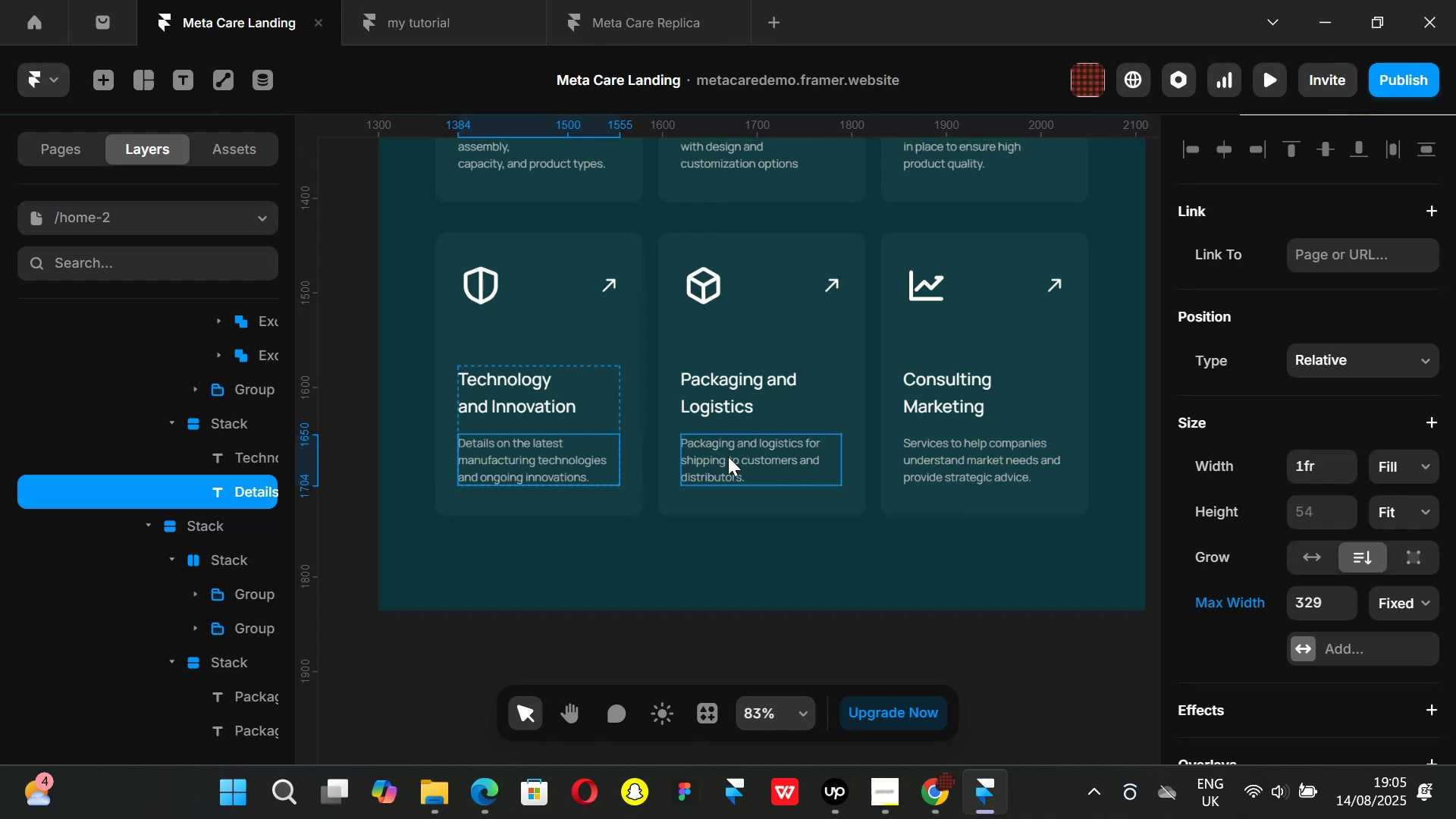 
left_click([730, 458])
 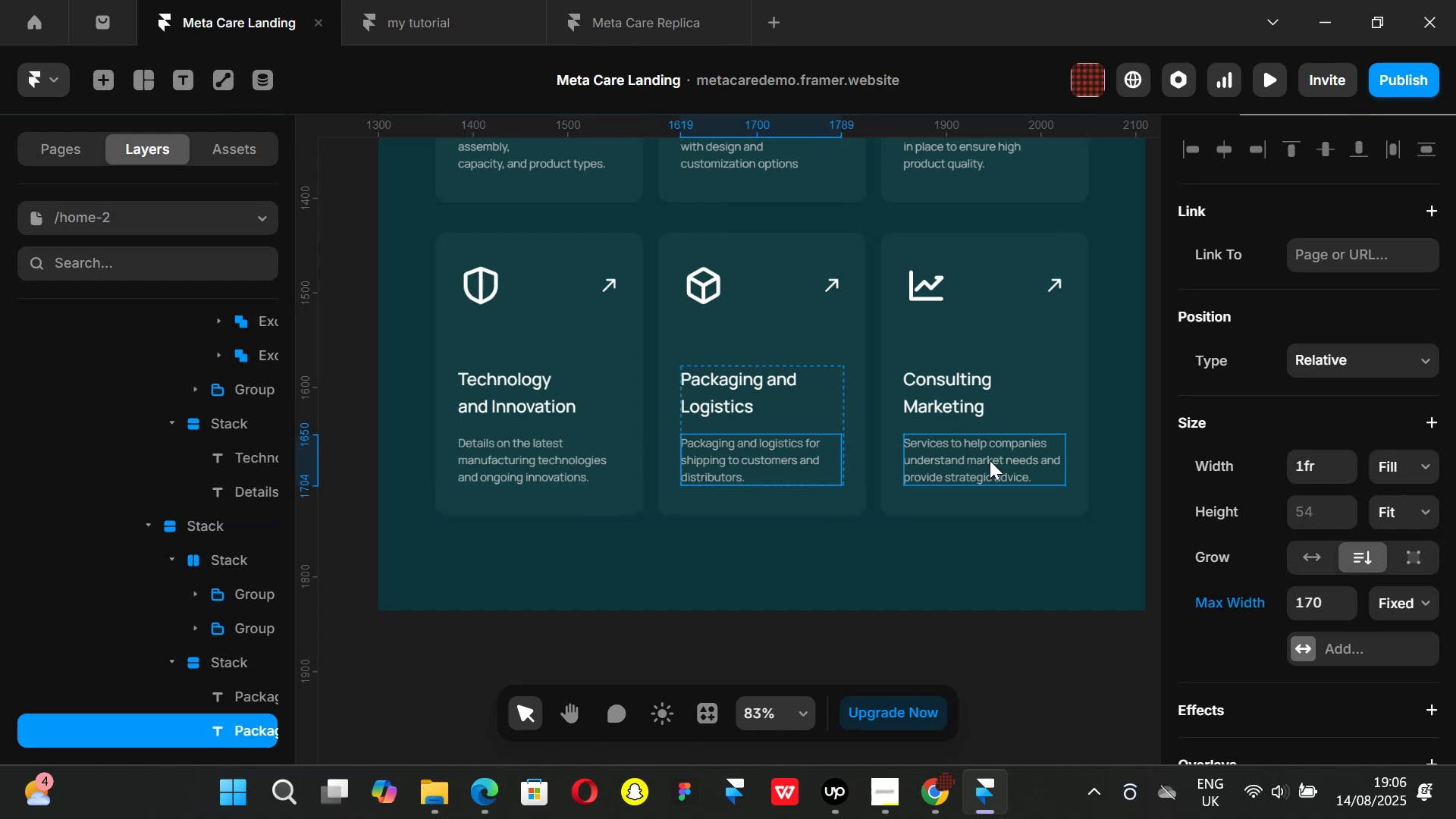 
left_click([990, 460])
 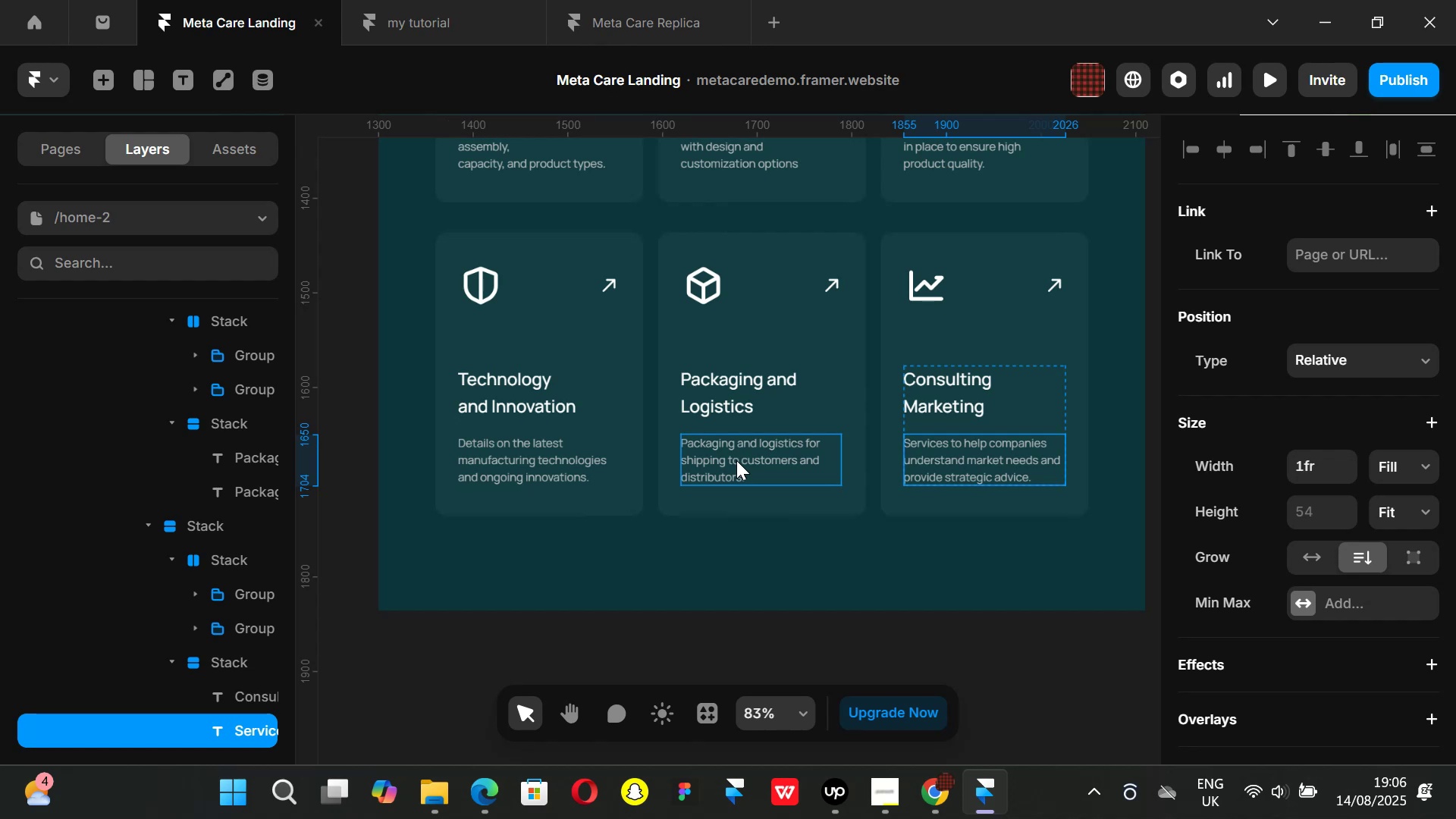 
wait(6.45)
 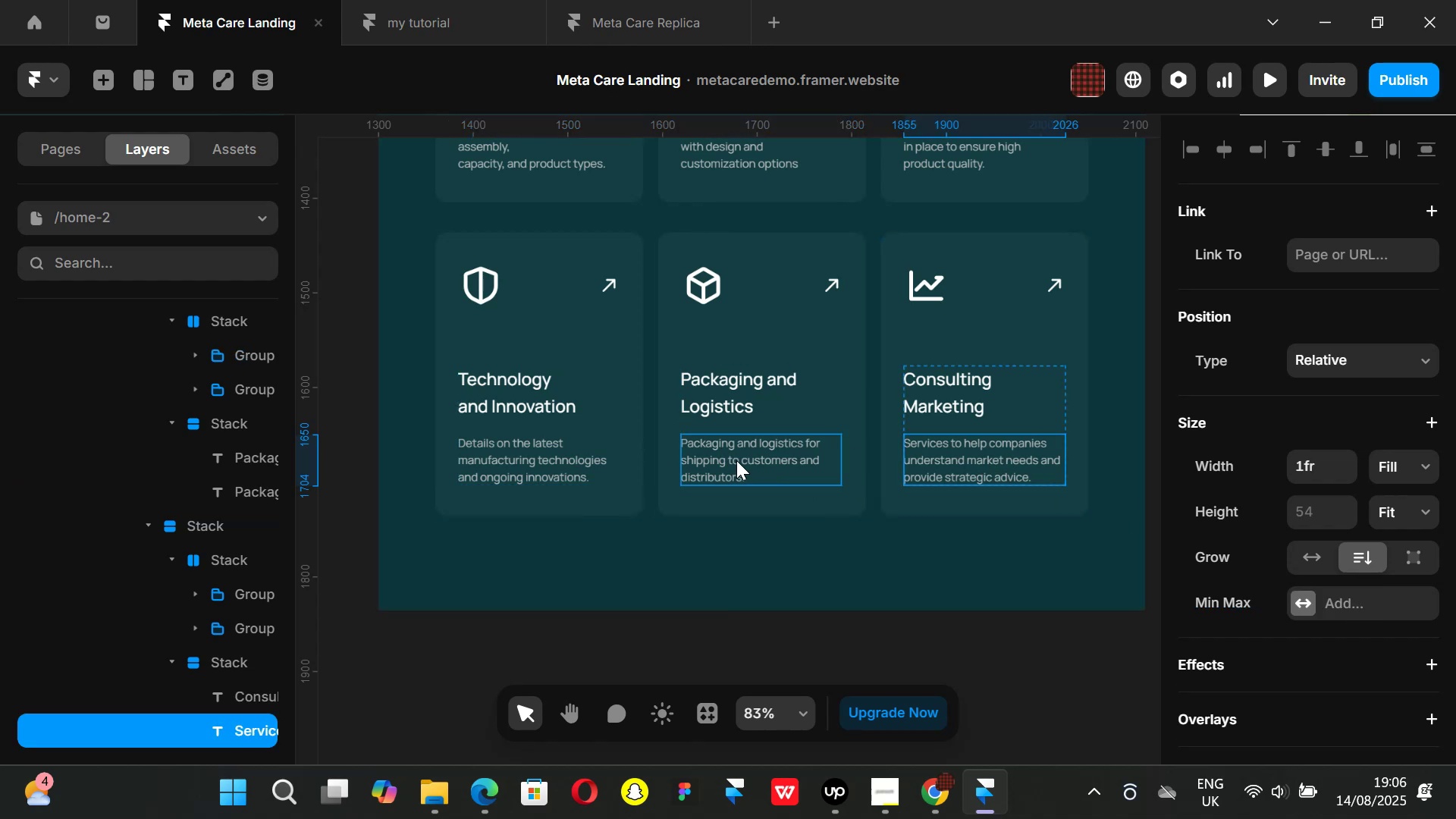 
left_click([735, 459])
 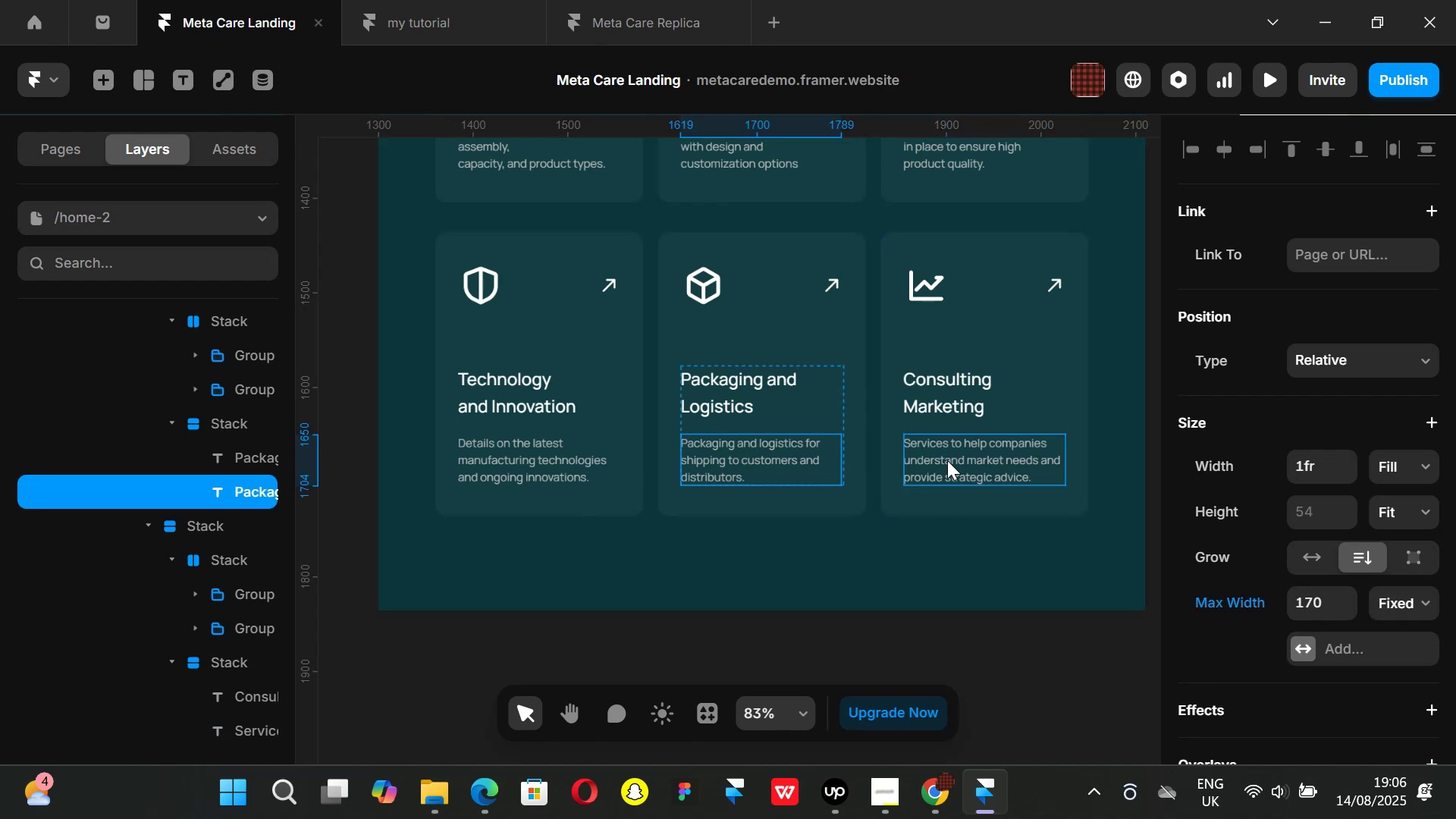 
left_click([947, 460])
 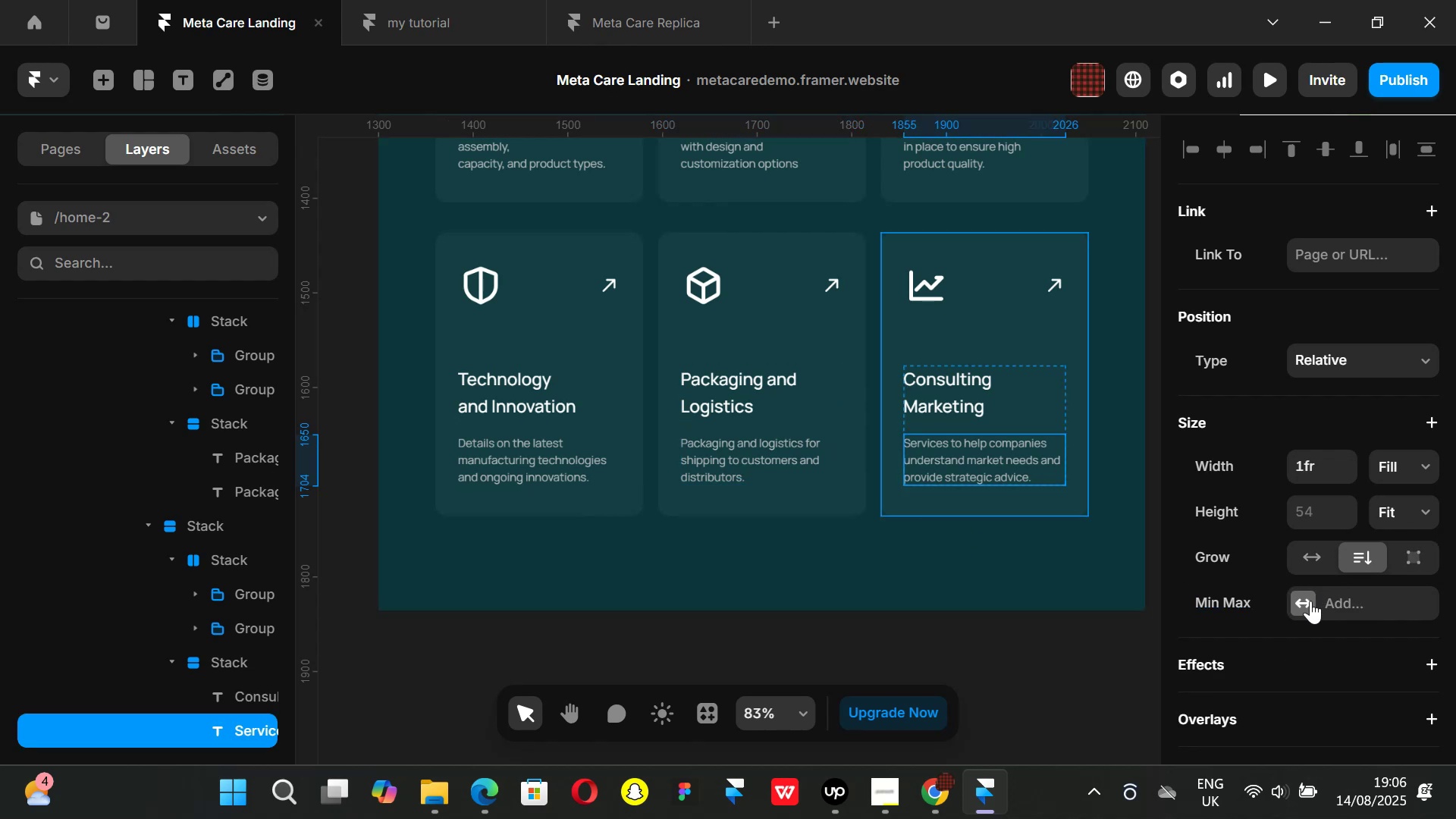 
left_click([1310, 601])
 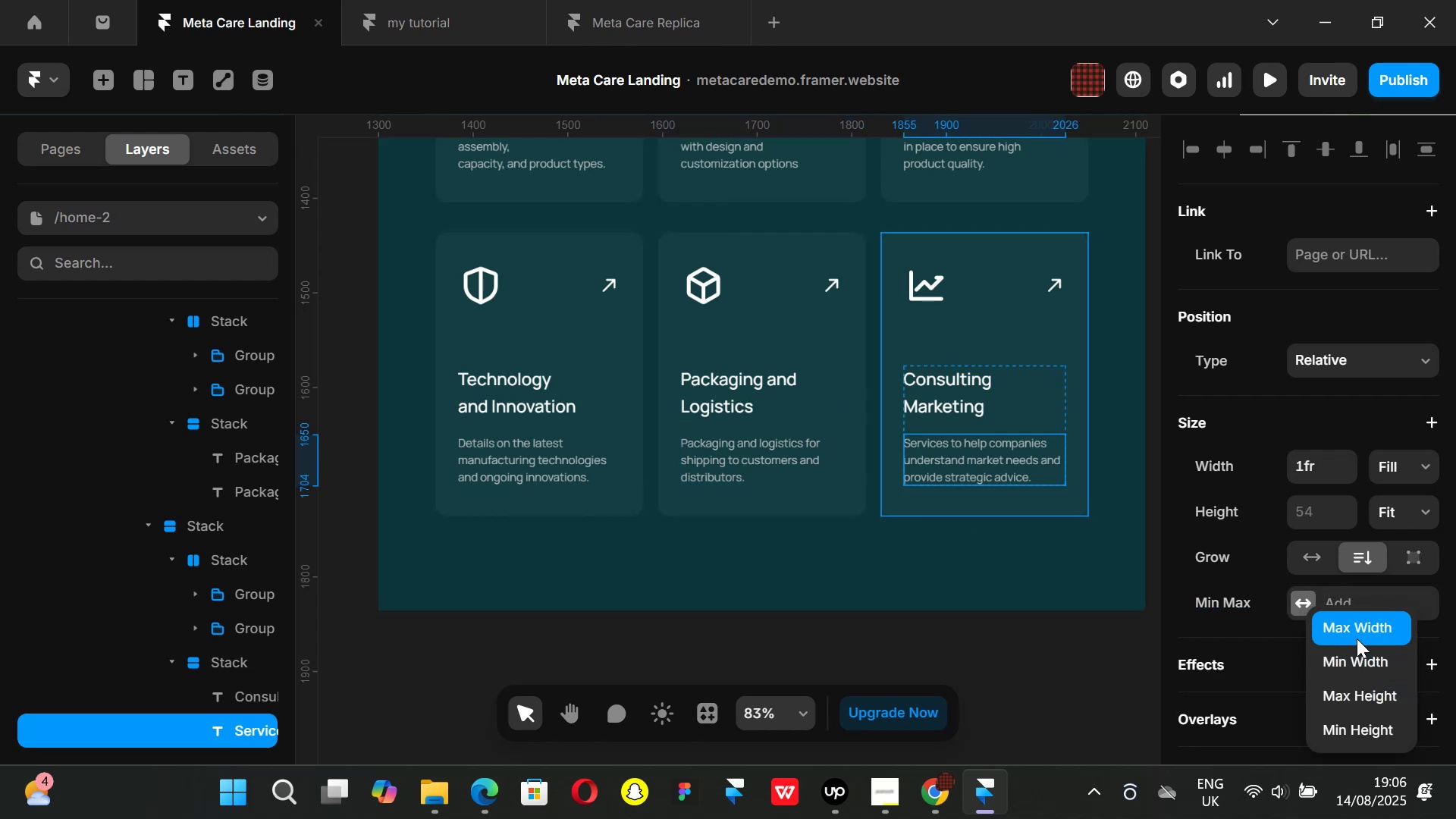 
left_click([1357, 639])
 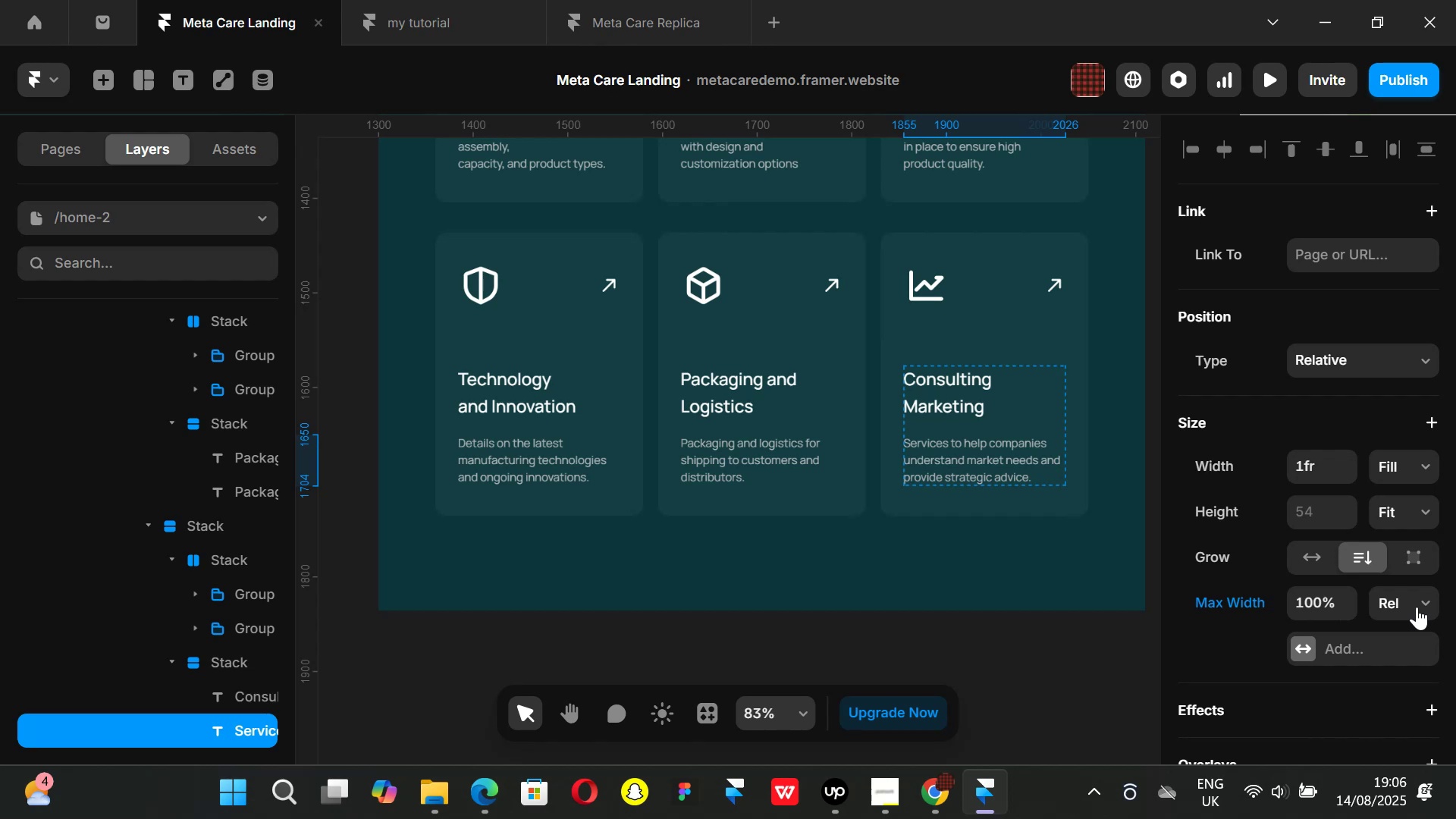 
left_click([1426, 604])
 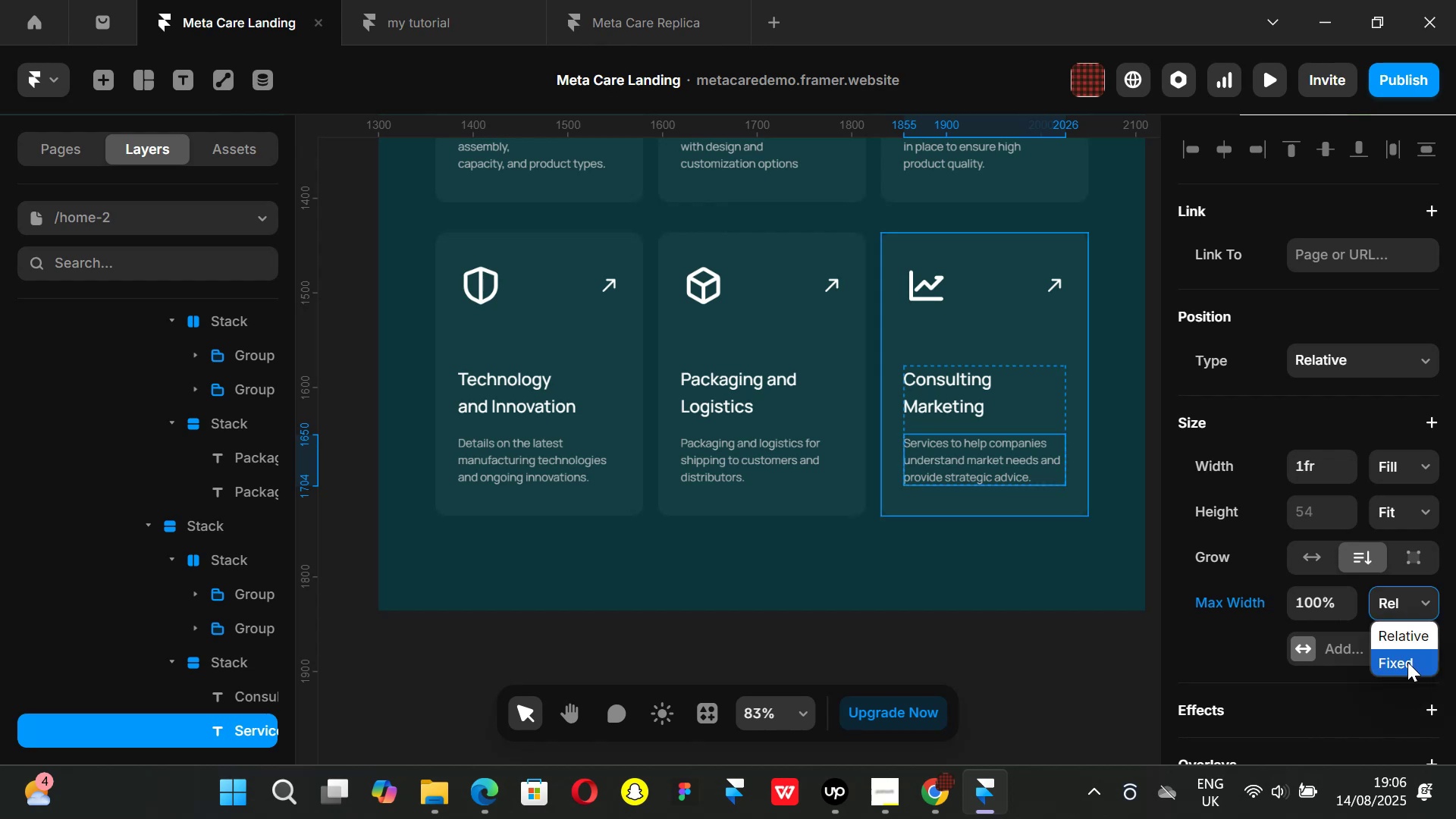 
left_click([1406, 662])
 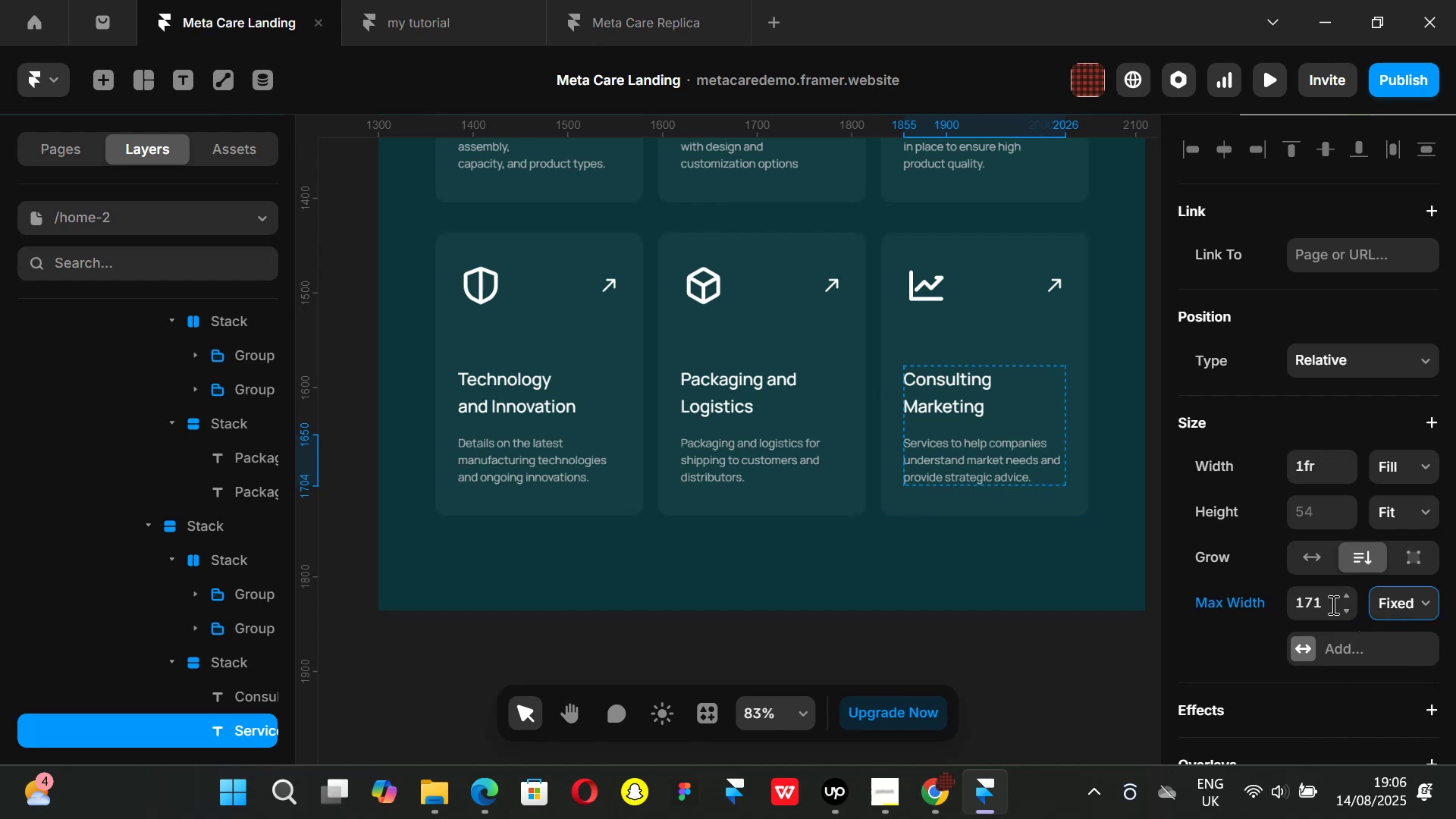 
left_click([1117, 662])
 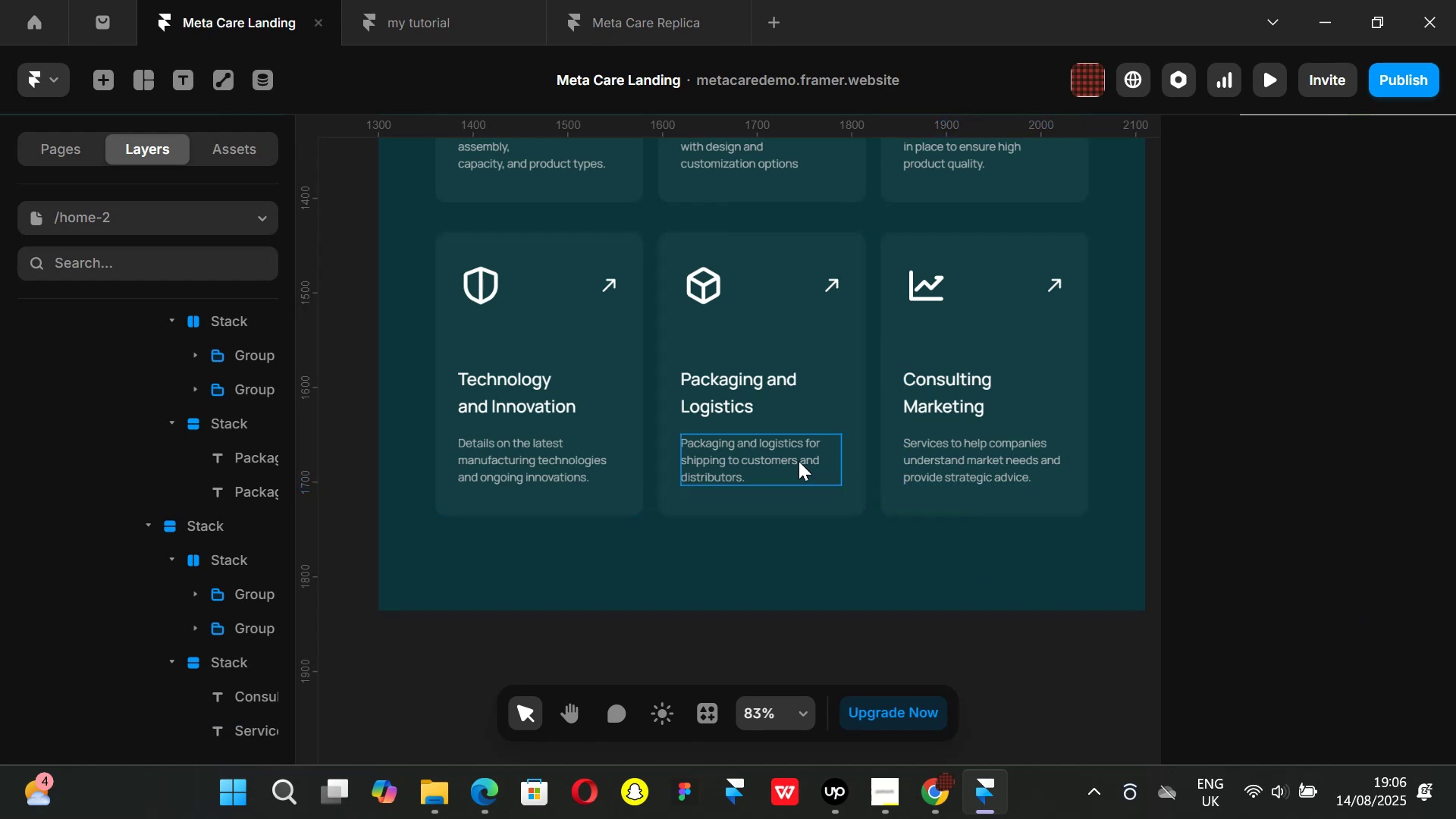 
left_click([795, 461])
 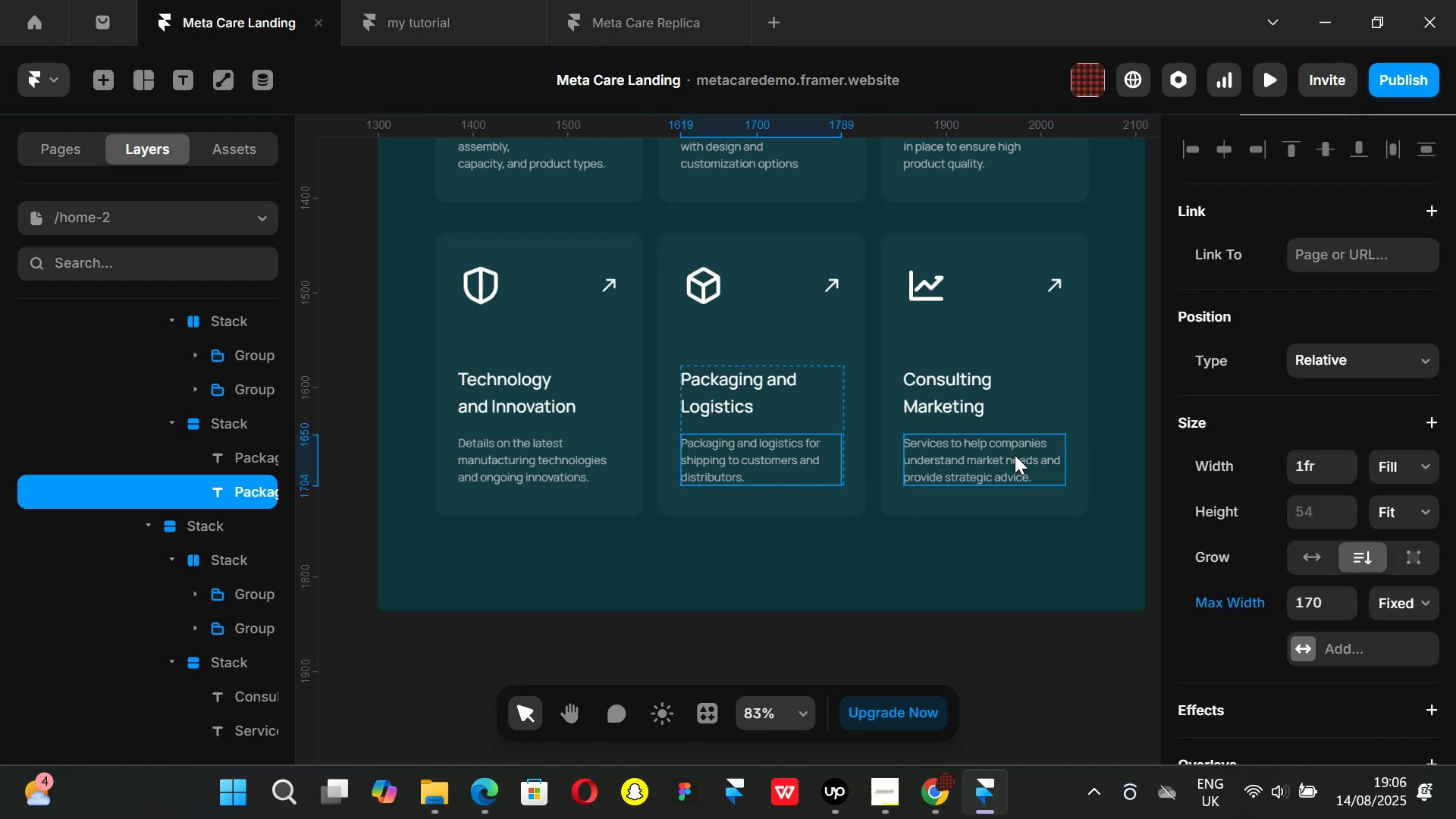 
left_click([1015, 455])
 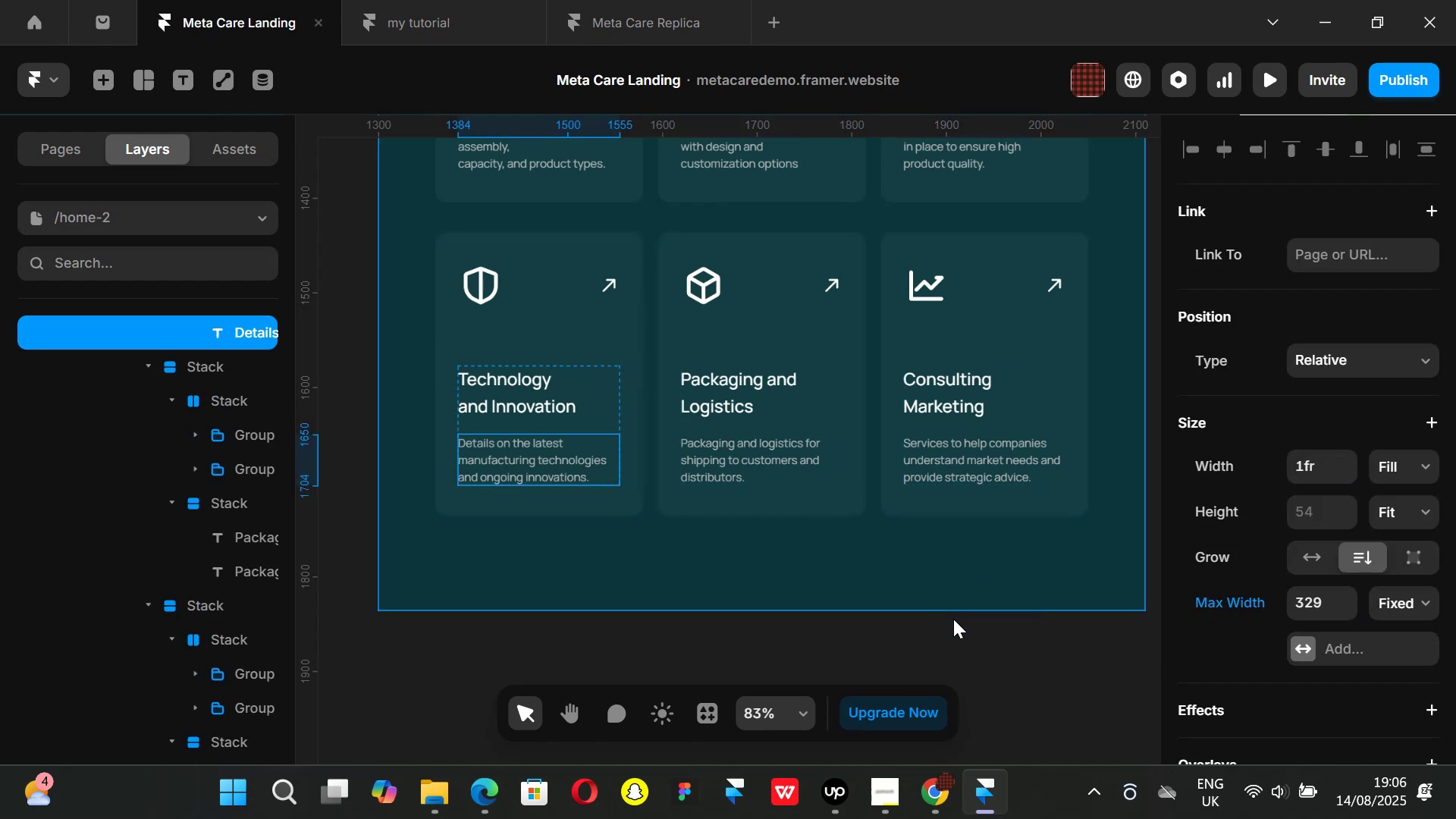 
left_click([973, 640])
 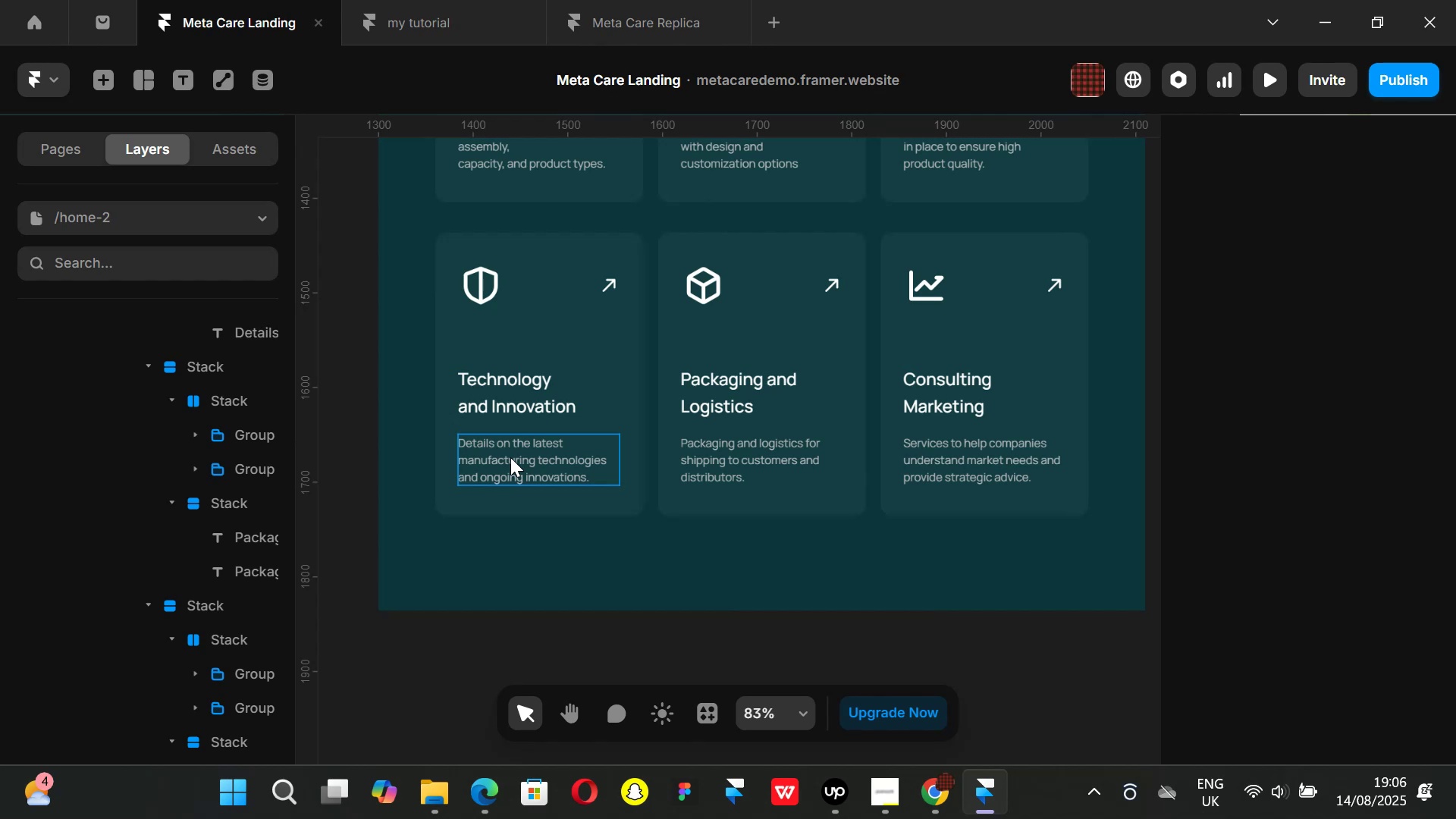 
scroll: coordinate [745, 465], scroll_direction: up, amount: 3.0
 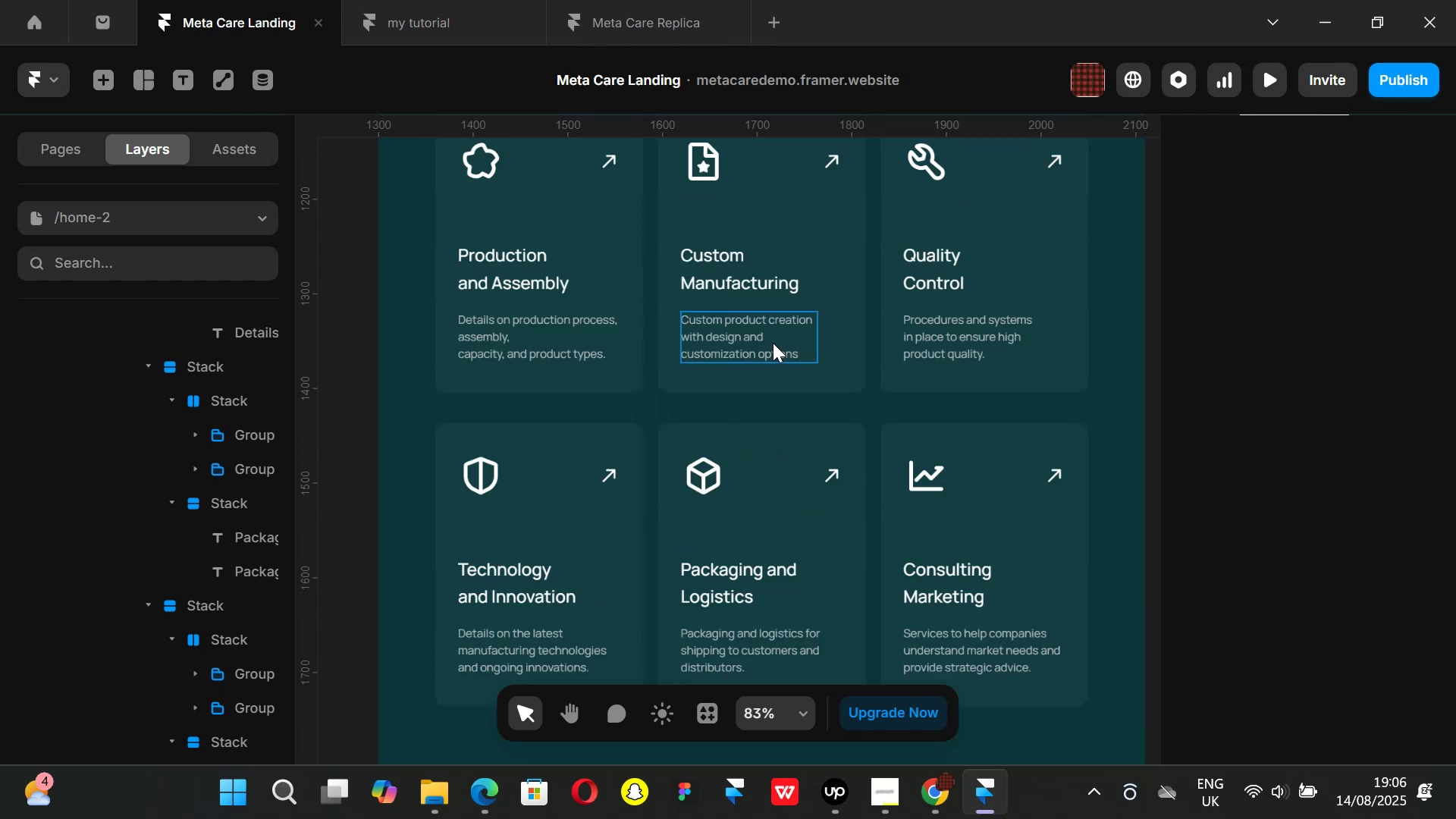 
left_click([773, 343])
 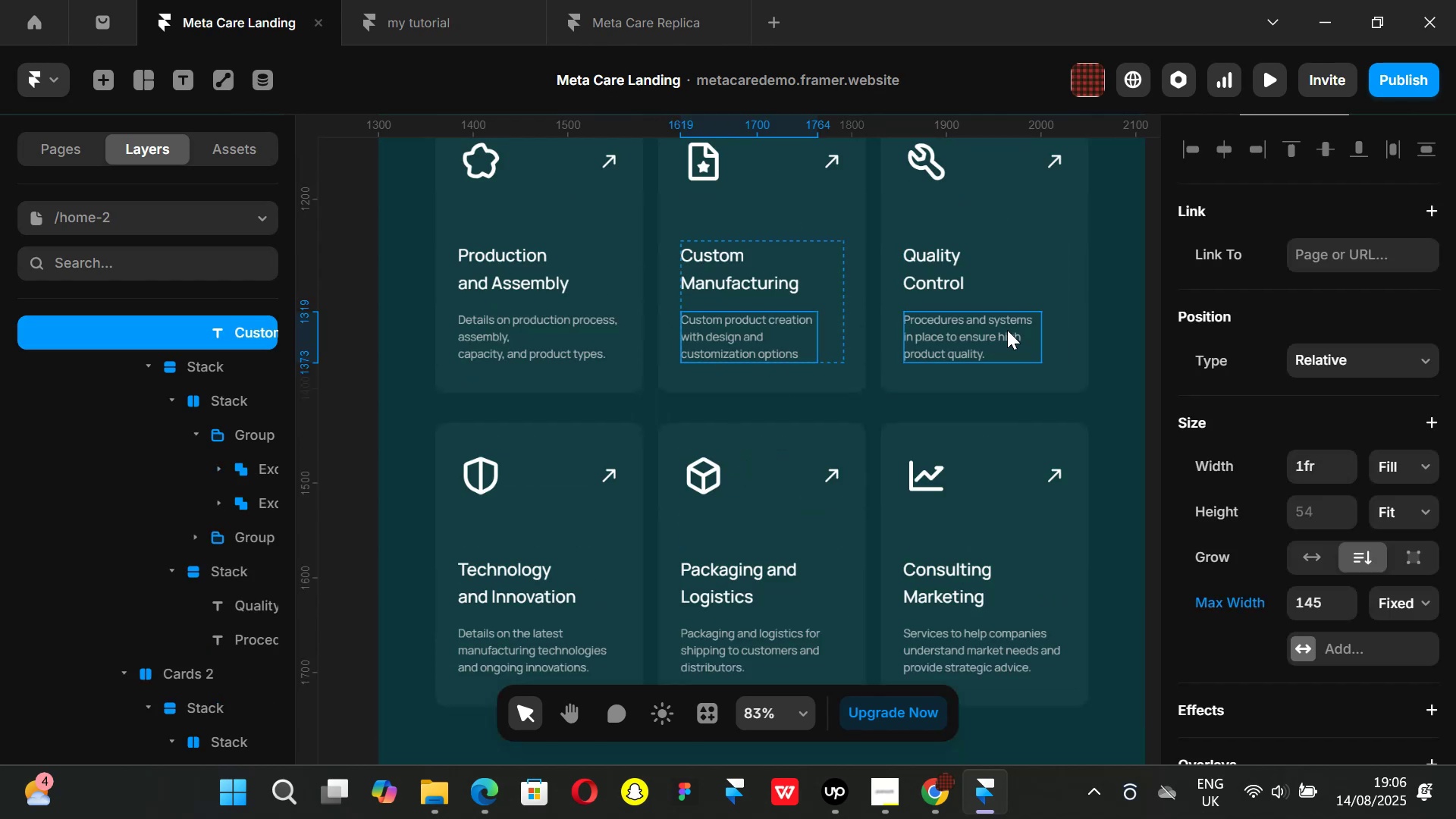 
left_click([1007, 330])
 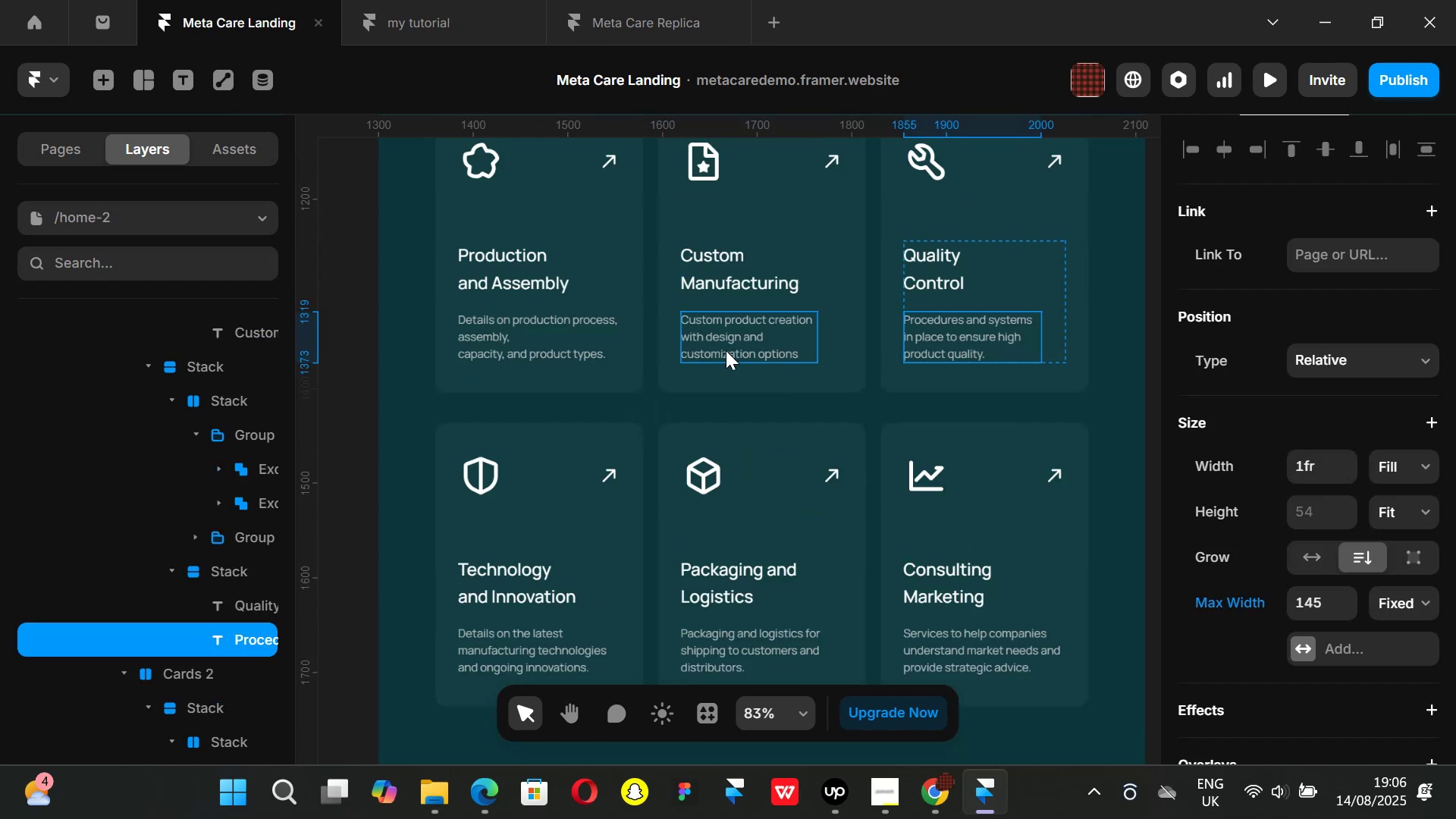 
left_click([726, 350])
 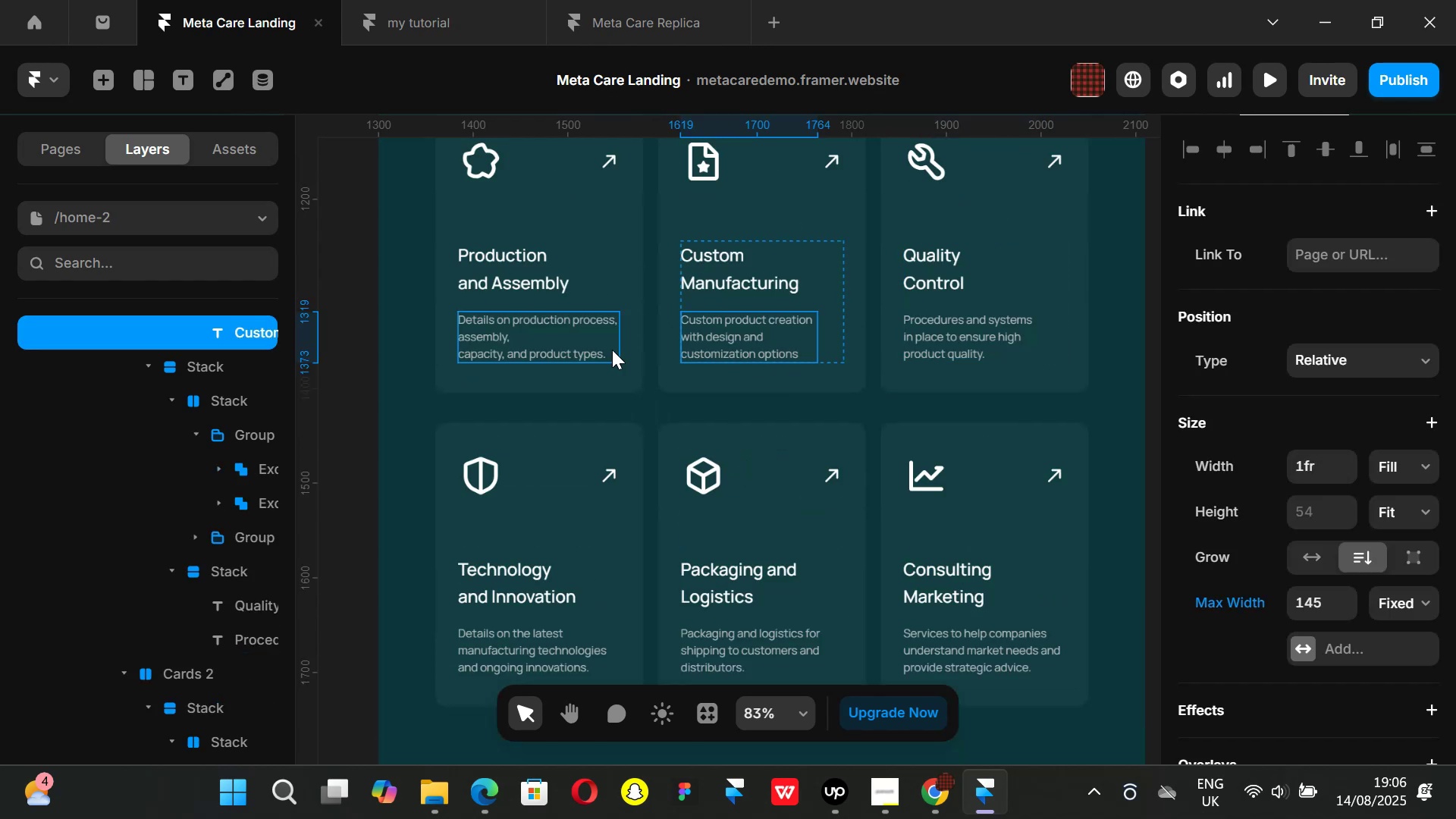 
left_click([559, 349])
 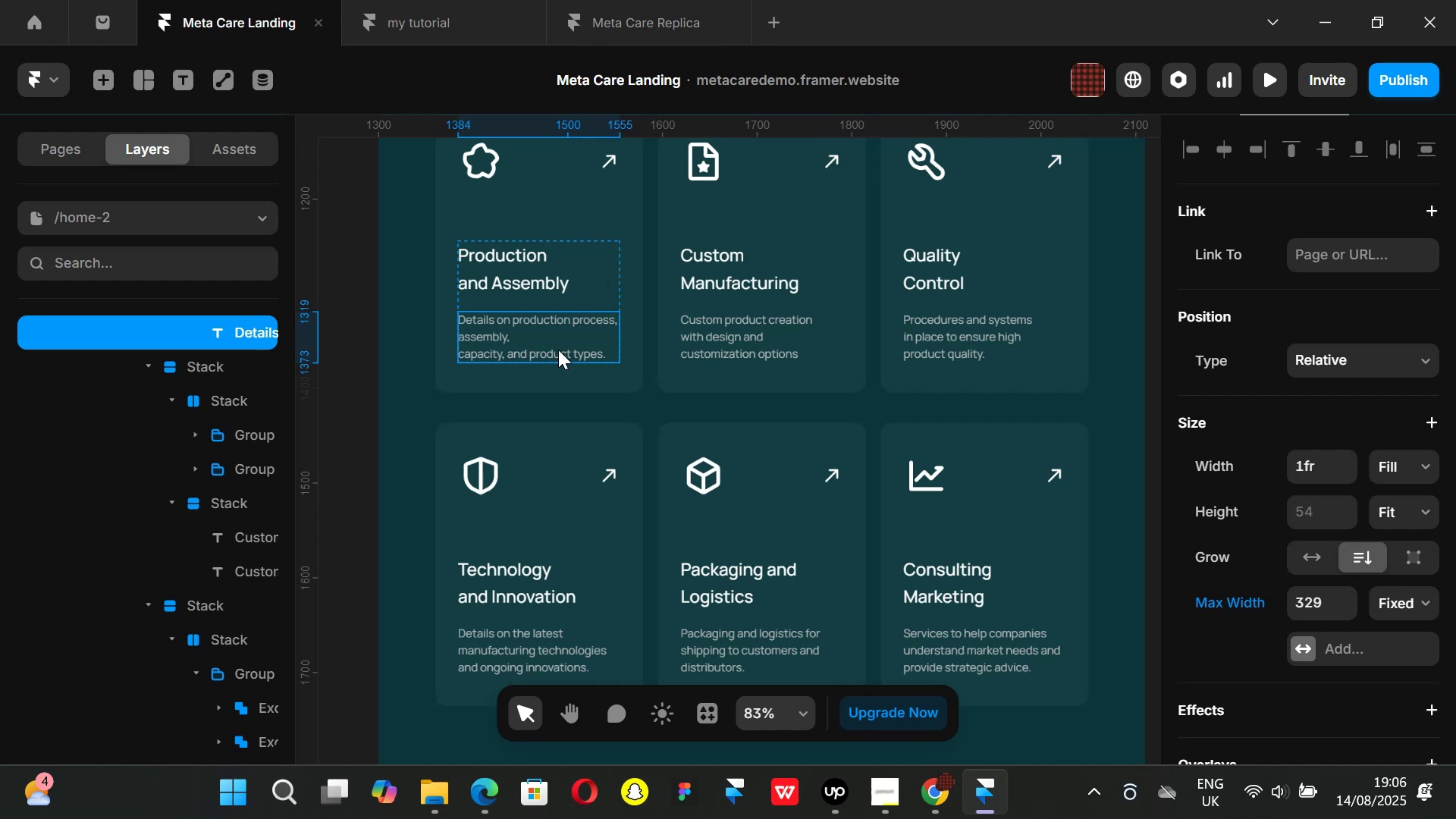 
wait(14.83)
 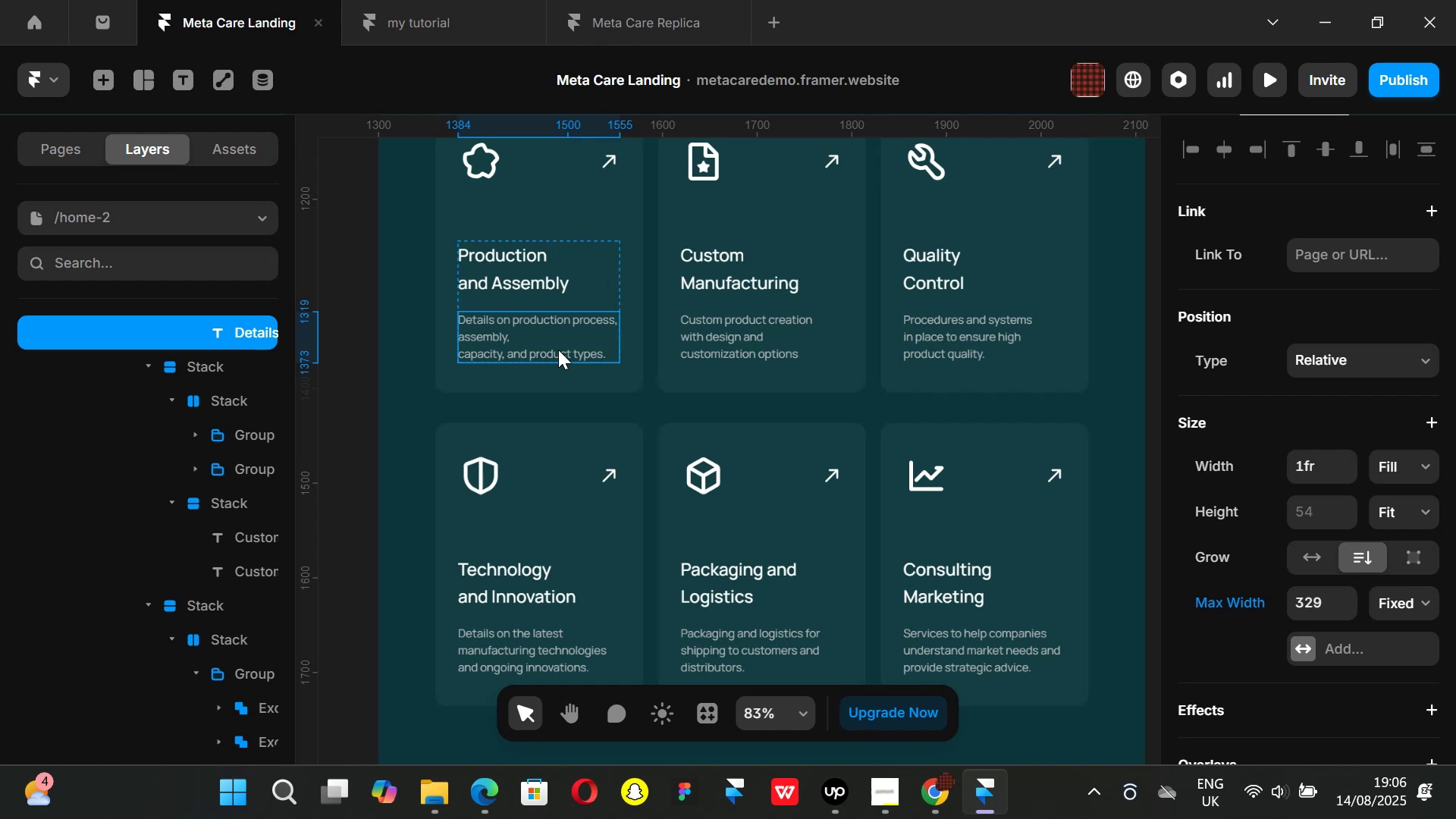 
key(Control+ControlLeft)
 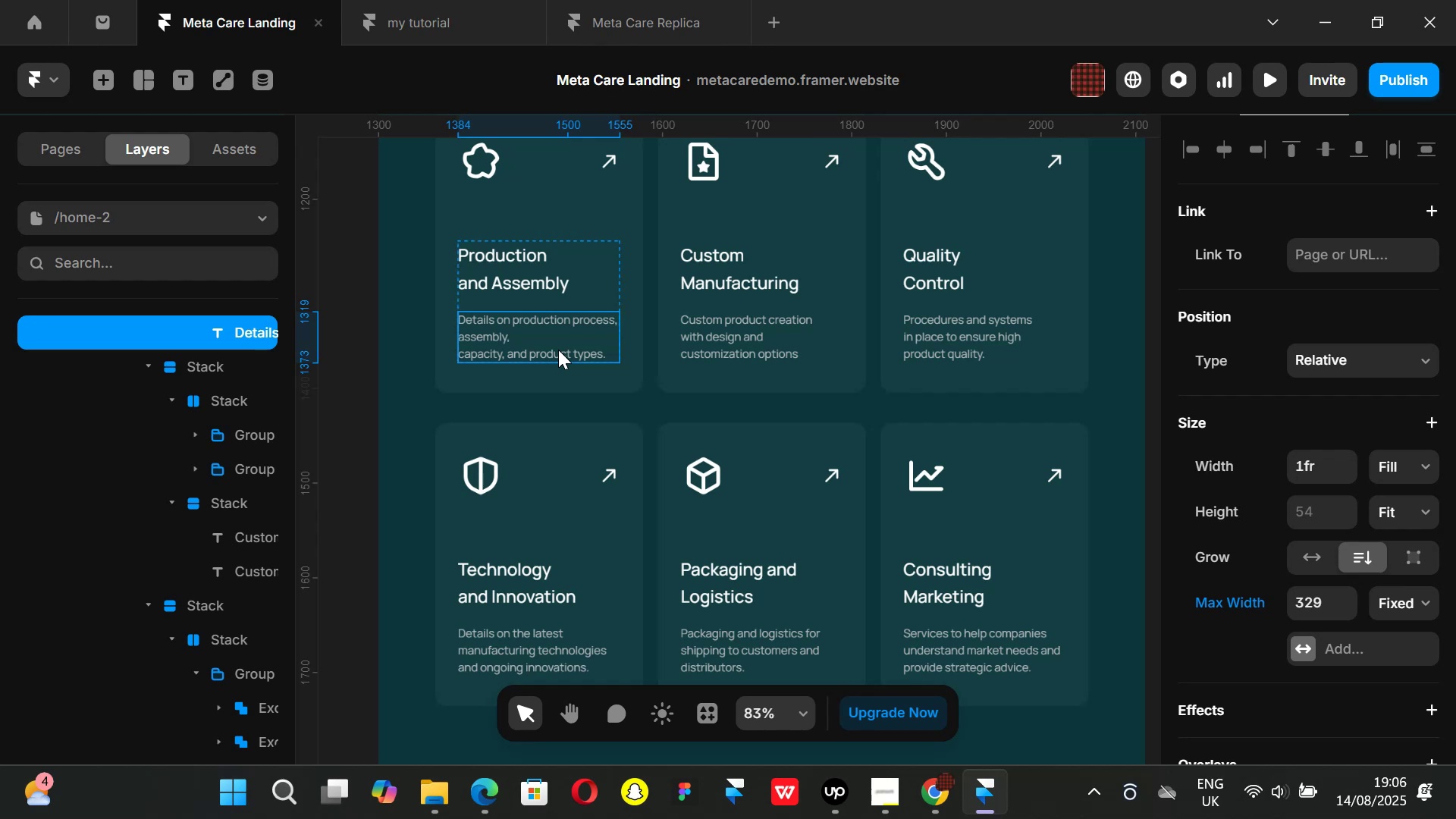 
key(Control+ControlLeft)
 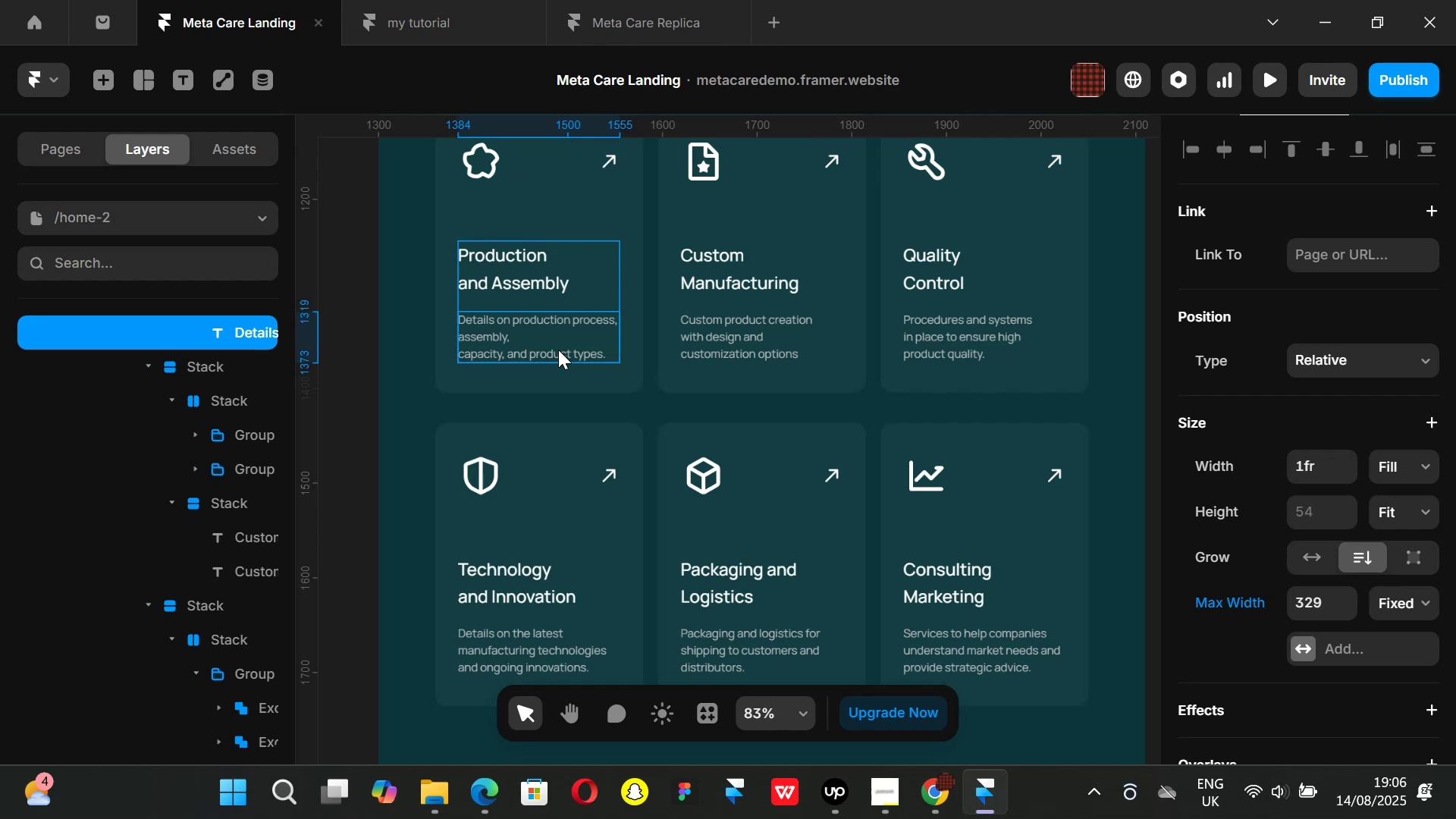 
key(Control+P)
 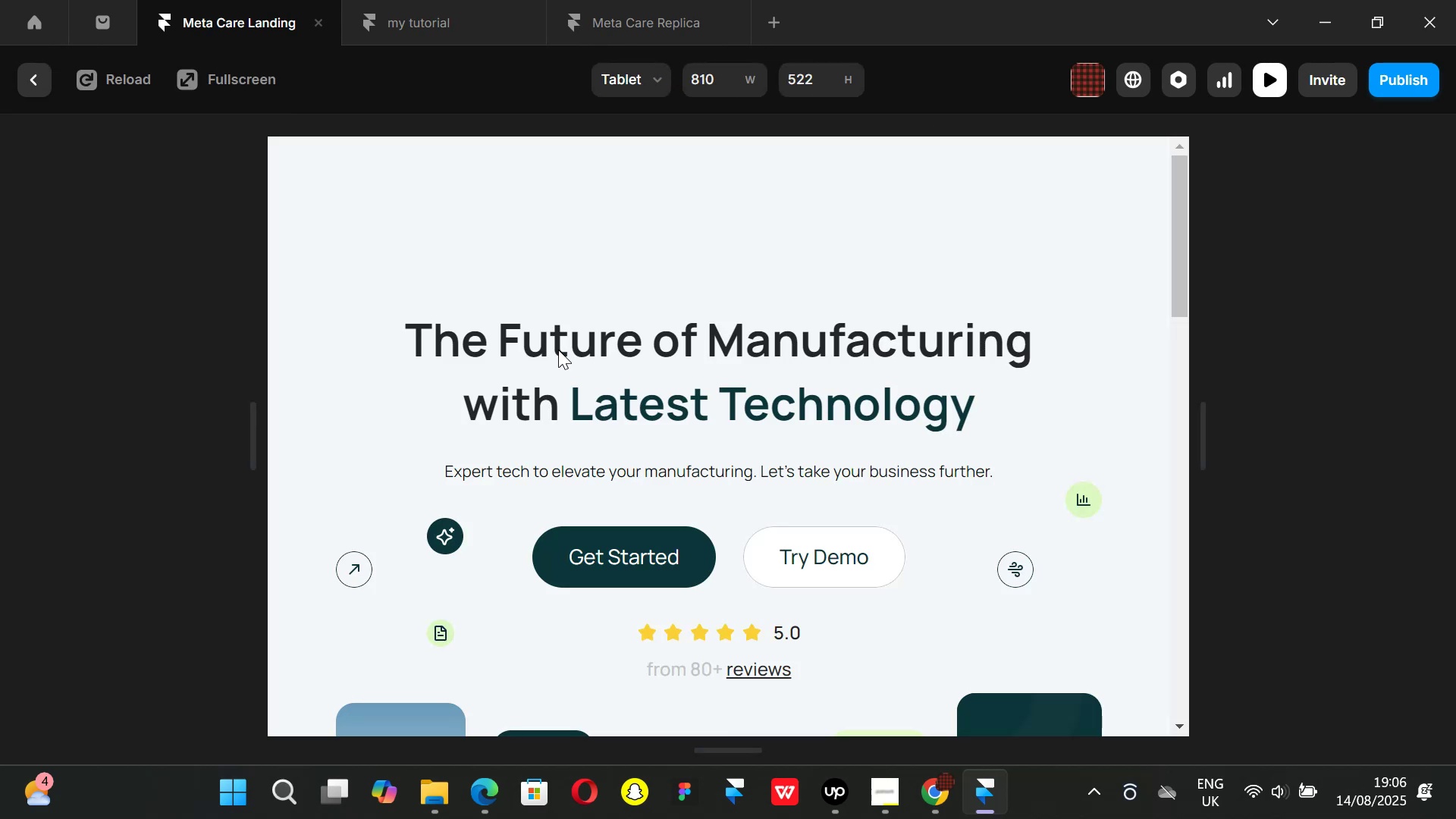 
scroll: coordinate [565, 355], scroll_direction: down, amount: 9.0
 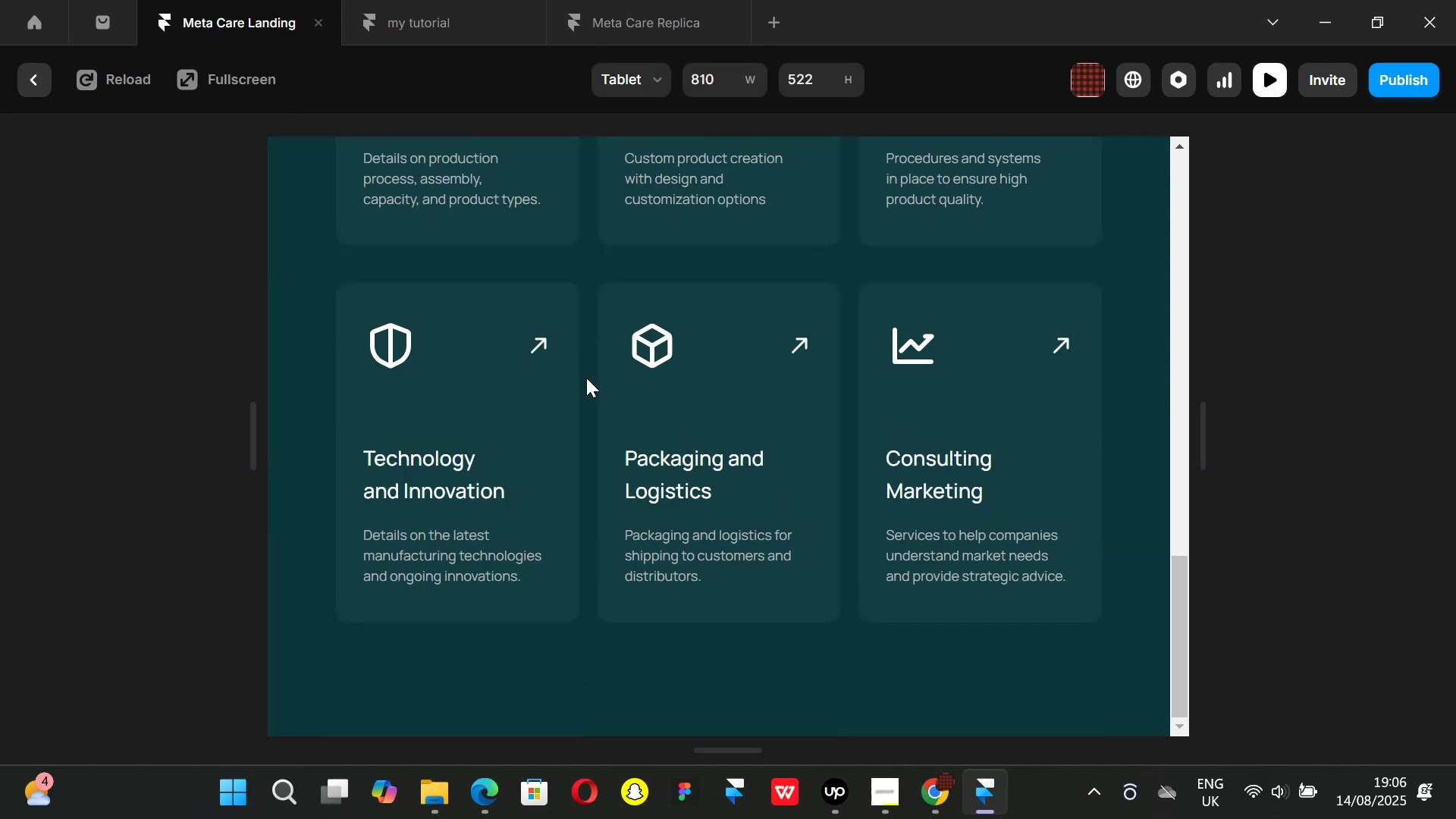 
scroll: coordinate [589, 380], scroll_direction: up, amount: 1.0
 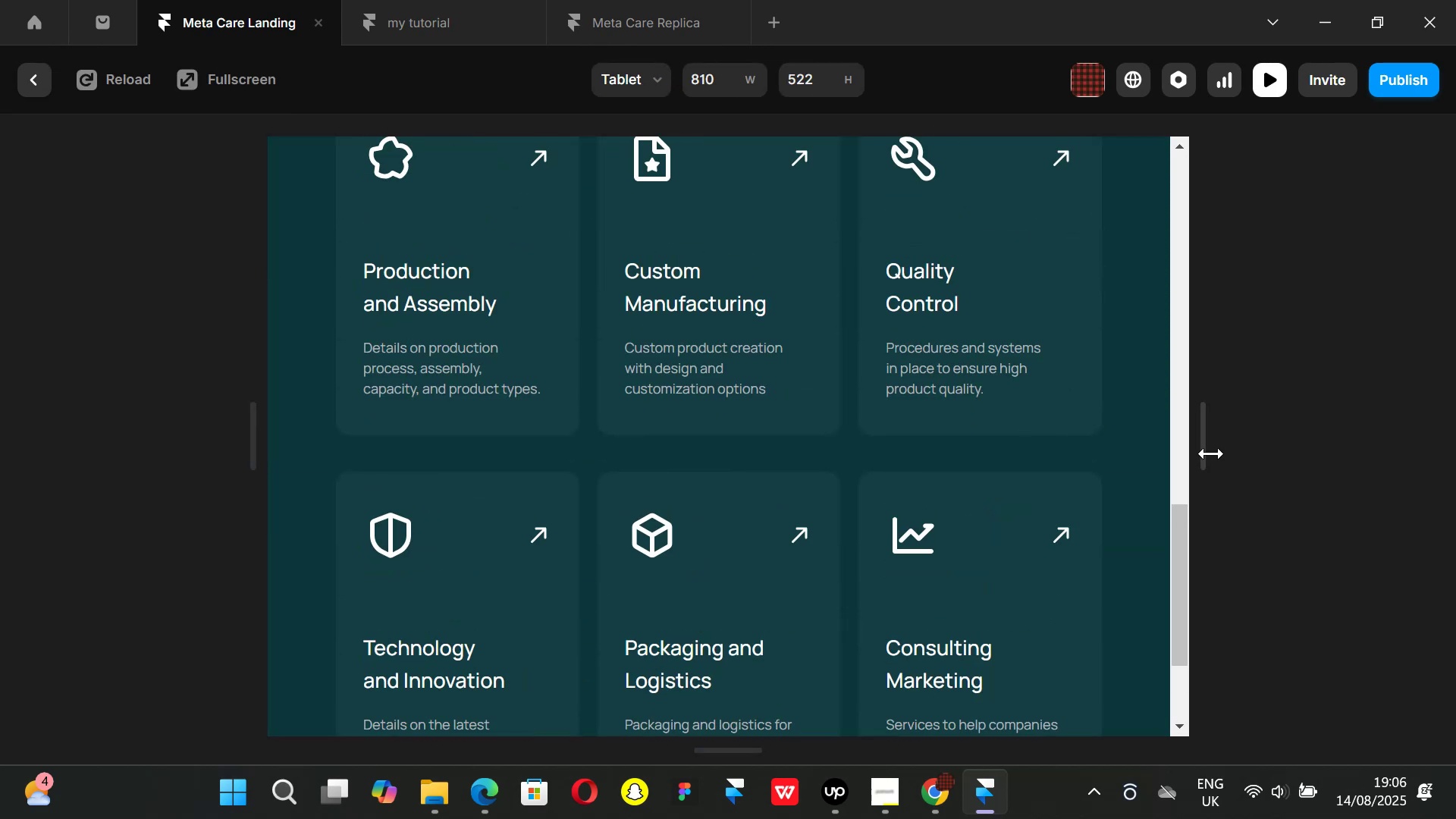 
left_click_drag(start_coordinate=[1211, 453], to_coordinate=[1280, 449])
 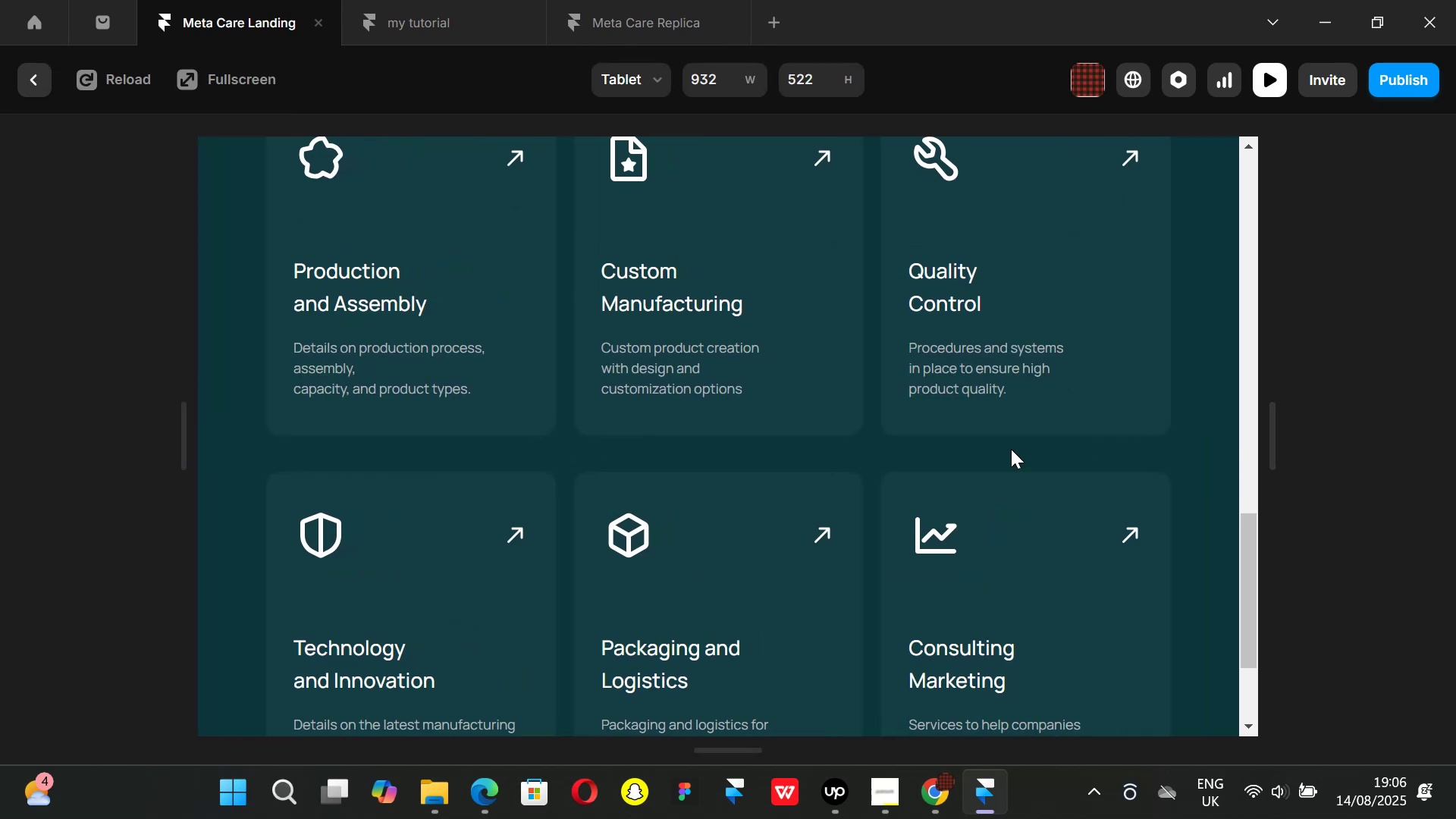 
scroll: coordinate [1009, 449], scroll_direction: down, amount: 1.0
 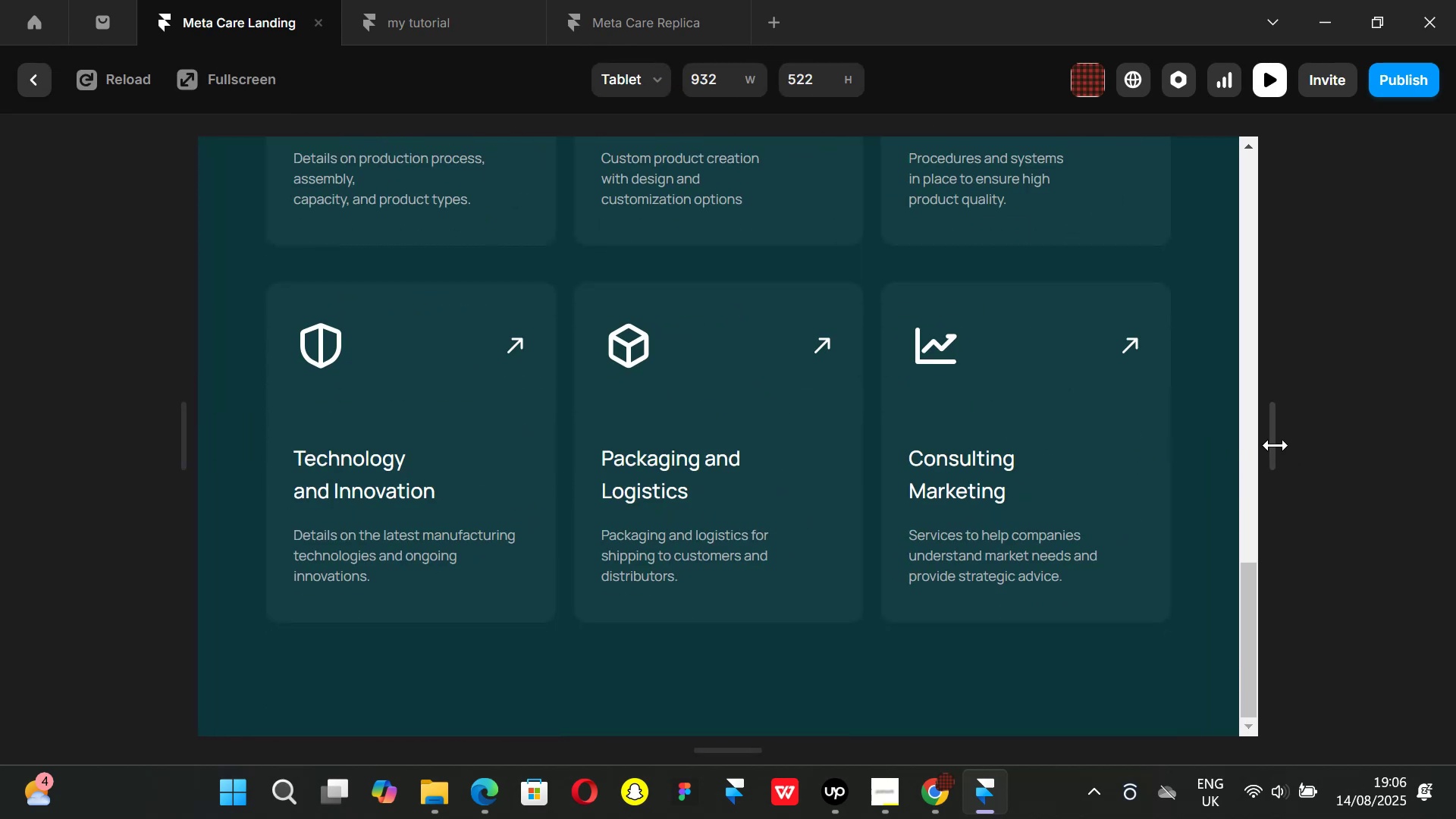 
left_click_drag(start_coordinate=[1275, 445], to_coordinate=[1401, 470])
 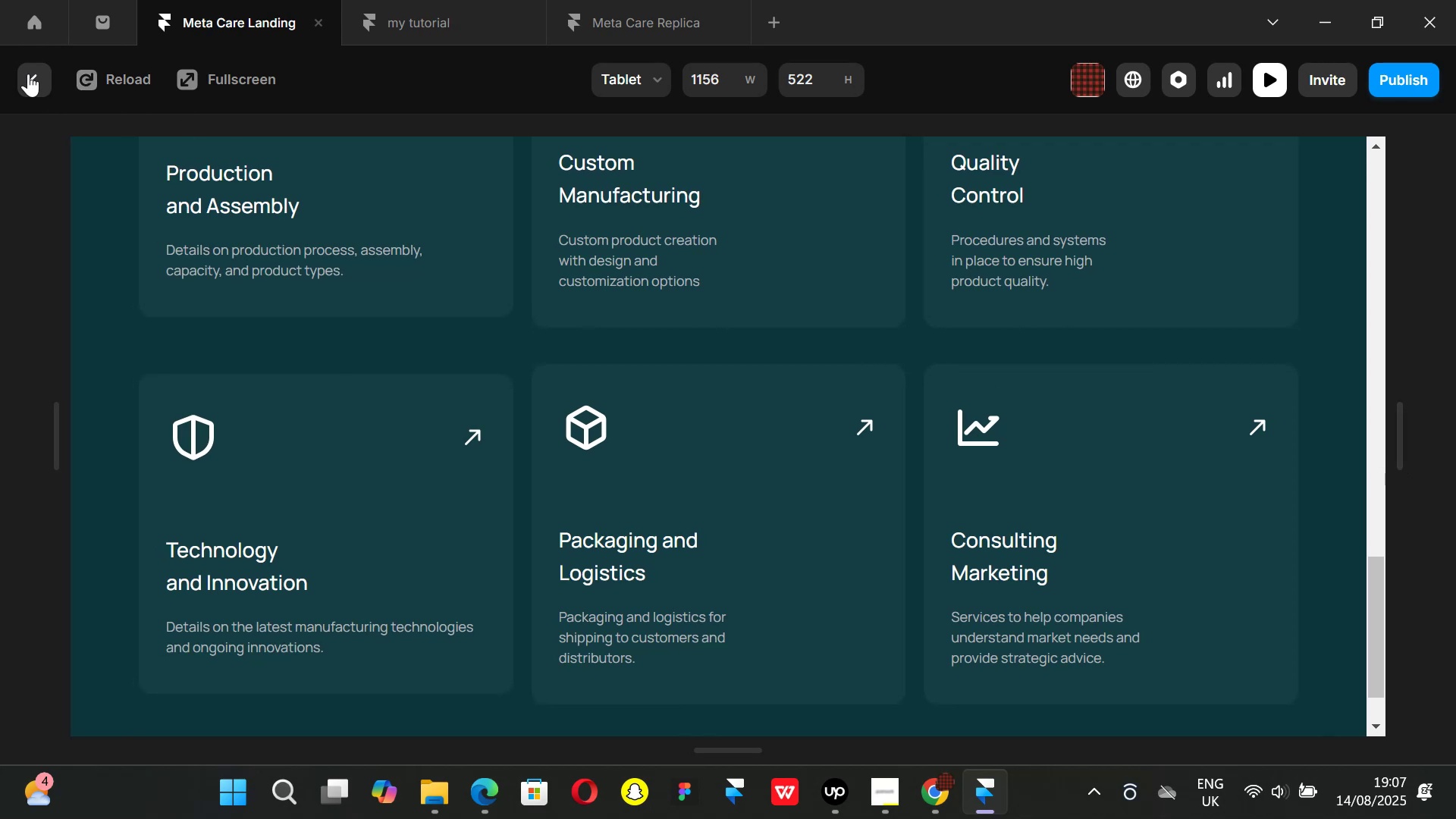 
left_click([26, 72])
 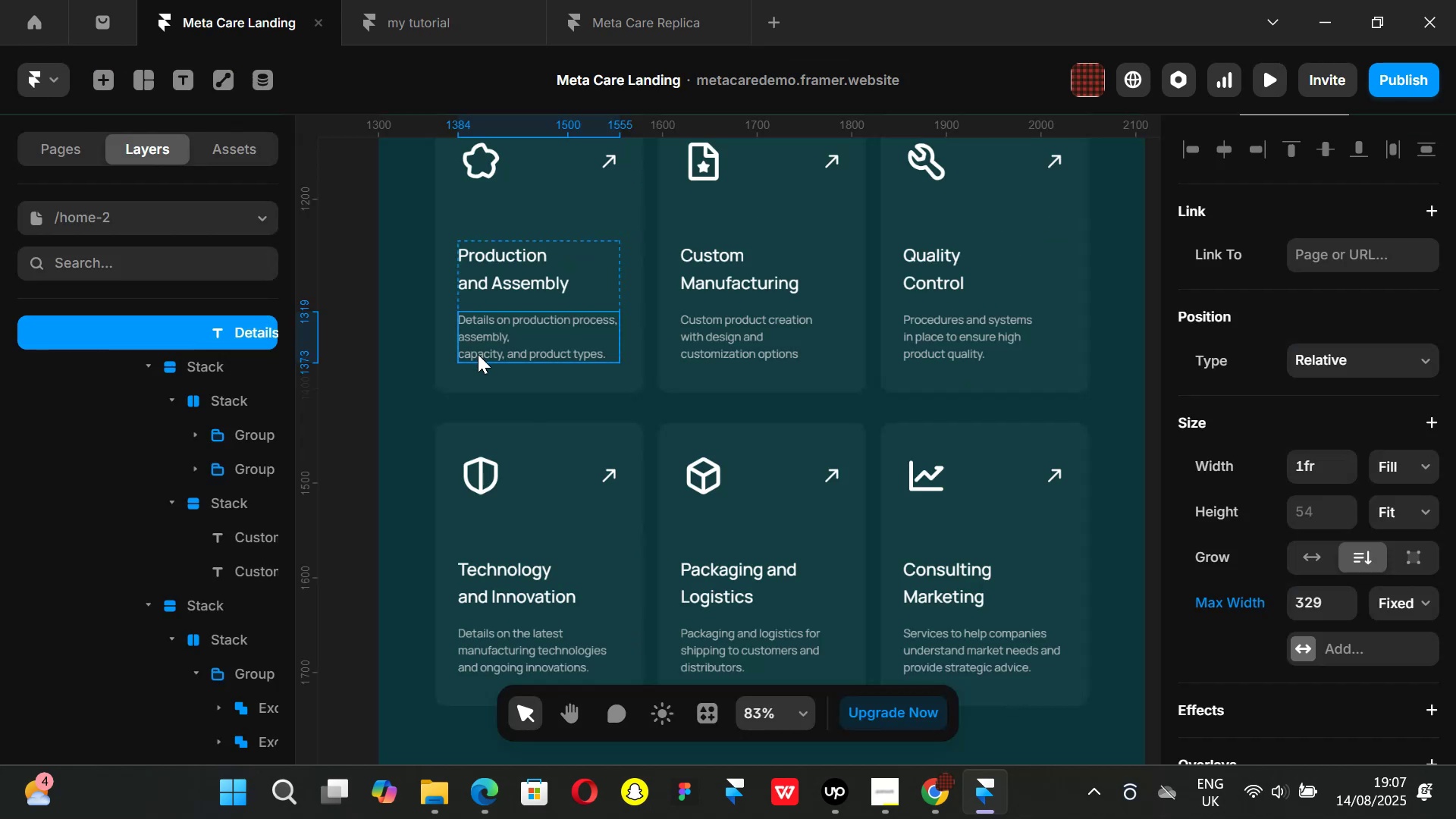 
scroll: coordinate [497, 378], scroll_direction: down, amount: 2.0
 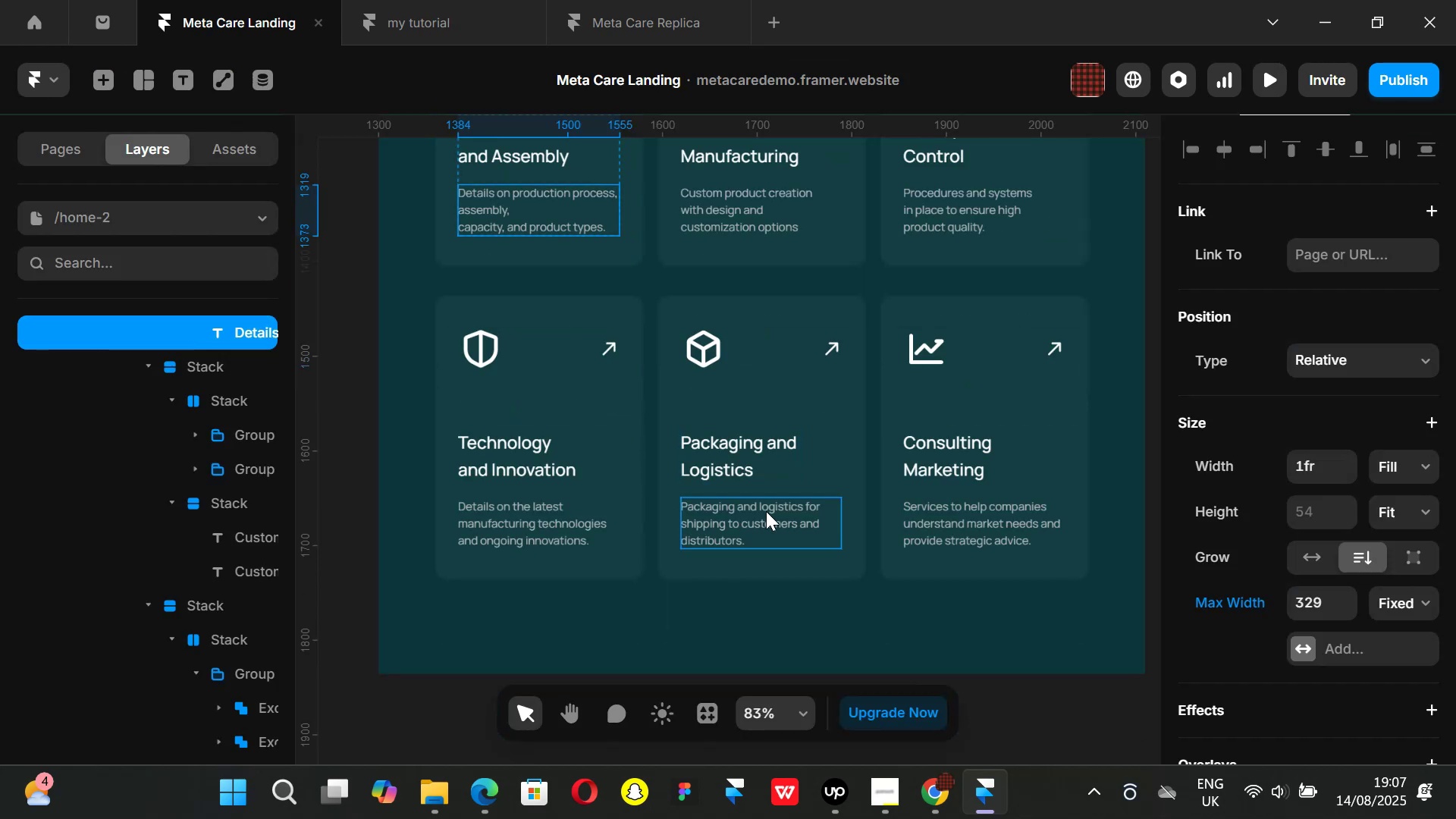 
left_click([766, 511])
 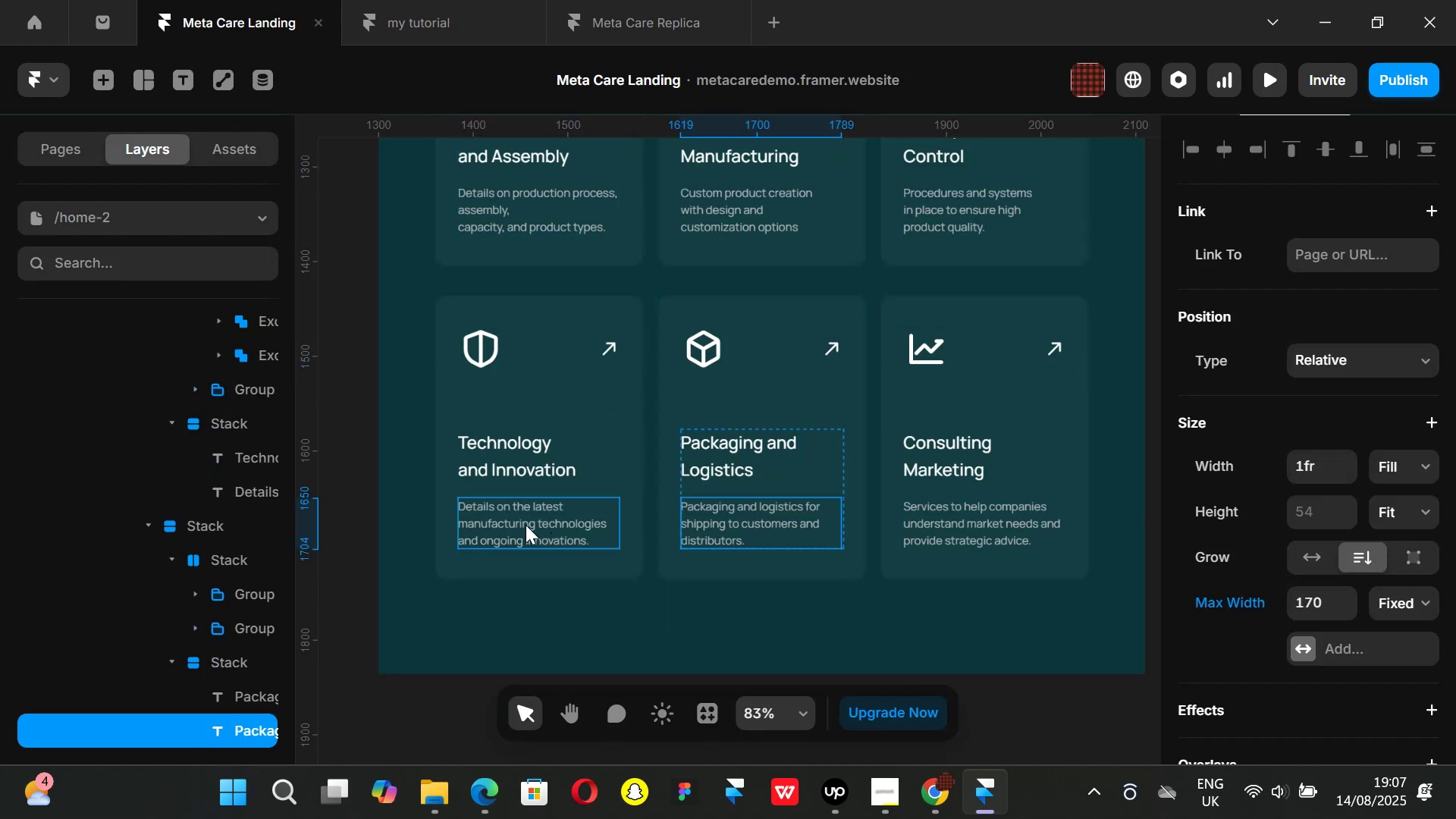 
left_click([485, 522])
 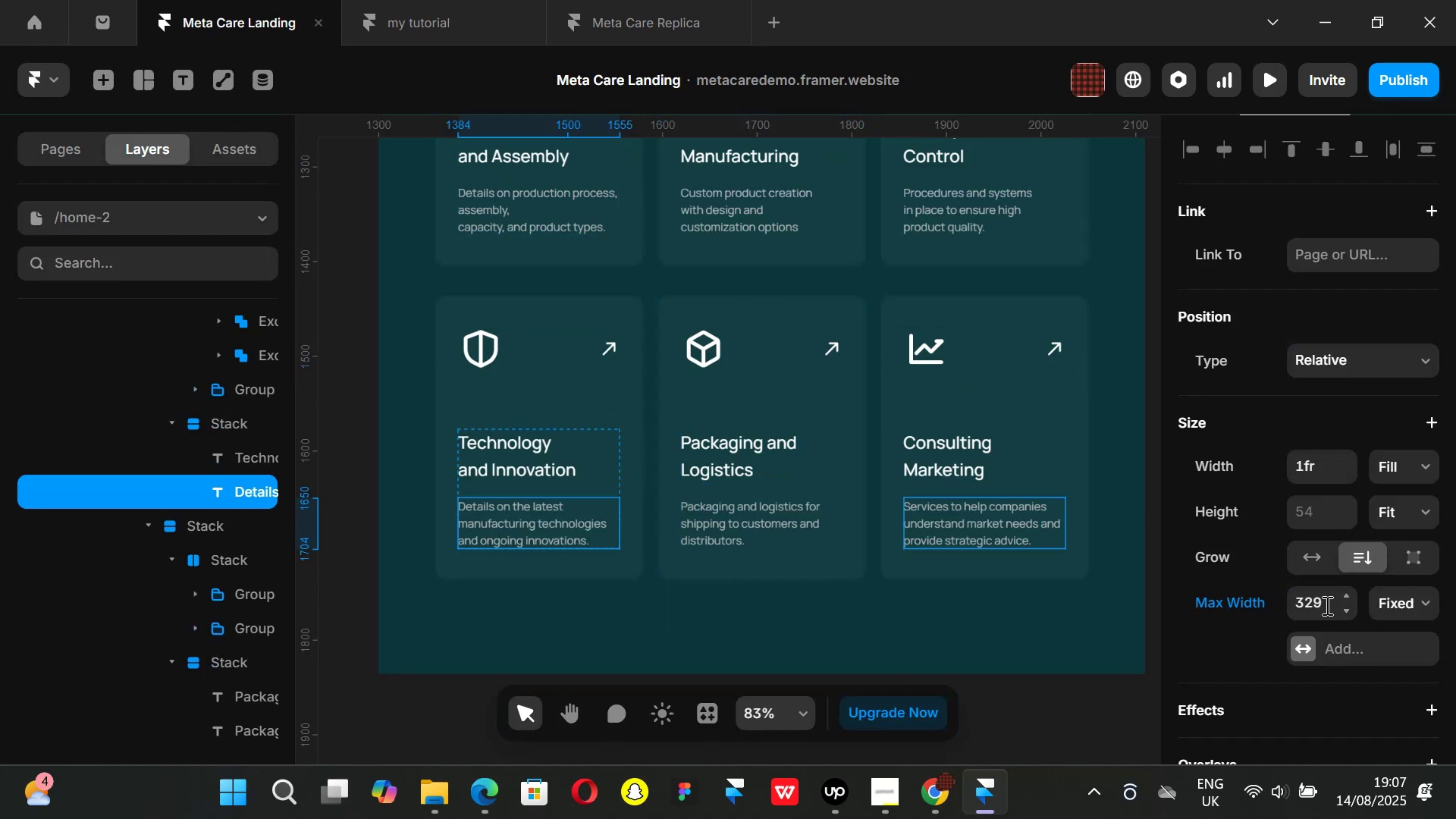 
left_click([1326, 605])
 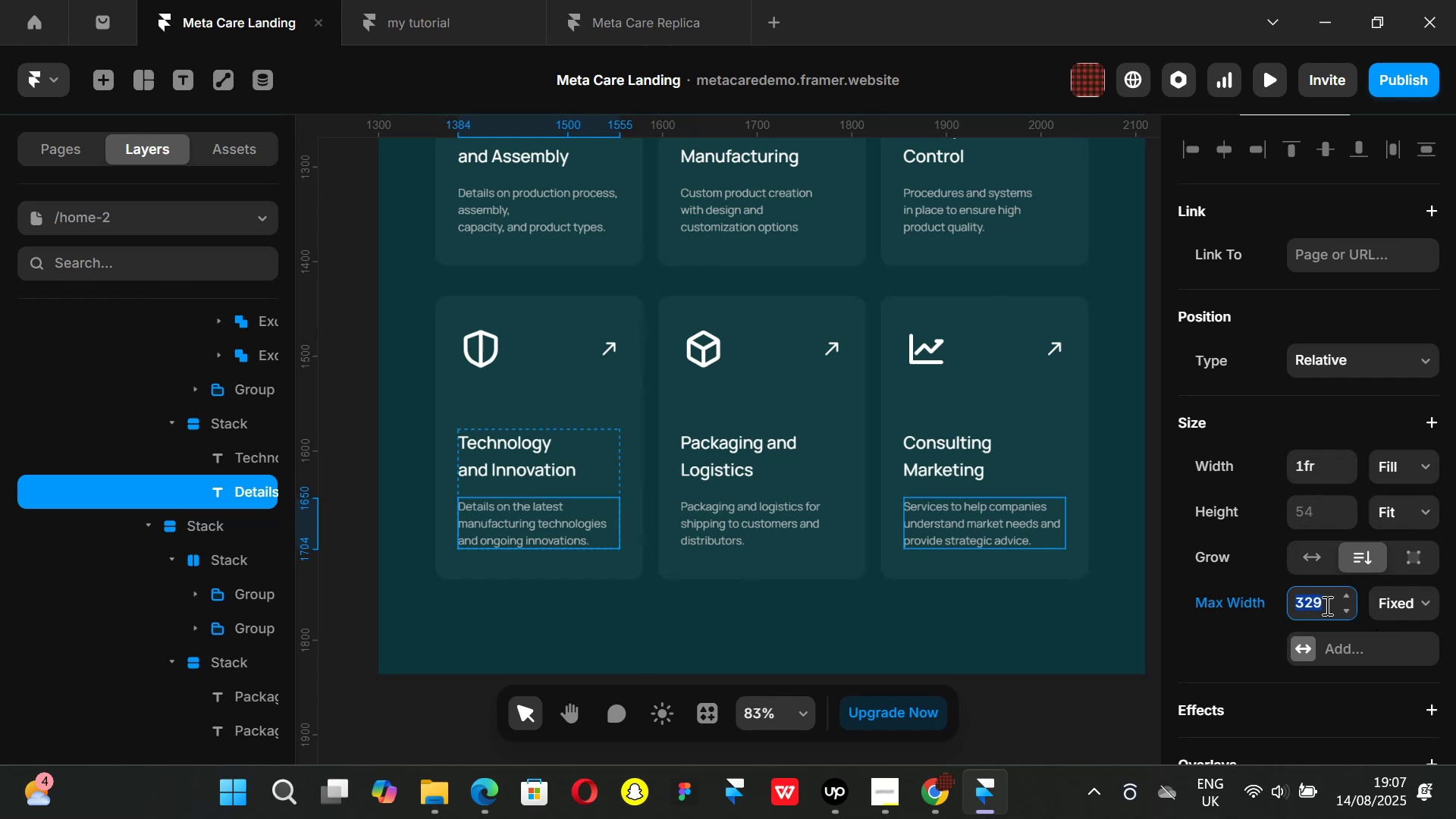 
type(170)
 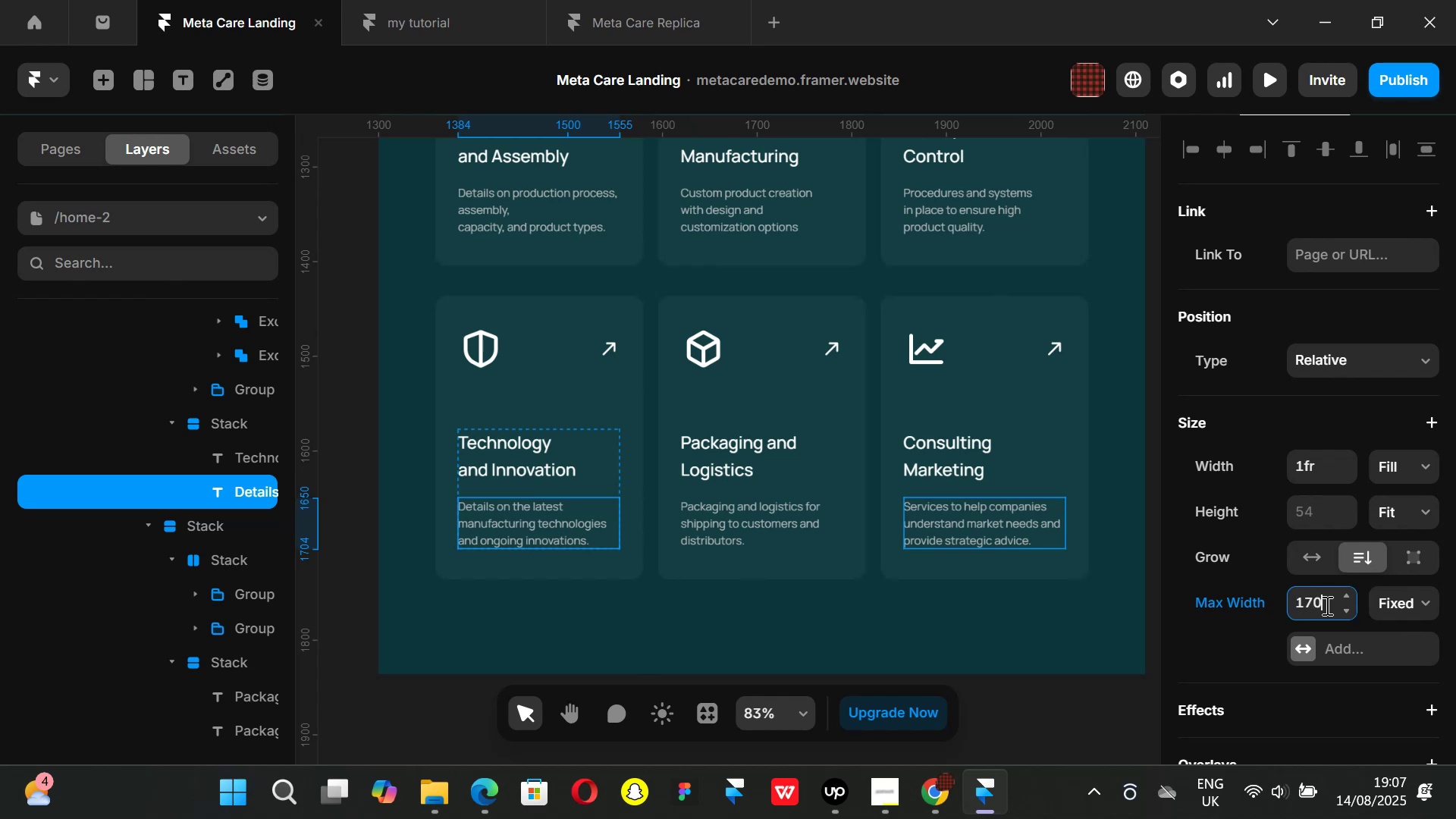 
key(Enter)
 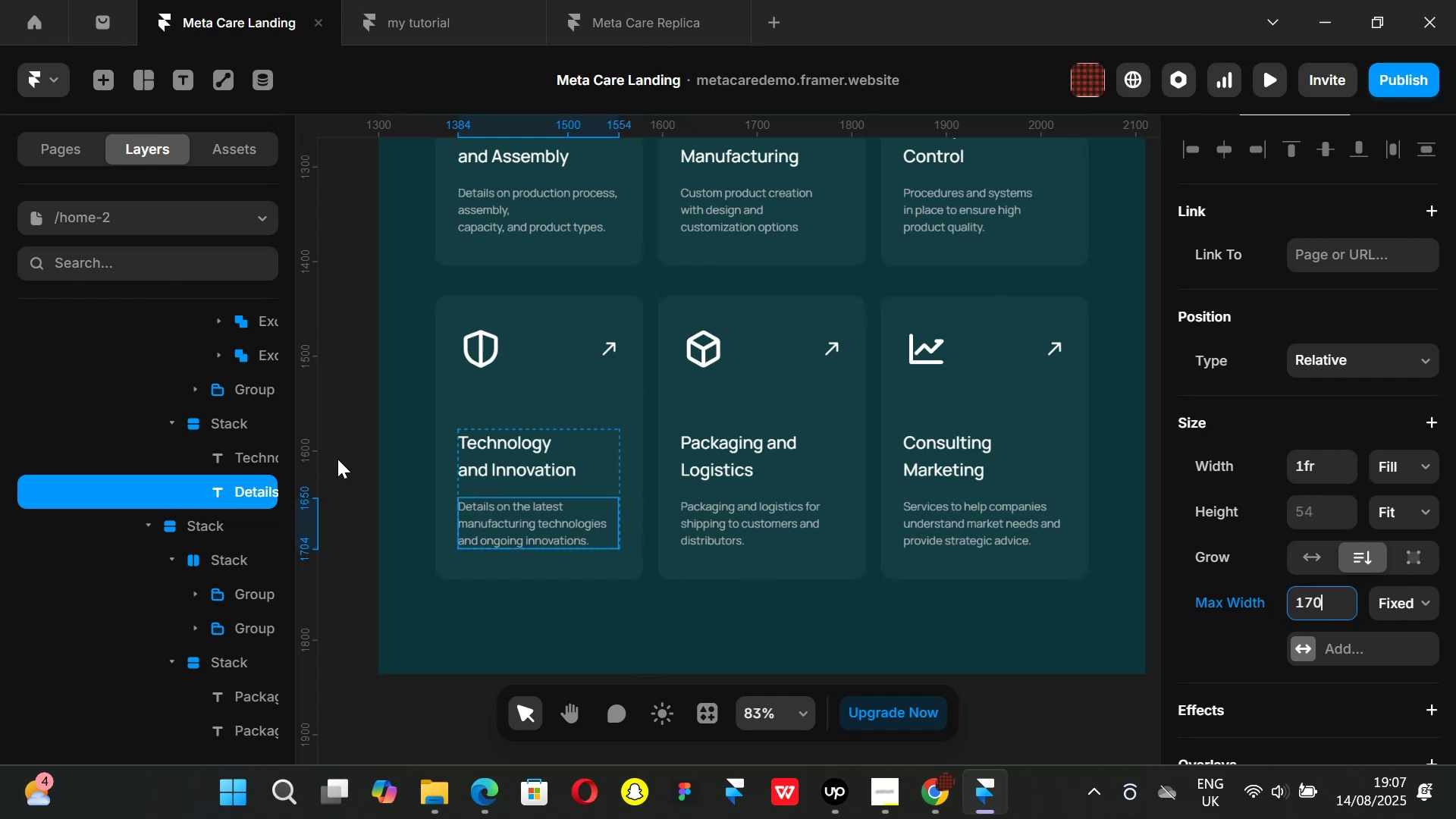 
left_click([337, 459])
 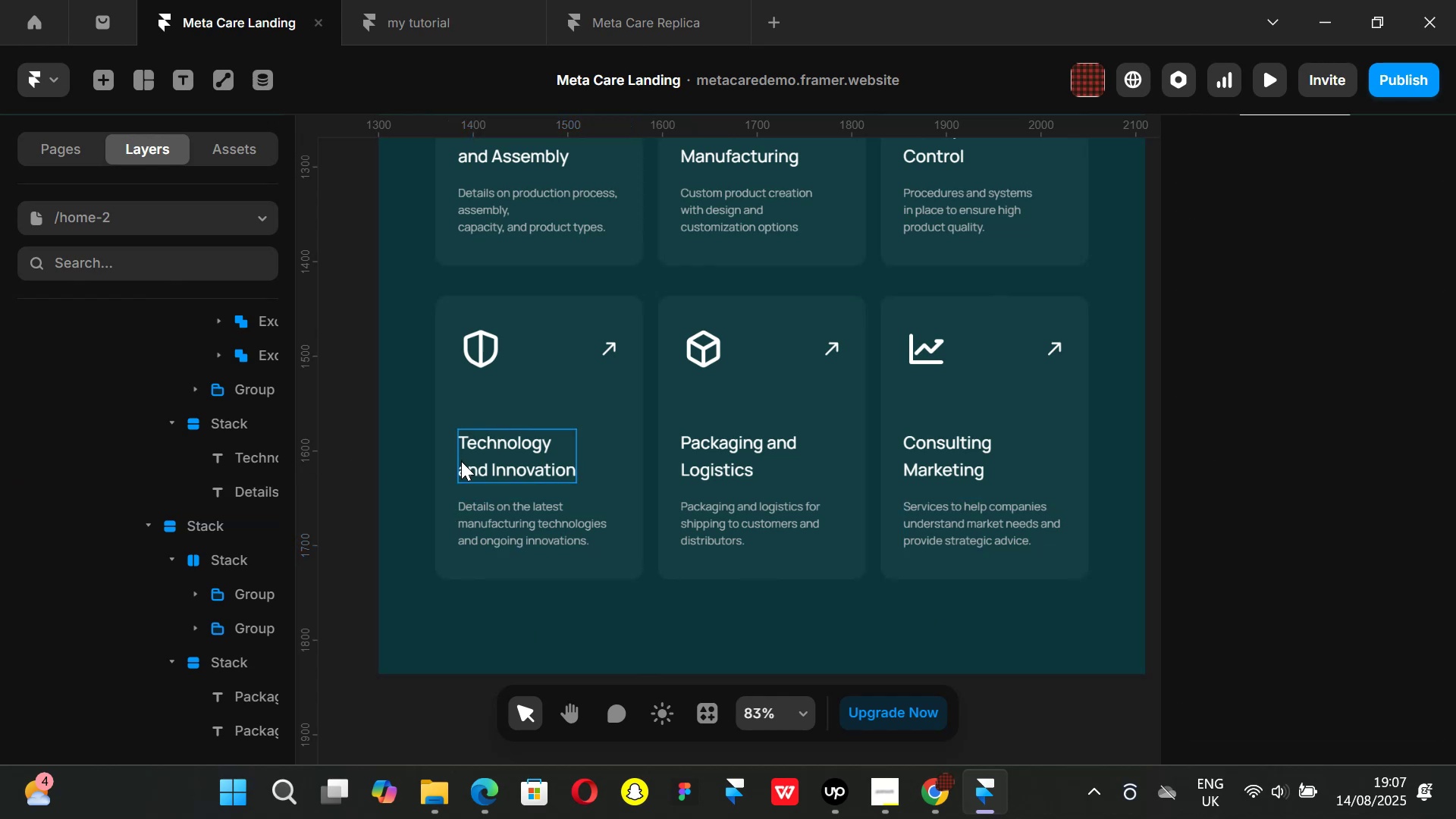 
key(Control+ControlLeft)
 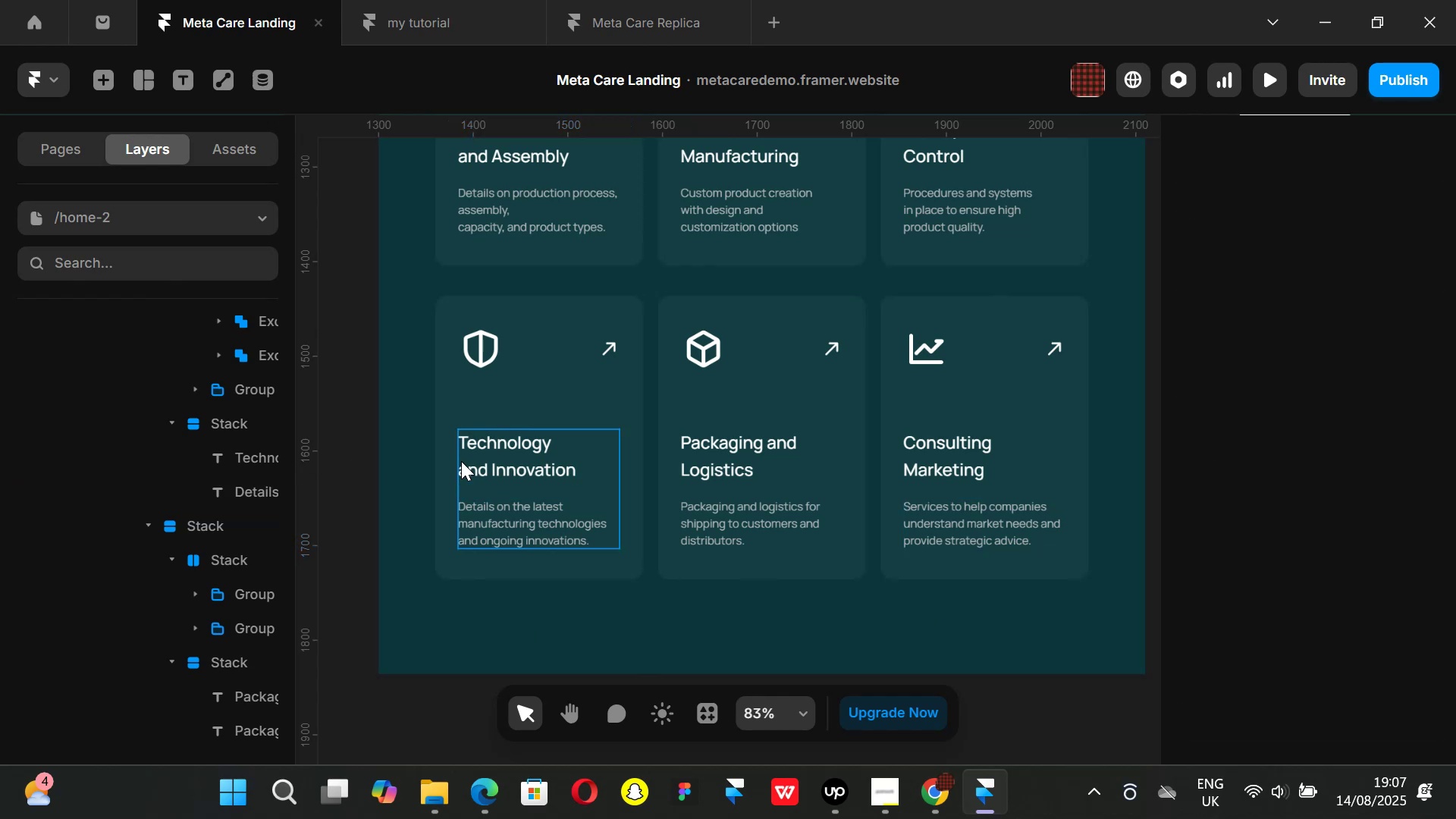 
key(Control+P)
 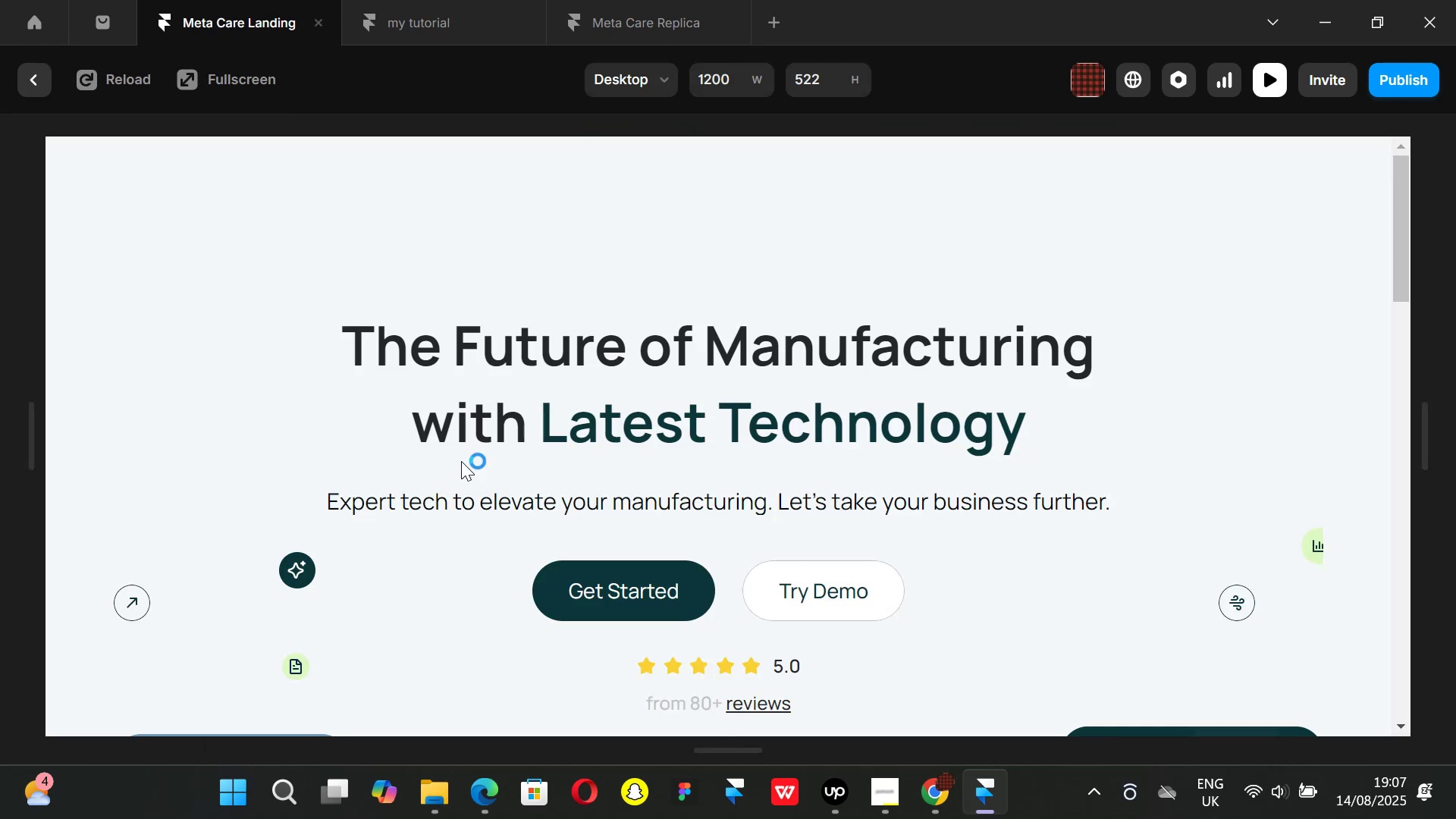 
scroll: coordinate [635, 456], scroll_direction: down, amount: 14.0
 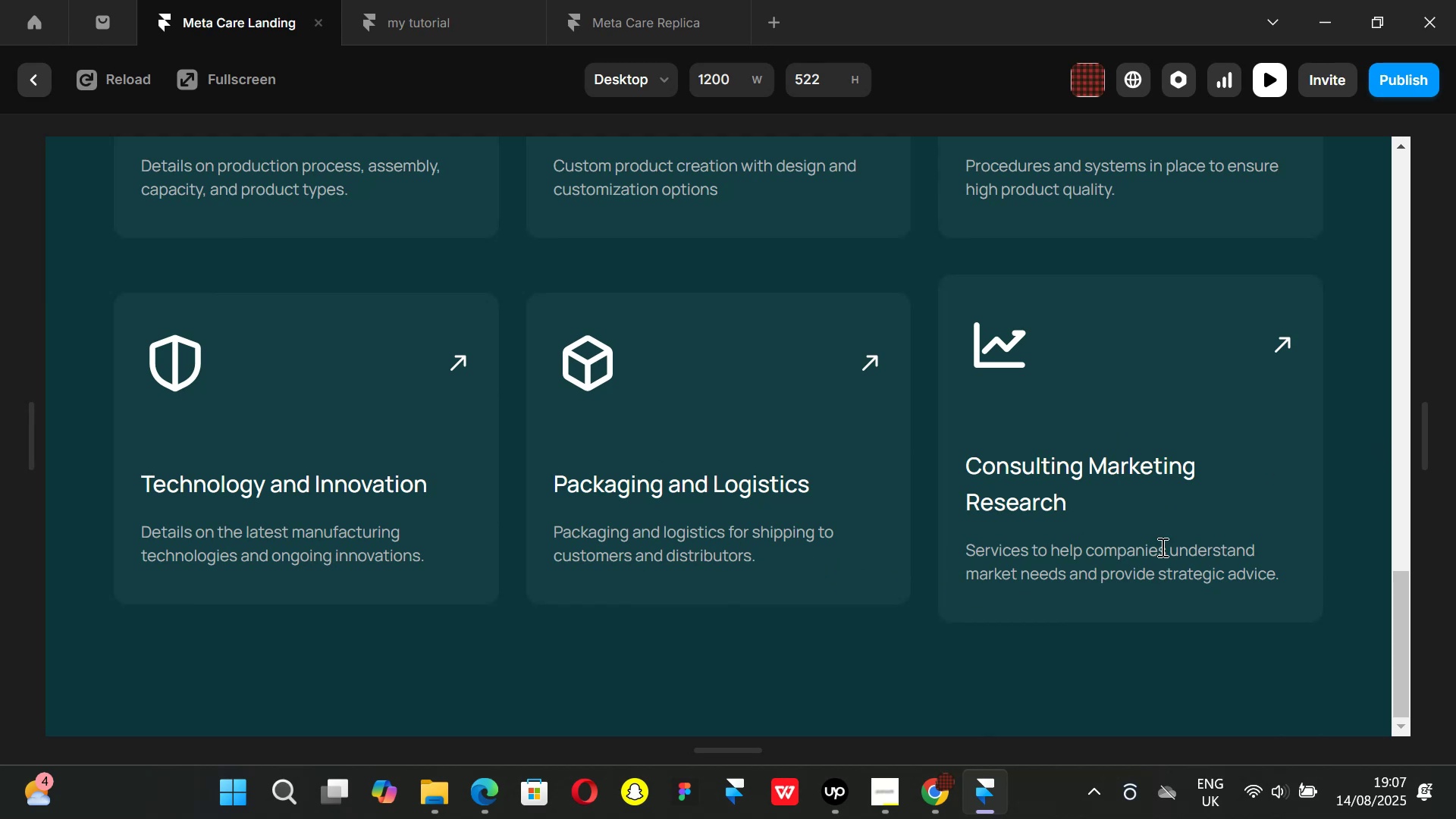 
left_click([36, 77])
 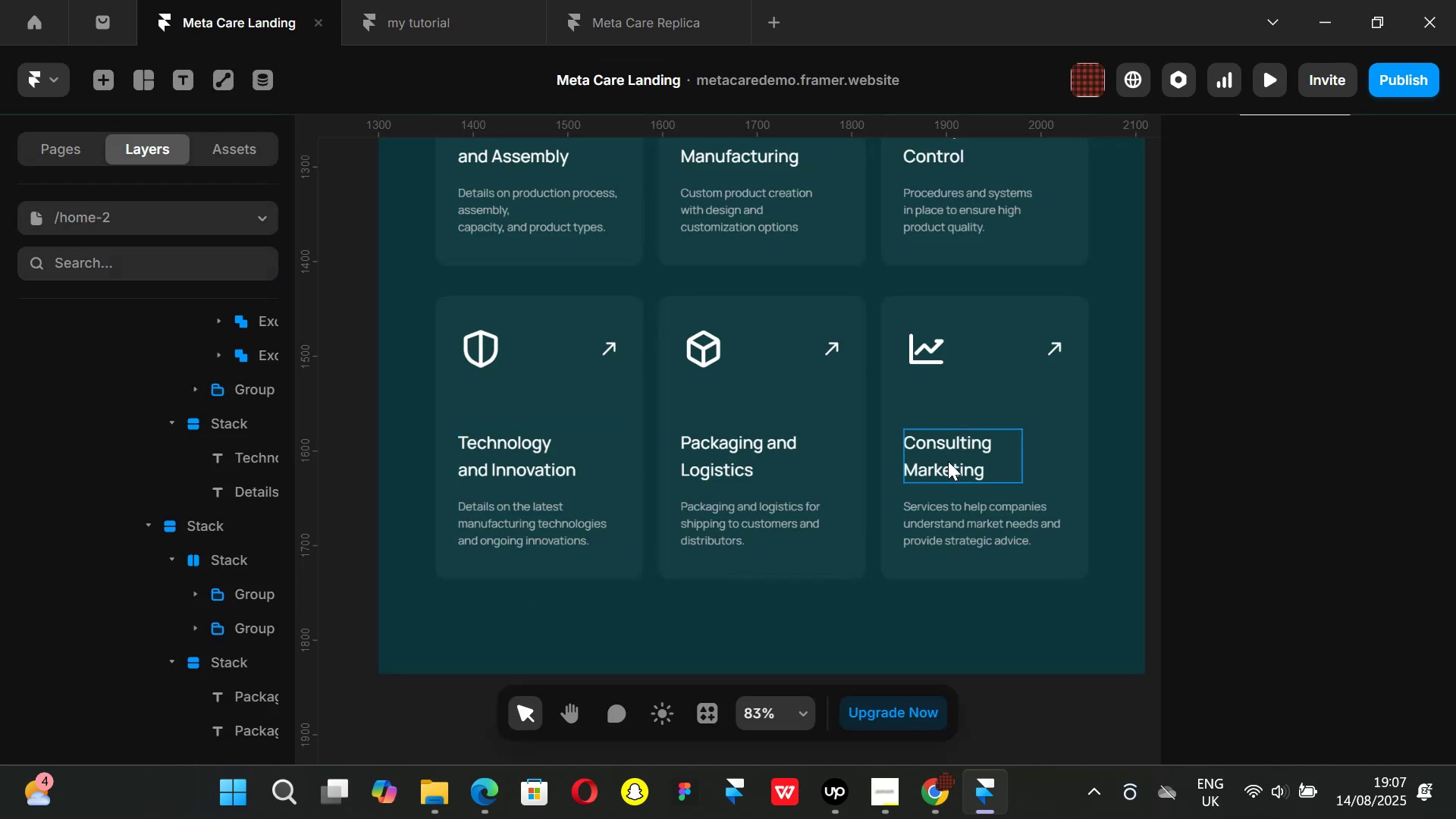 
left_click([948, 461])
 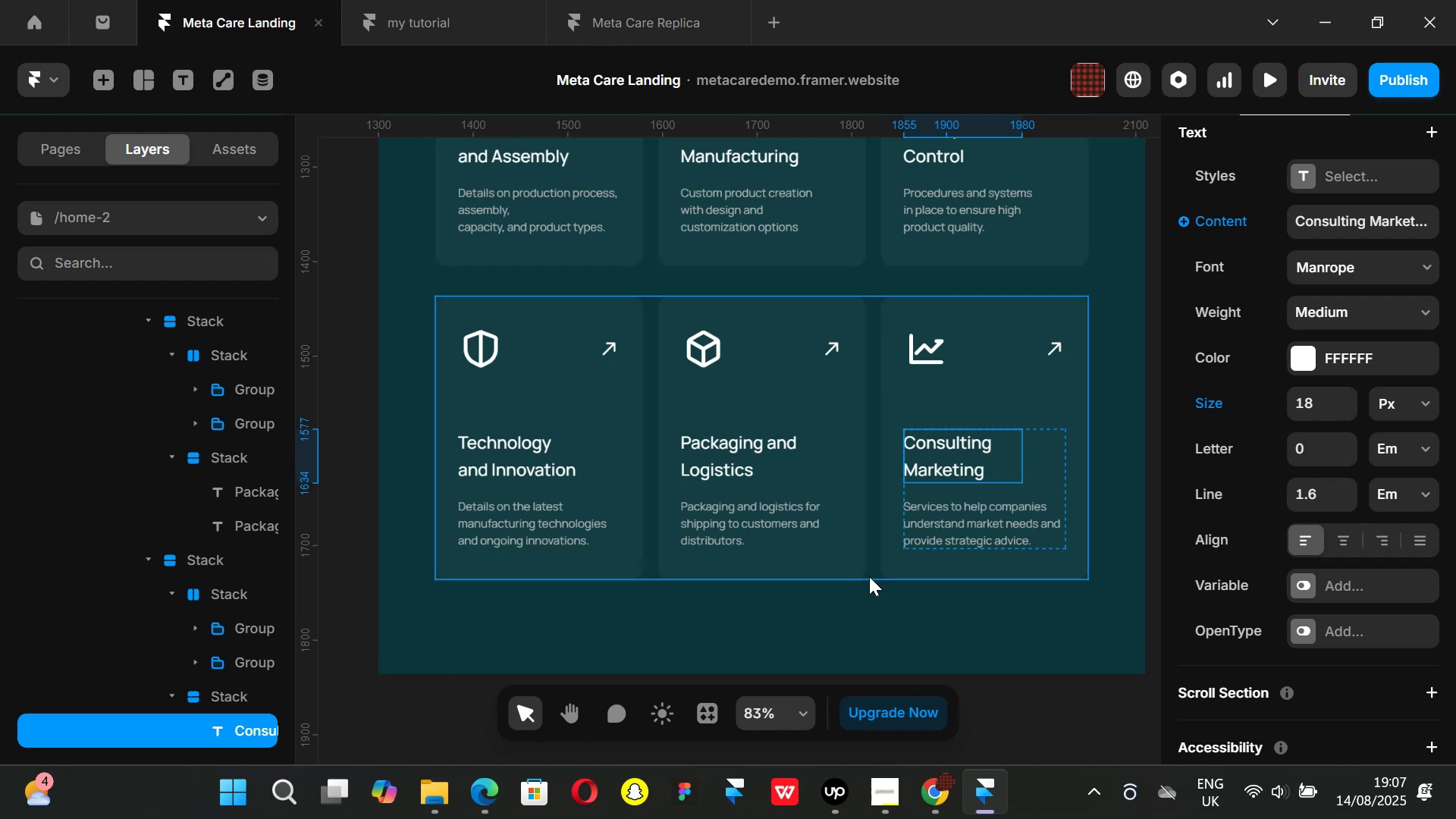 
wait(6.59)
 